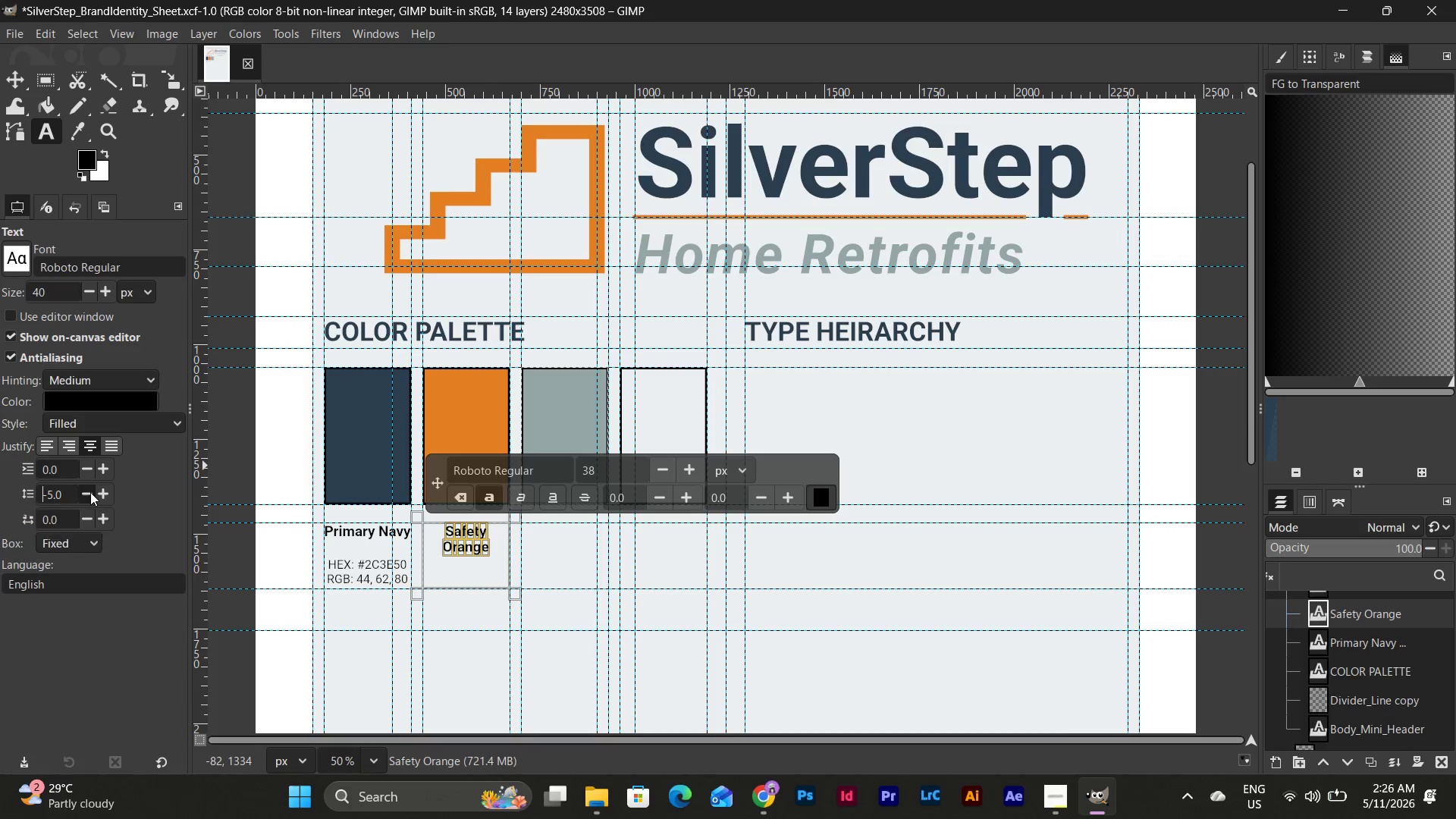 
double_click([90, 492])
 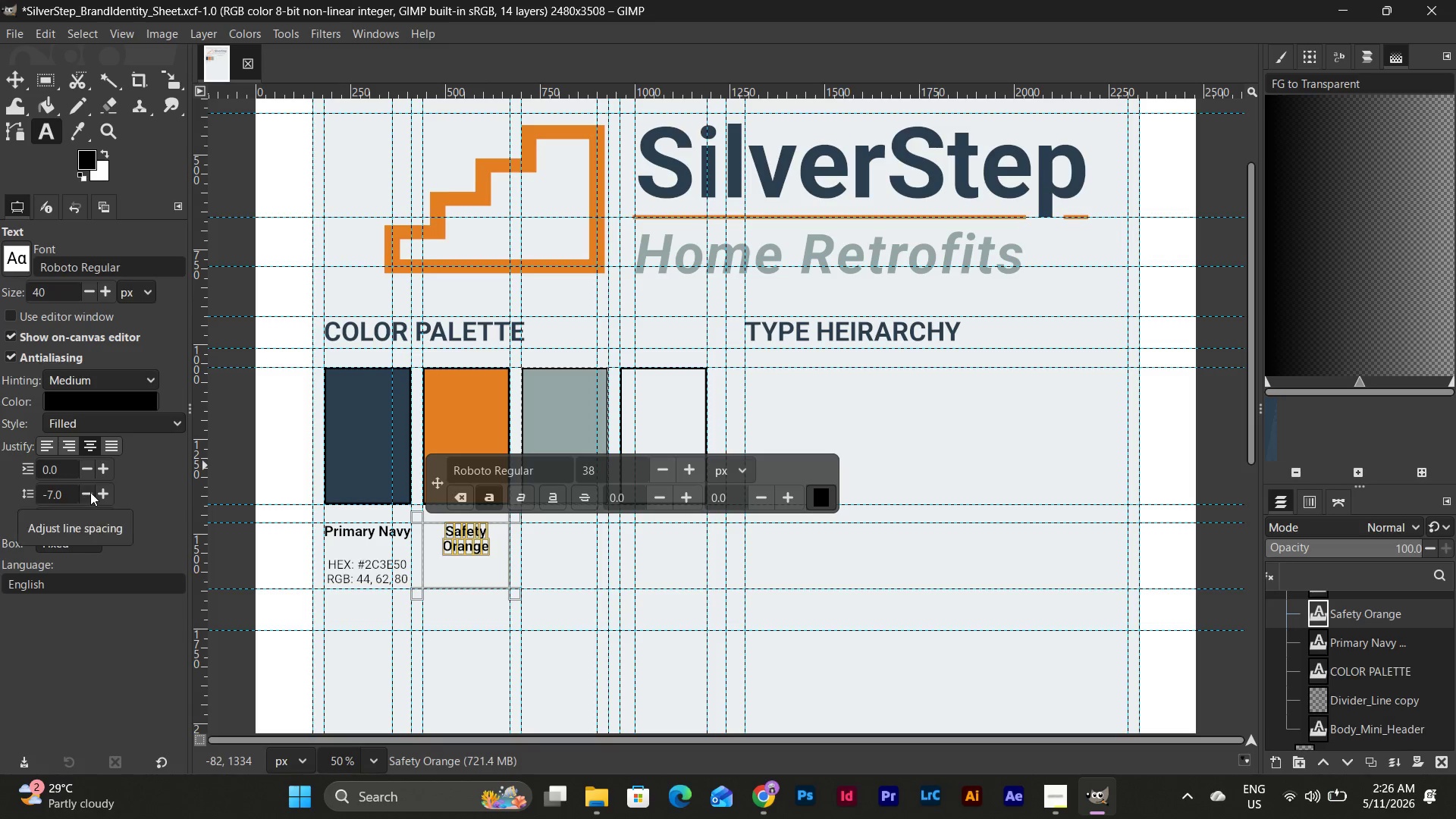 
triple_click([90, 492])
 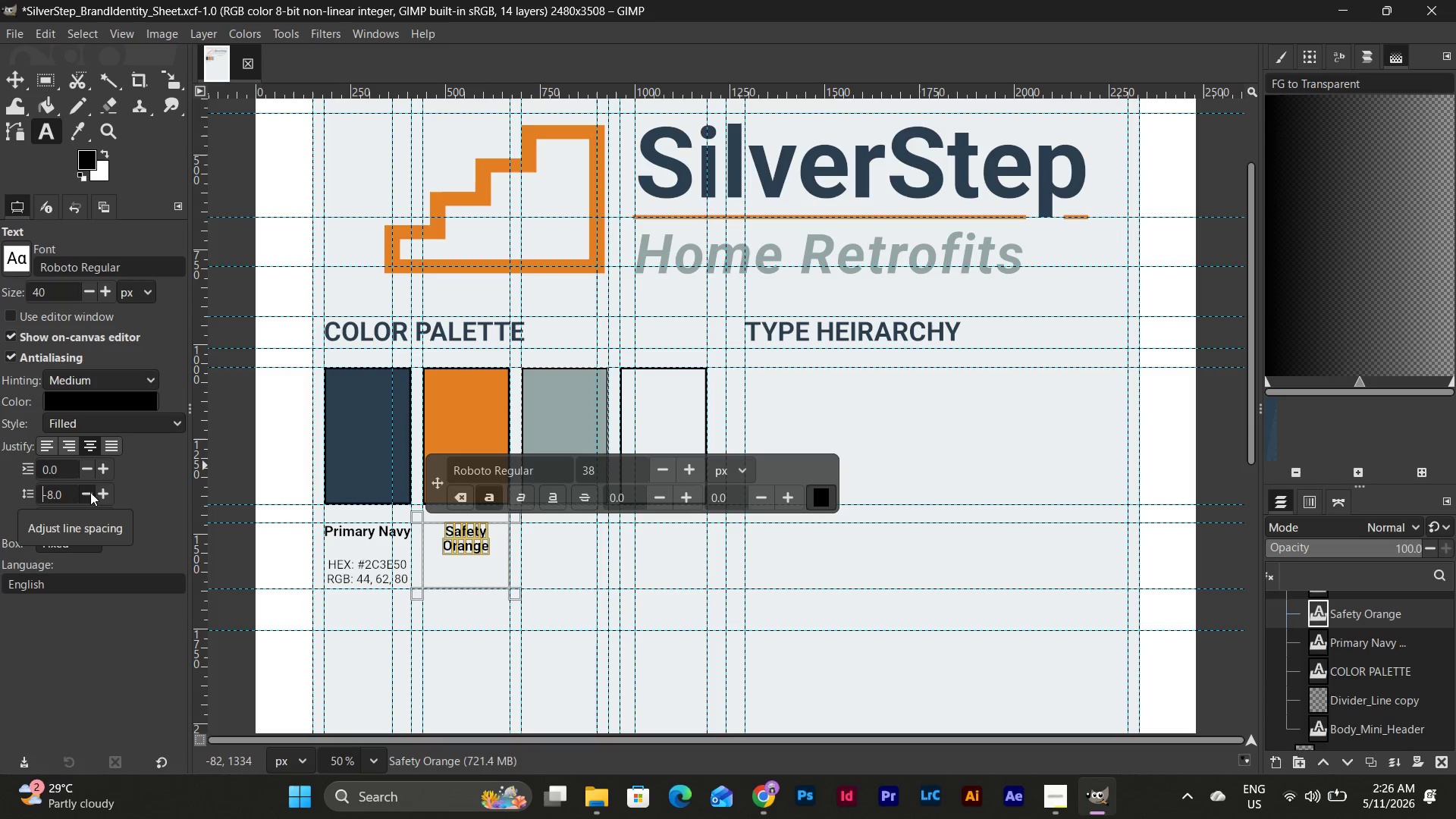 
triple_click([90, 492])
 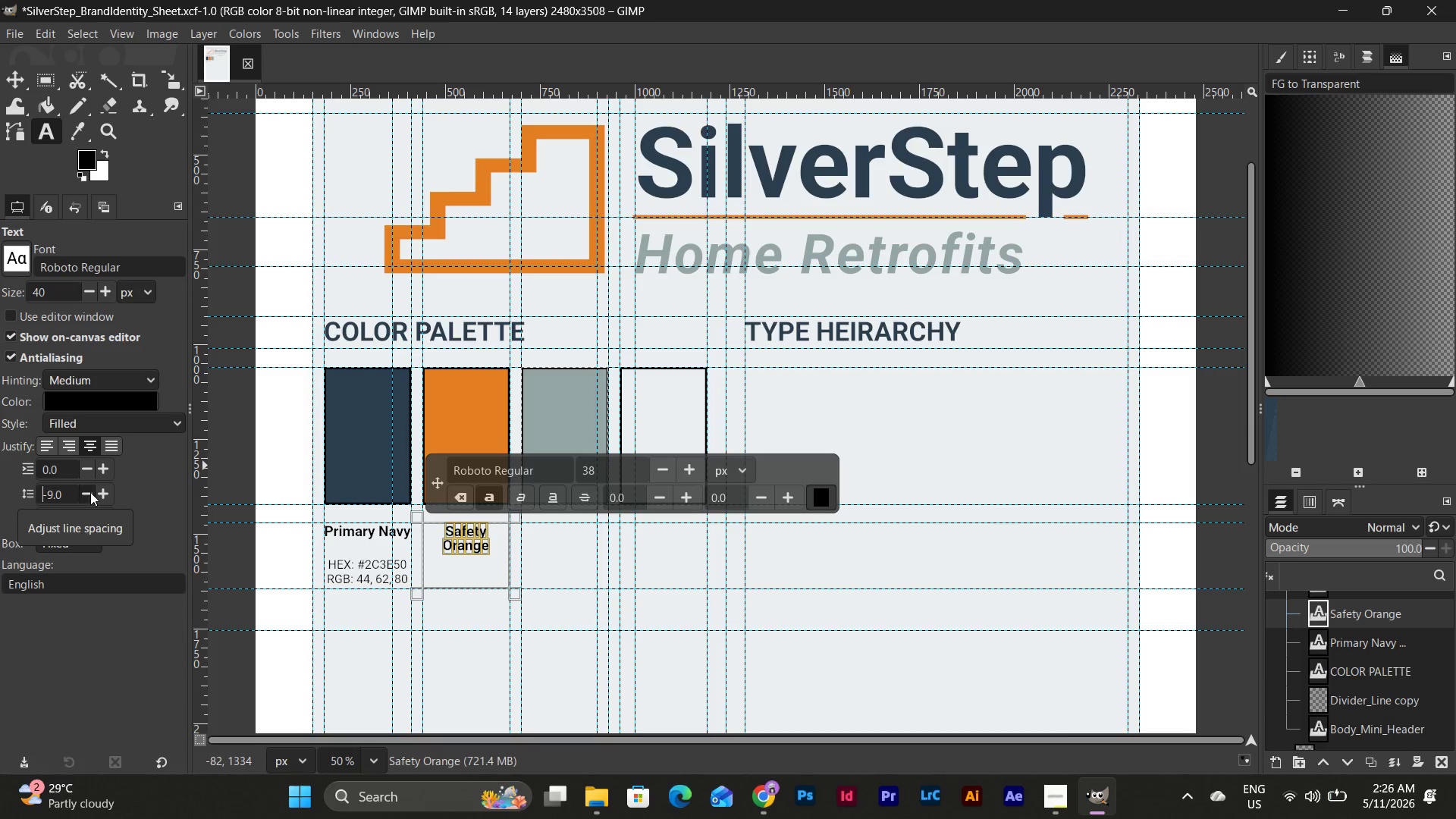 
triple_click([90, 492])
 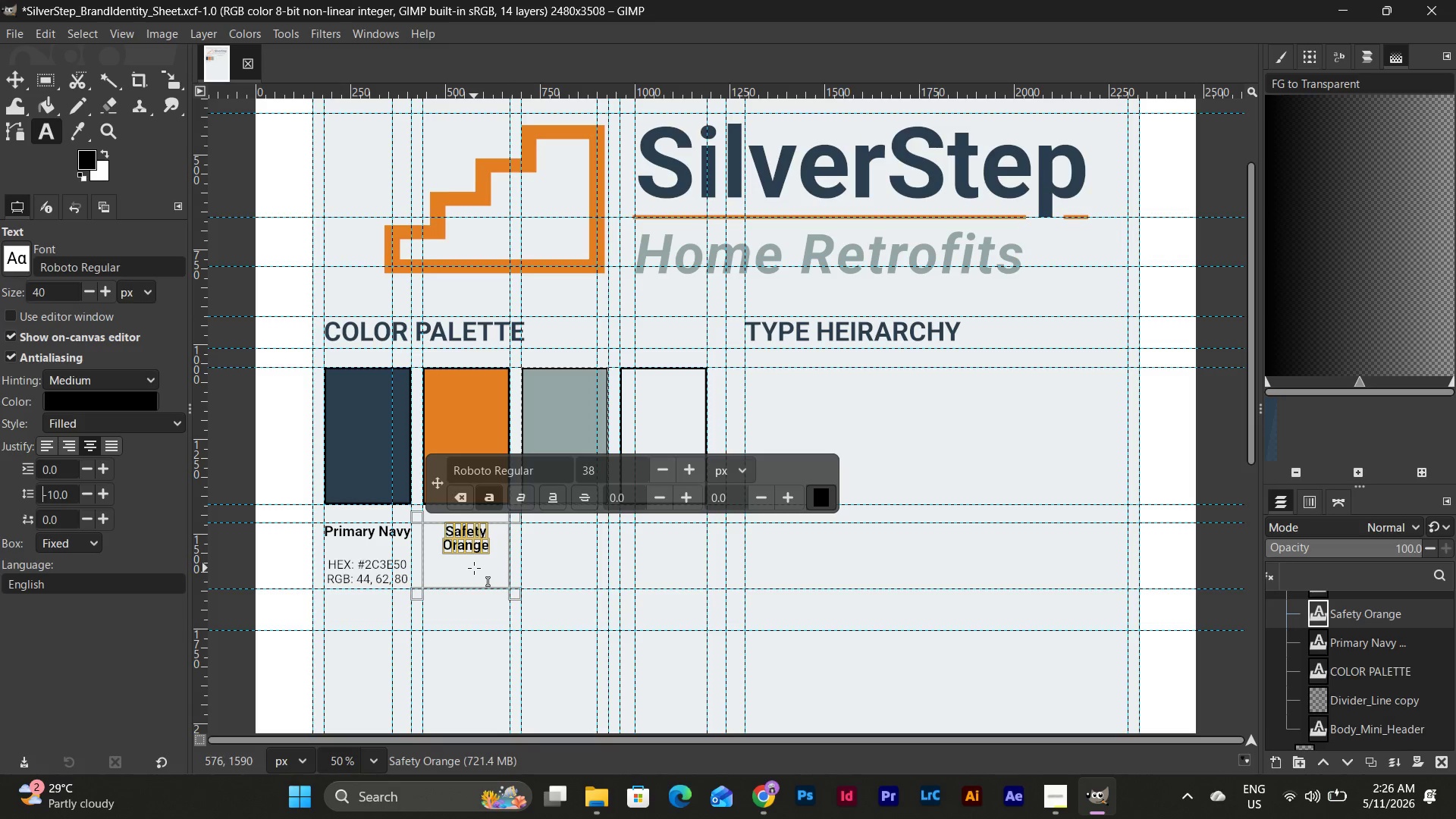 
double_click([474, 568])
 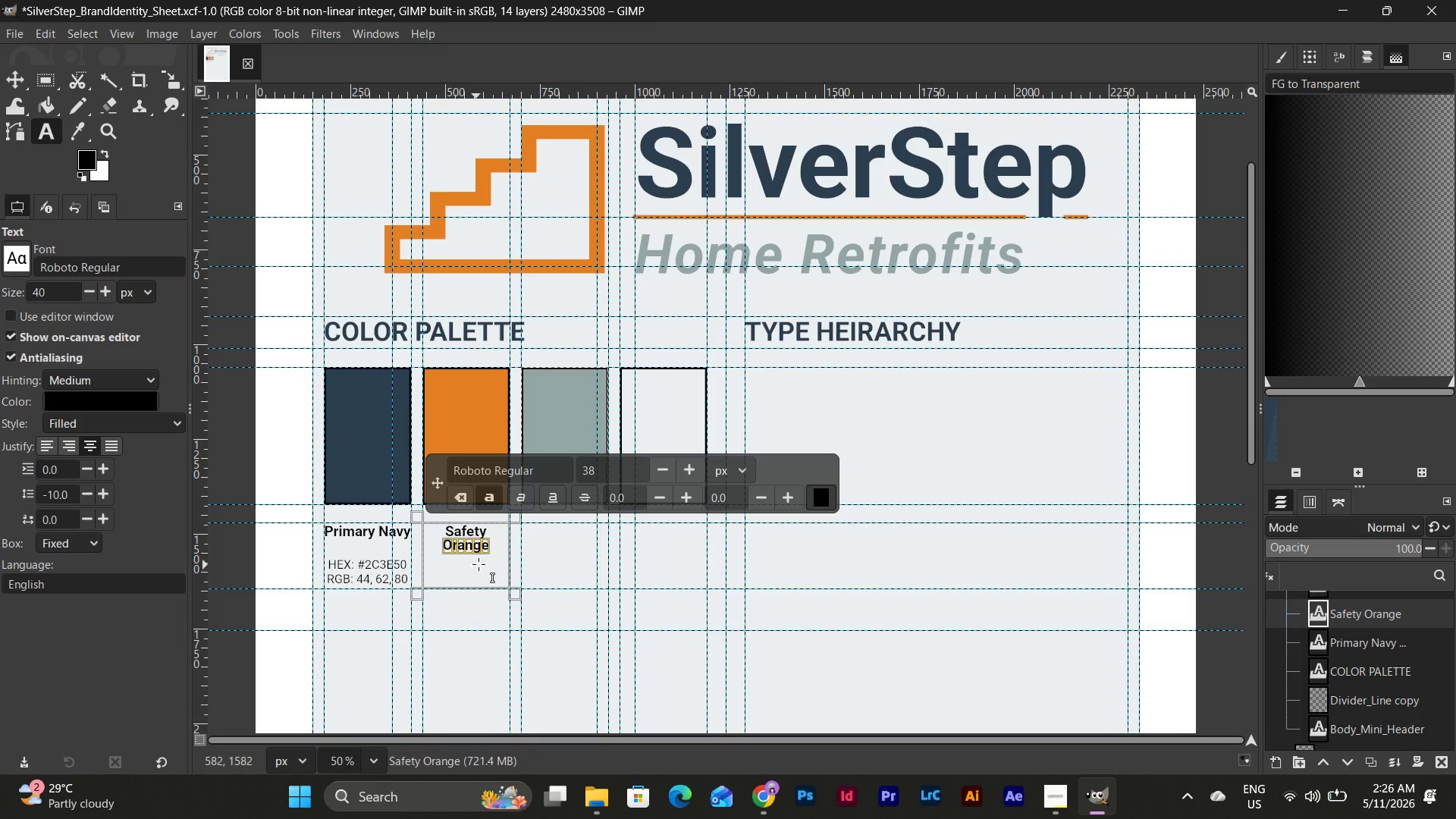 
left_click([491, 558])
 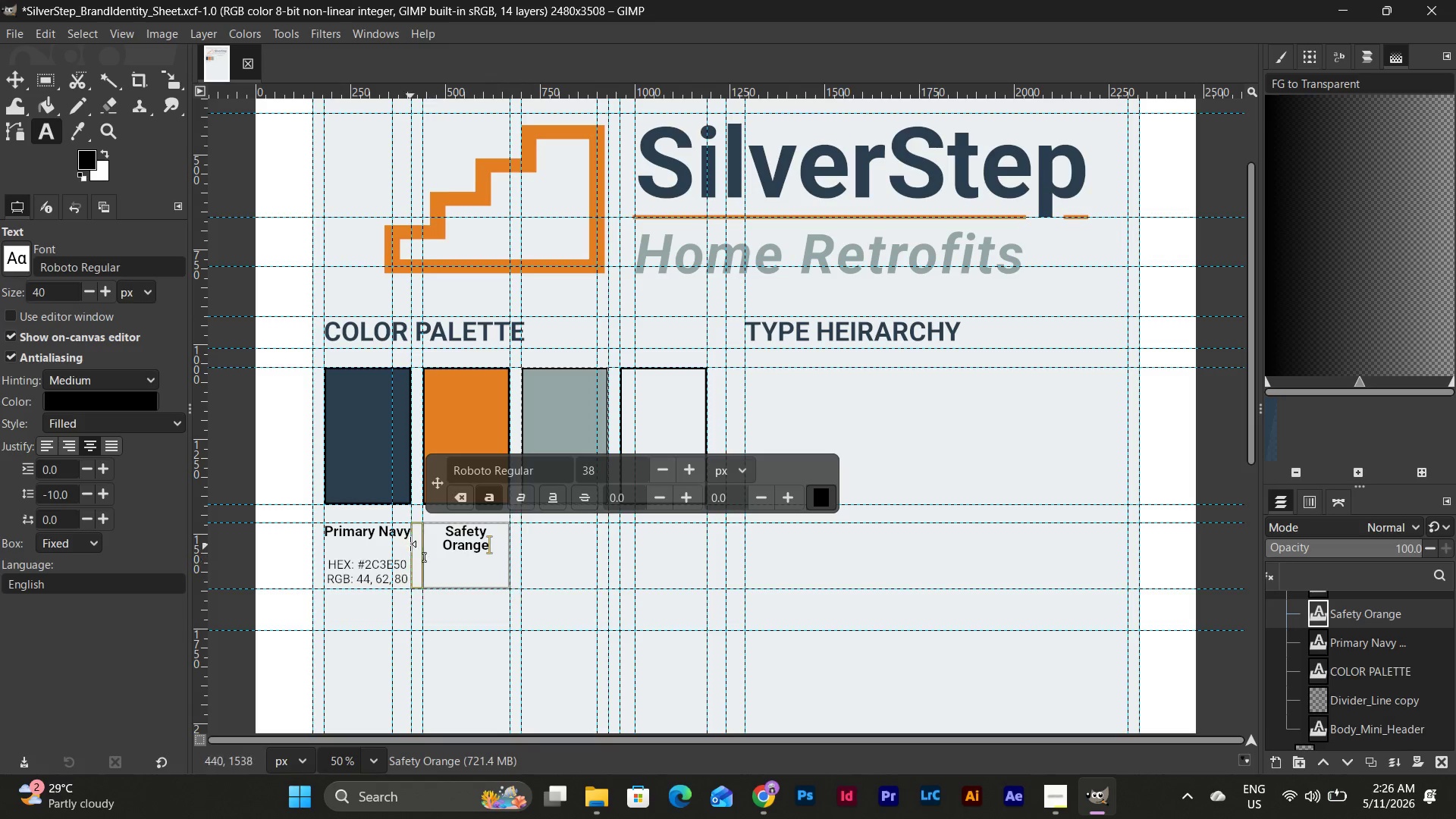 
double_click([372, 548])
 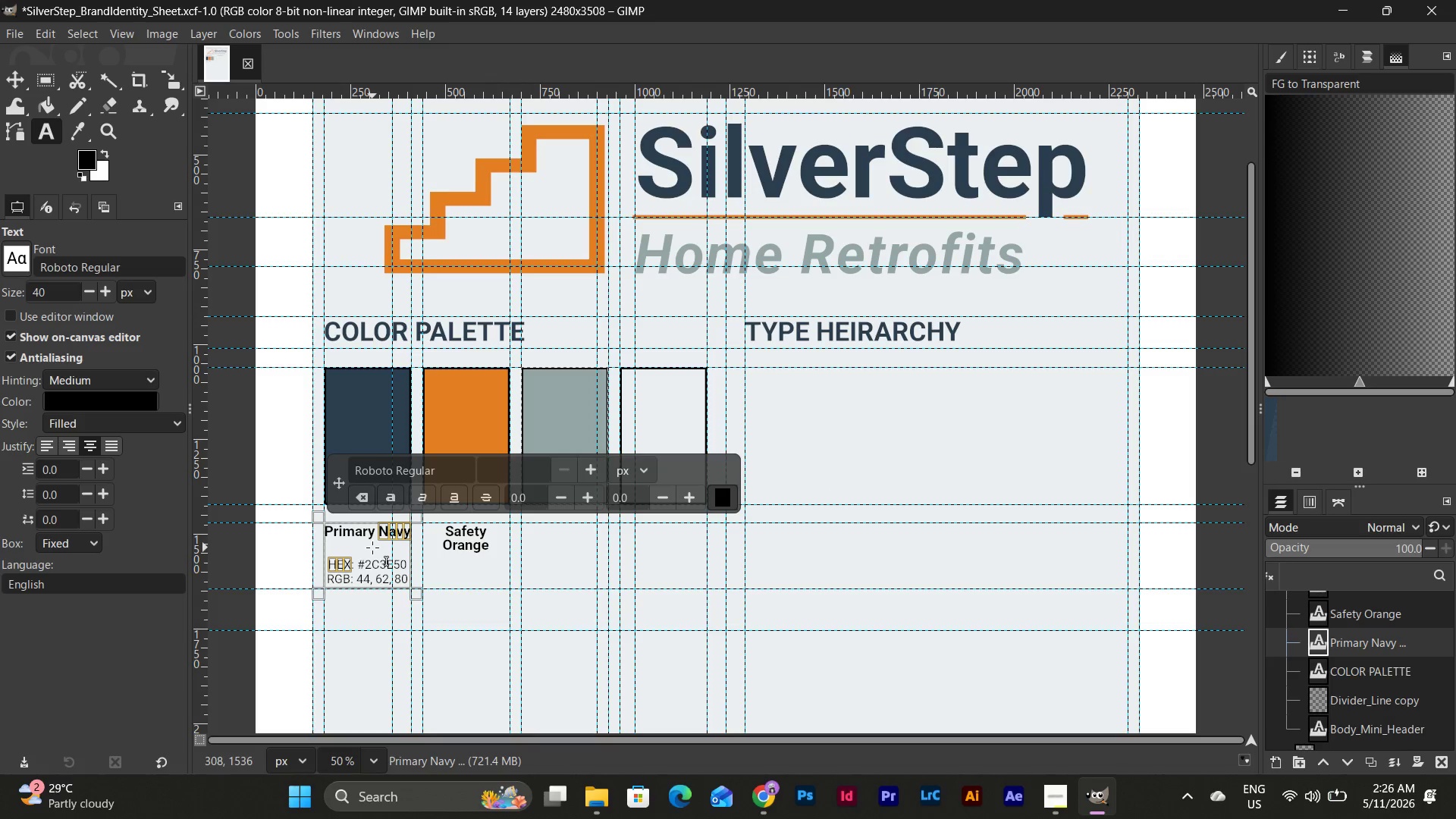 
left_click([372, 548])
 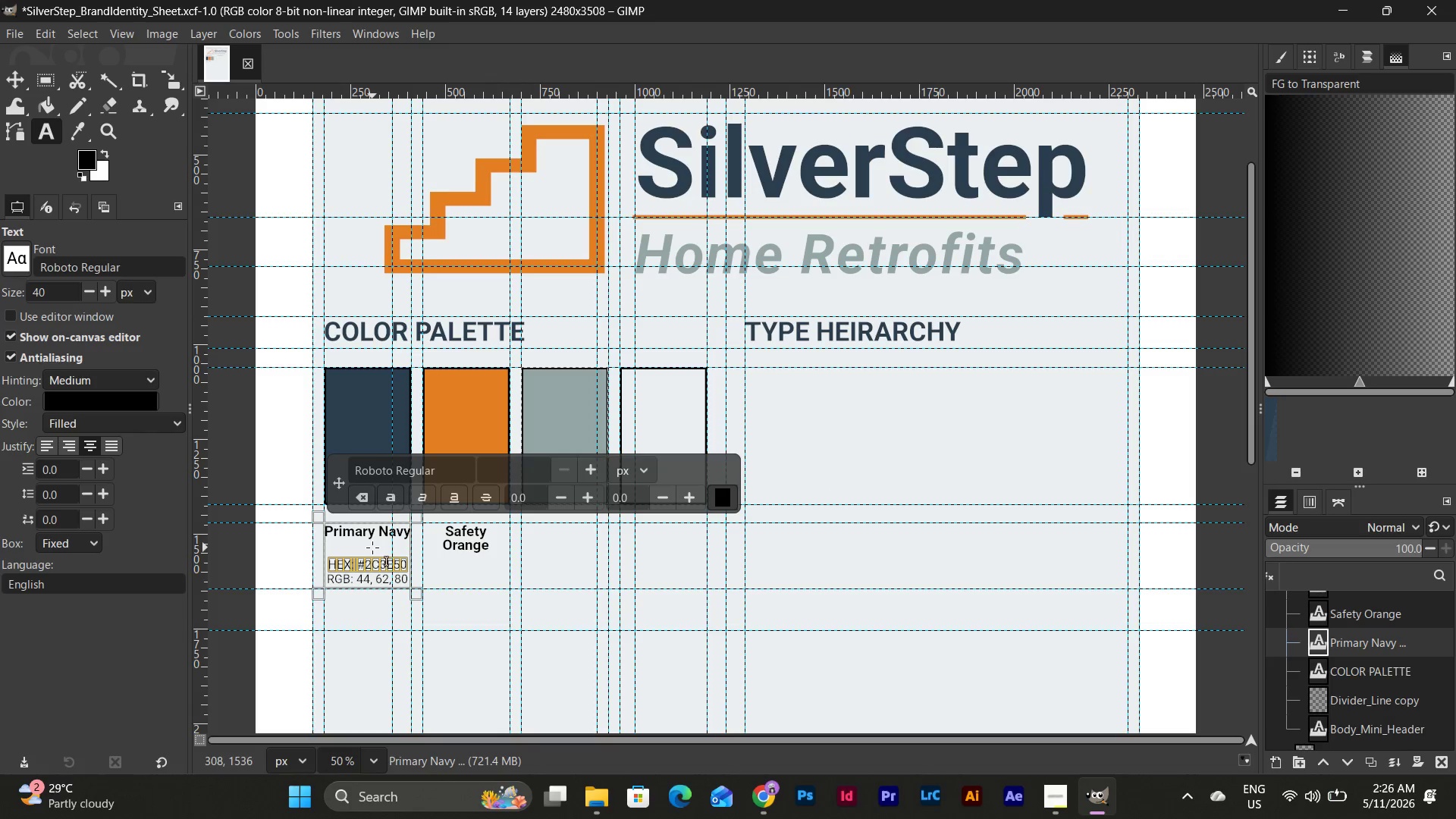 
left_click([373, 548])
 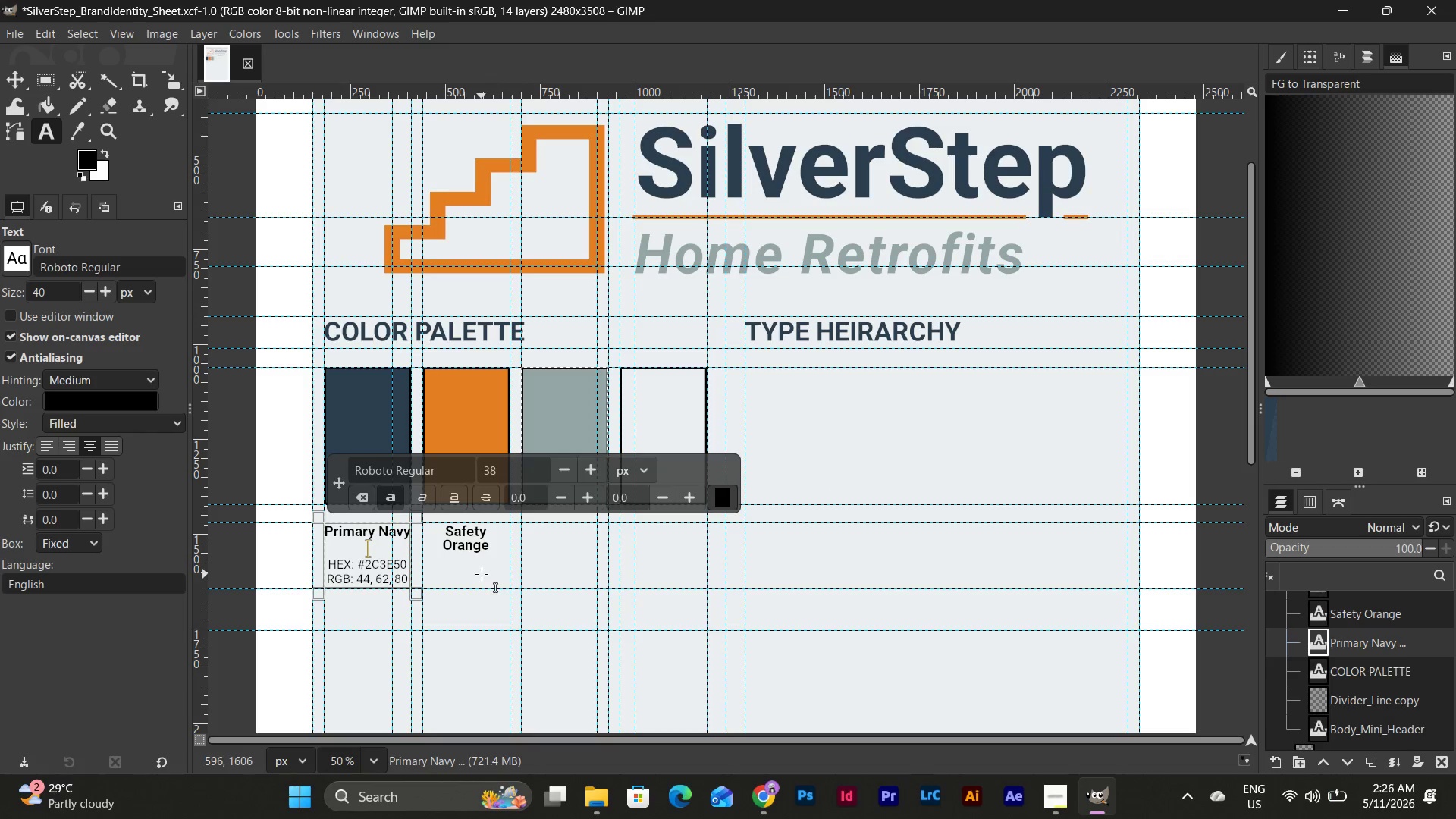 
left_click([478, 561])
 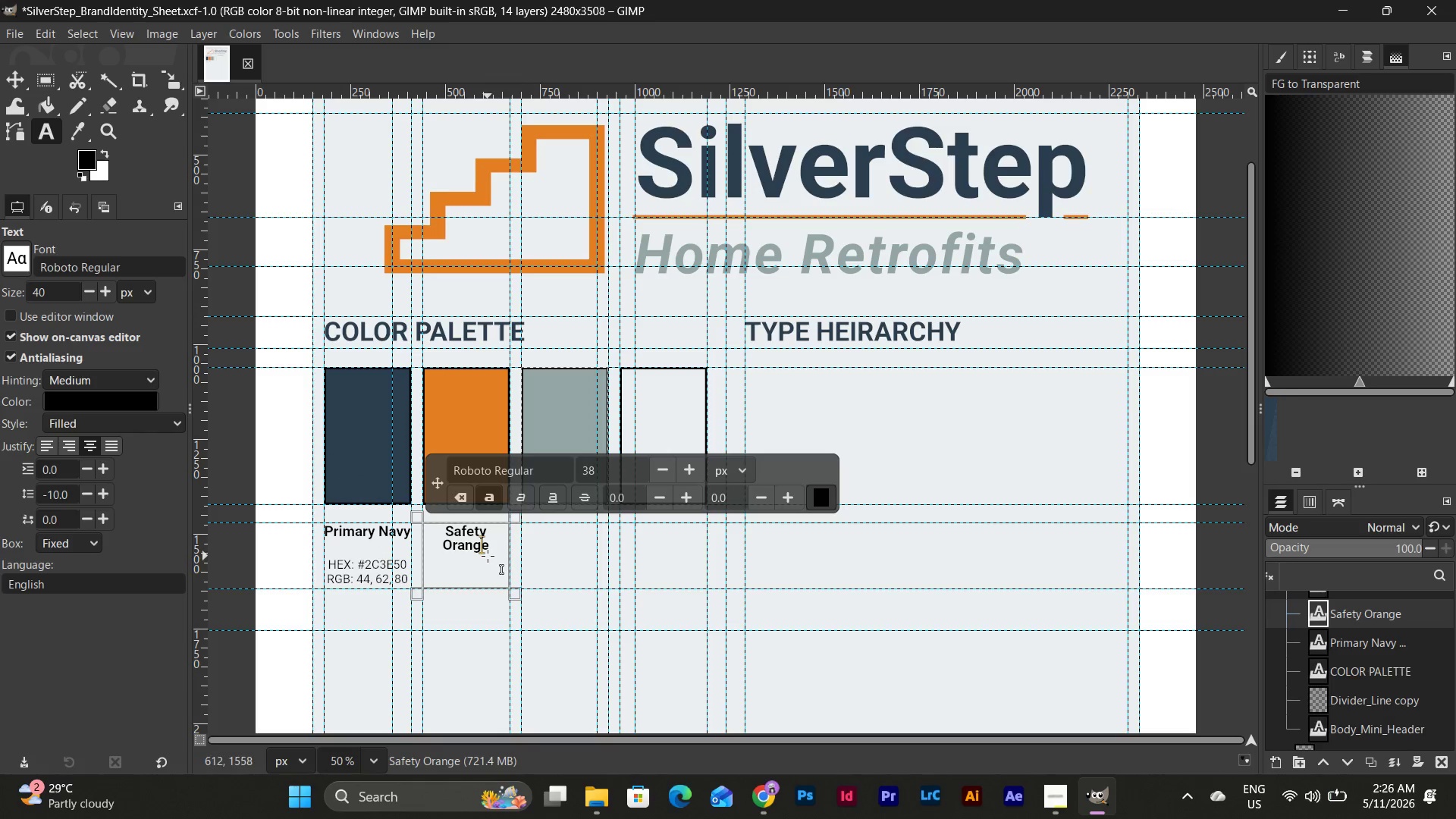 
left_click([492, 544])
 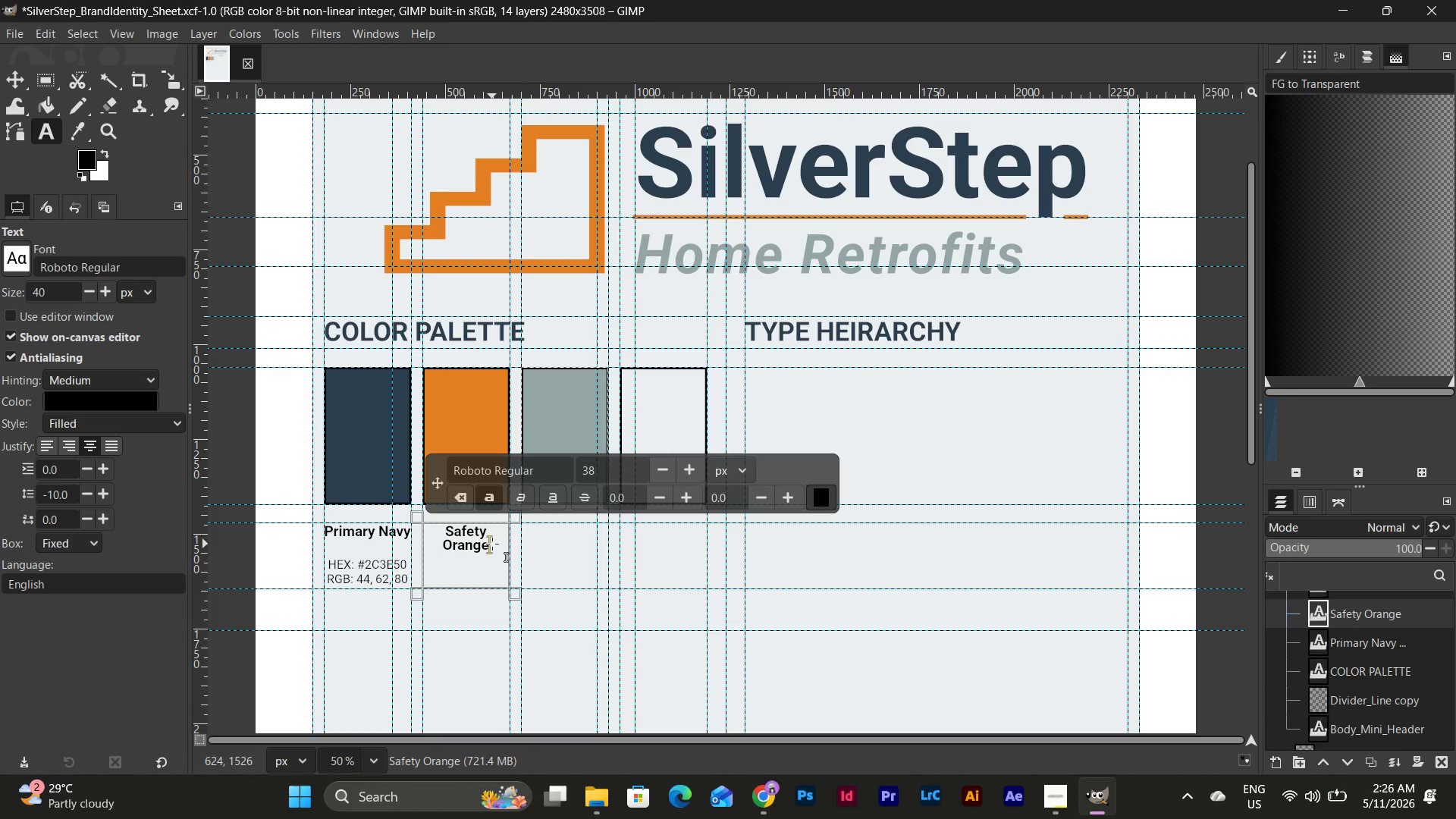 
key(Enter)
 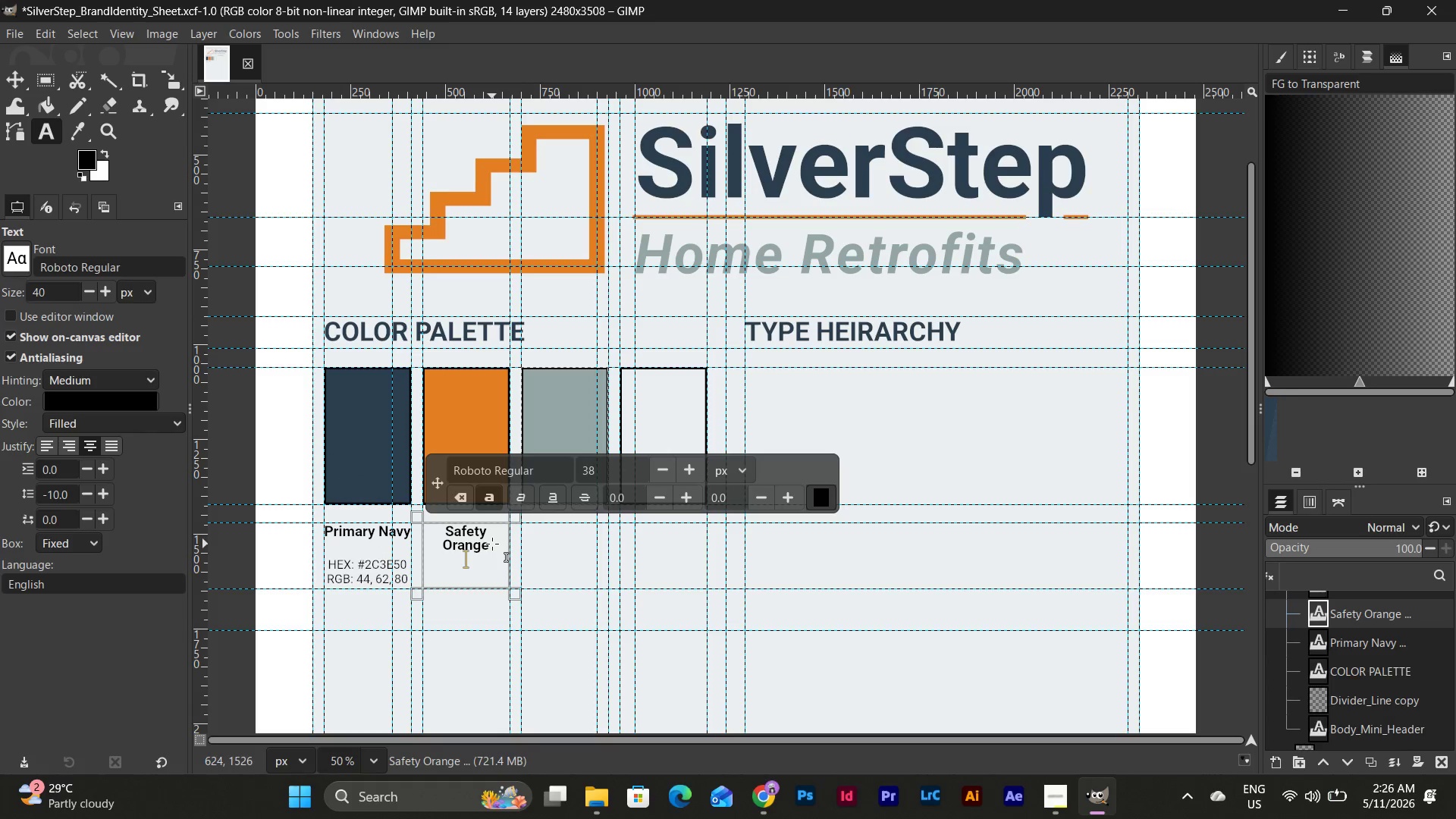 
key(Enter)
 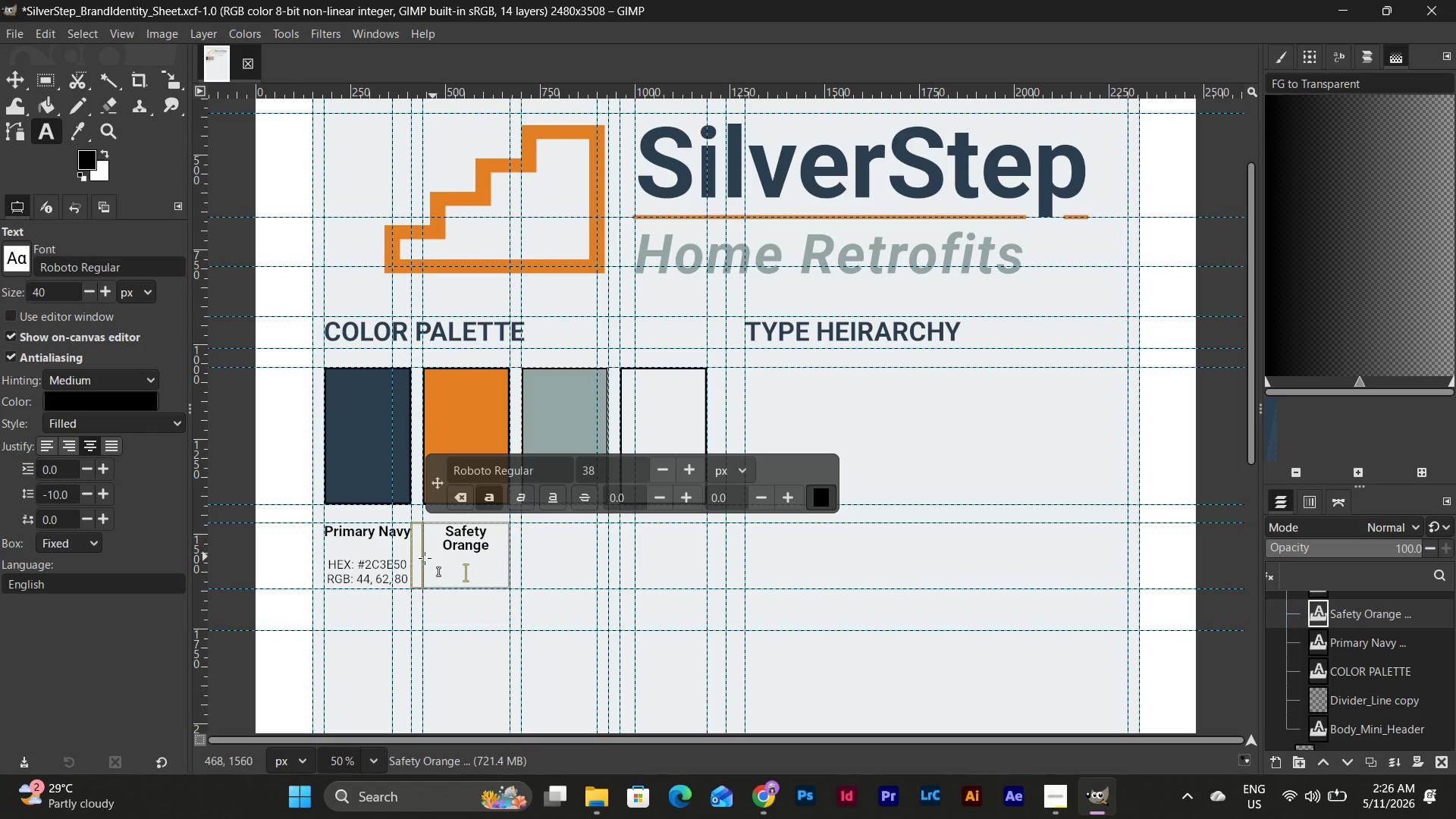 
left_click([382, 563])
 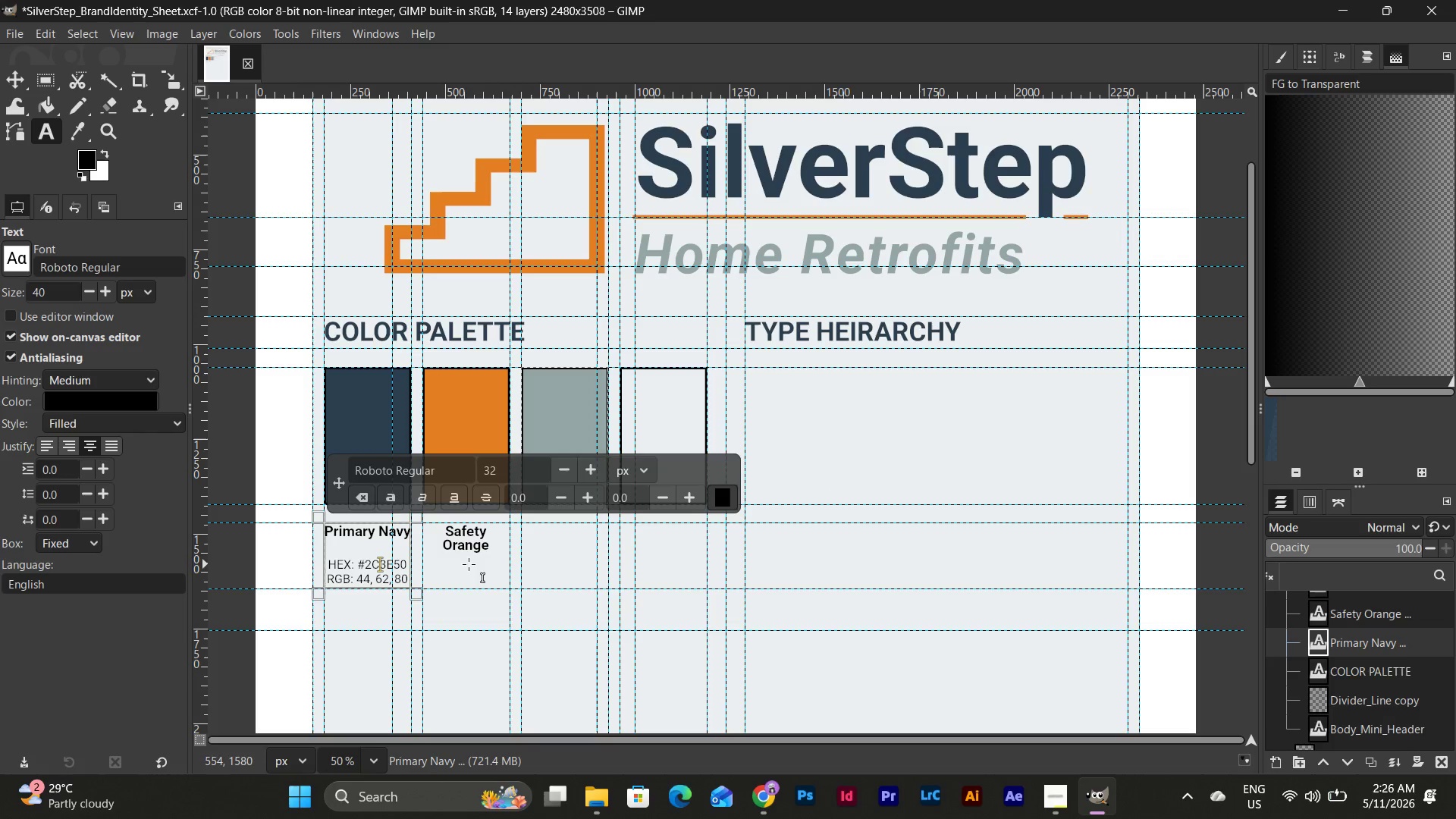 
left_click([471, 564])
 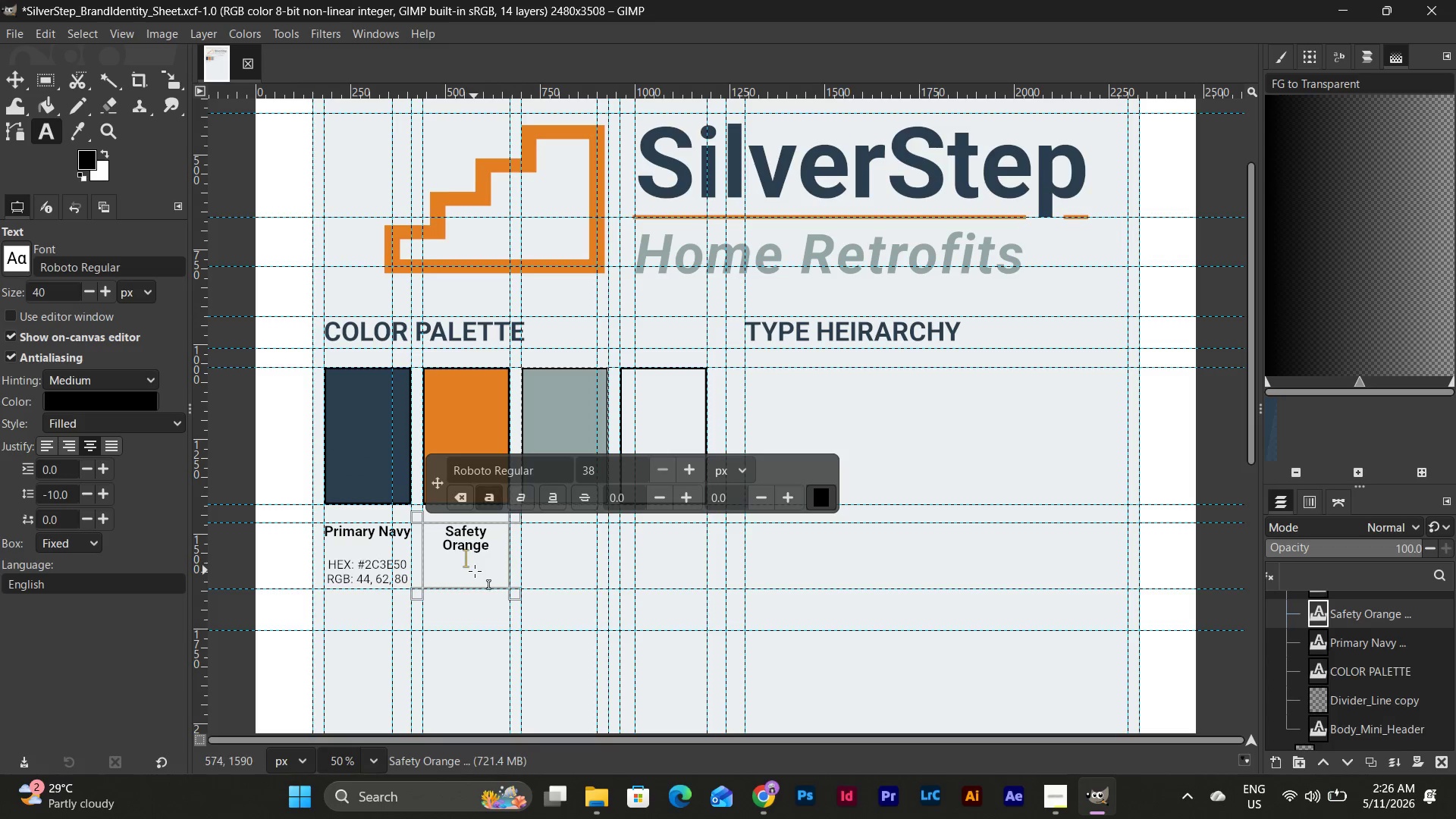 
left_click([475, 574])
 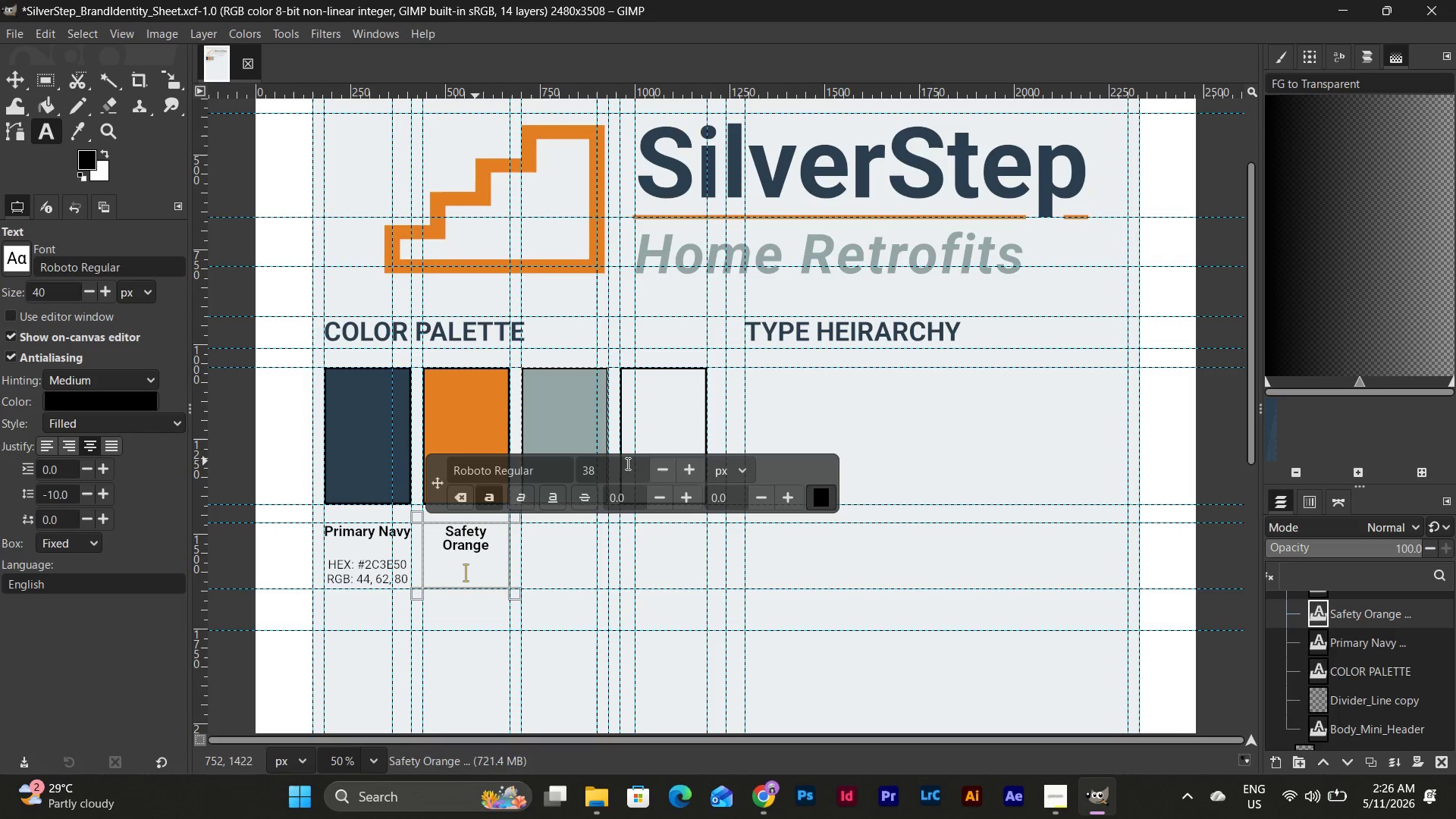 
left_click_drag(start_coordinate=[604, 469], to_coordinate=[571, 472])
 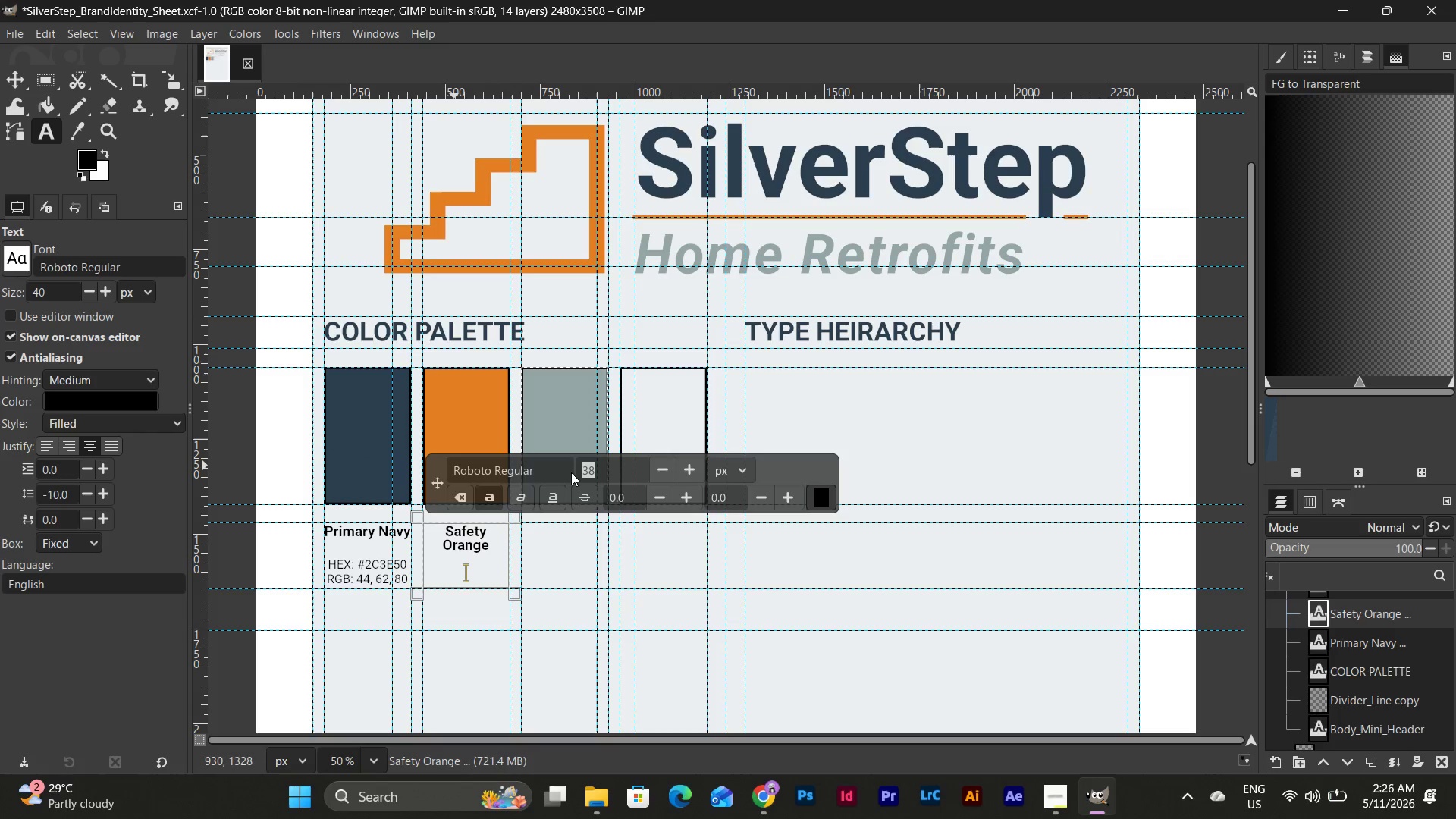 
key(Numpad3)
 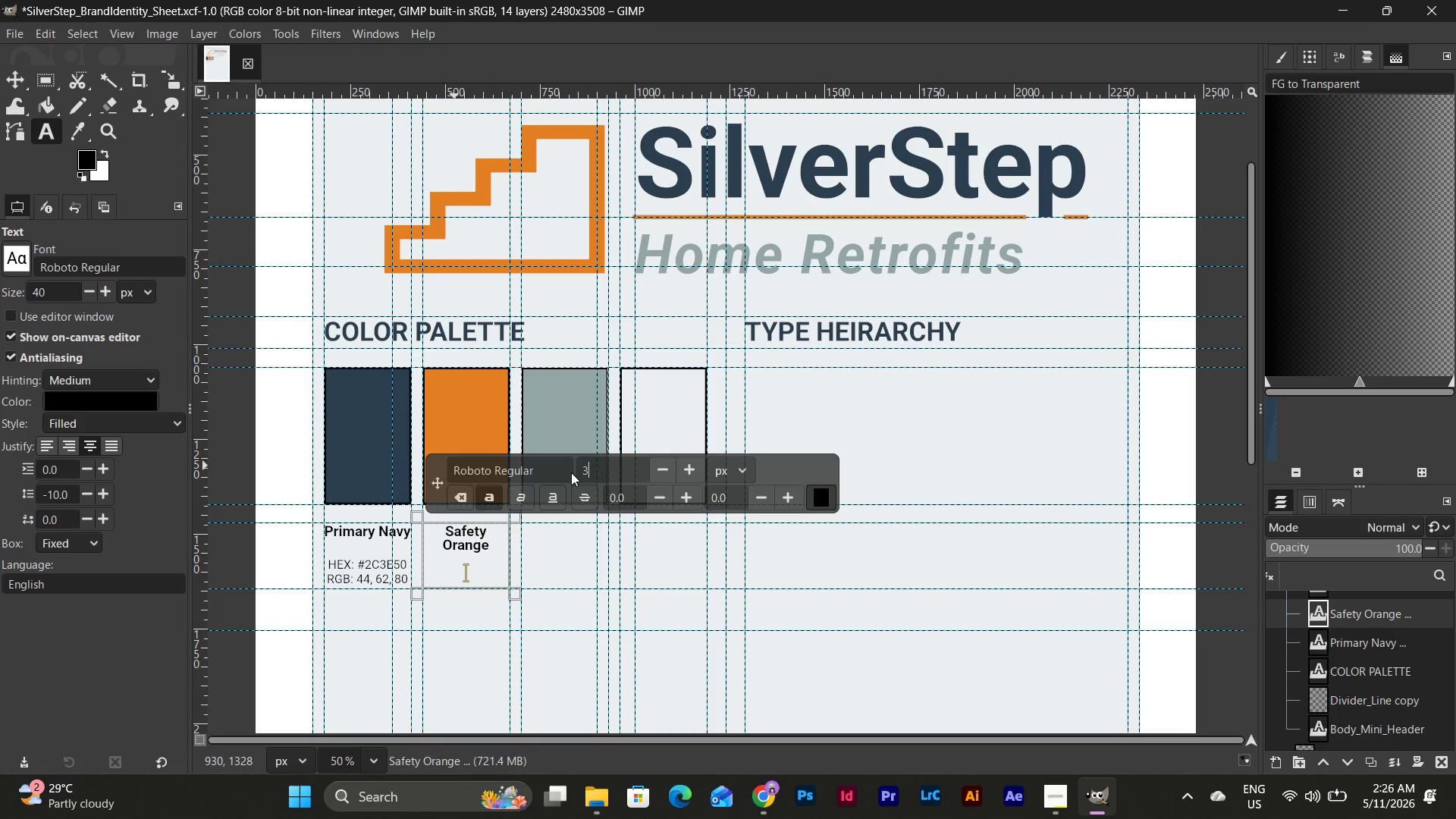 
key(Numpad2)
 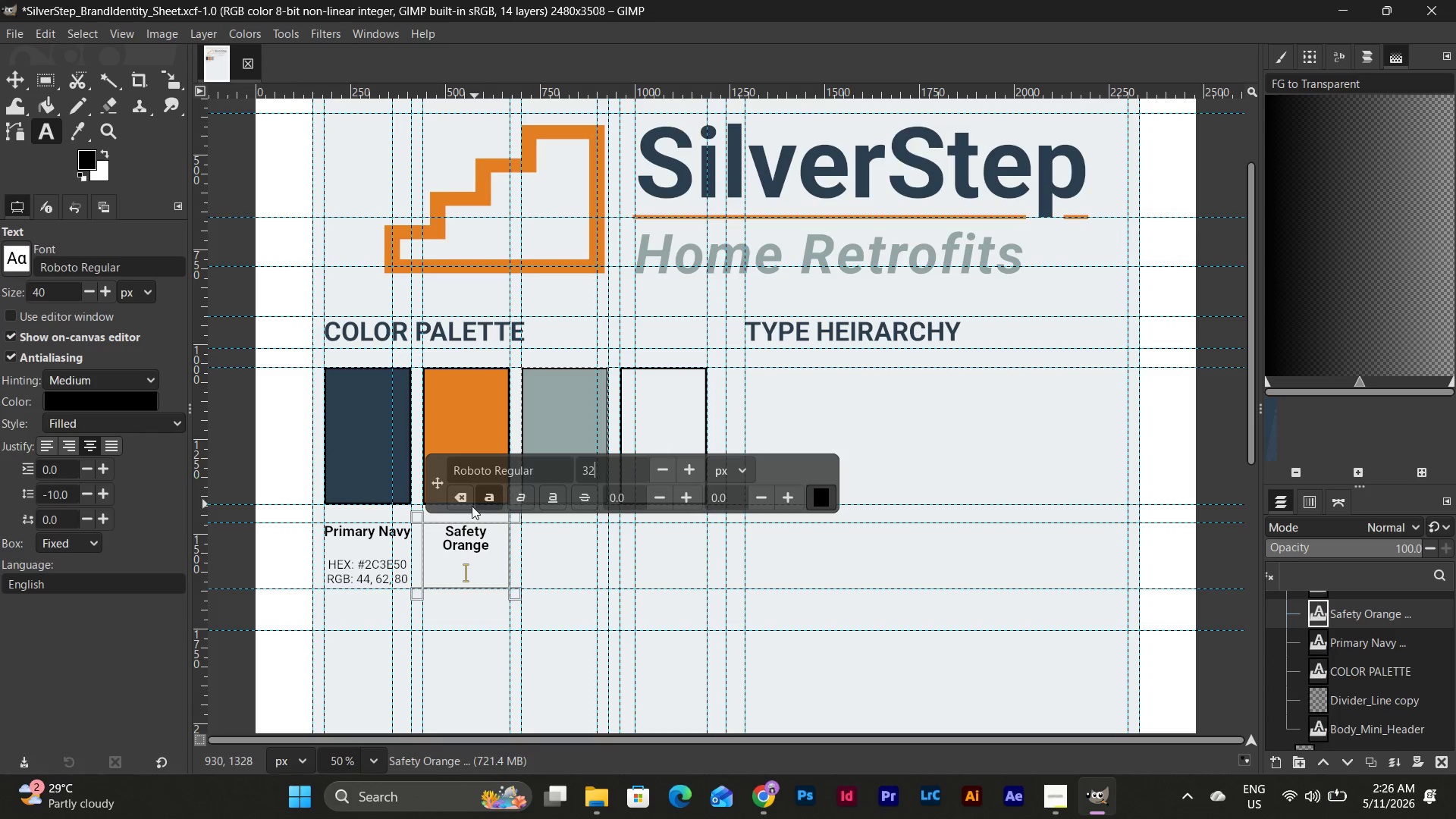 
left_click([491, 499])
 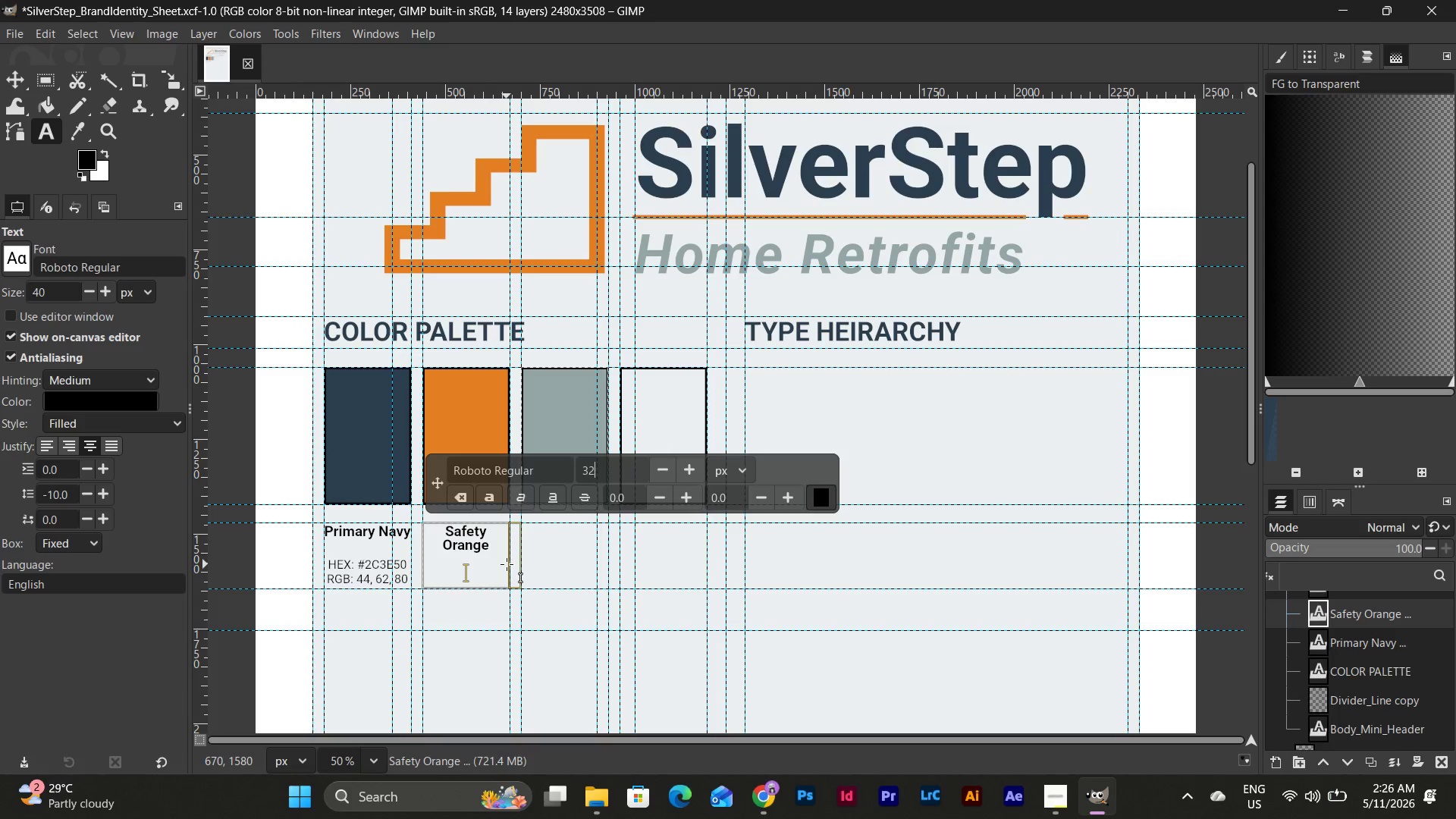 
type(HE)
key(Backspace)
key(Backspace)
 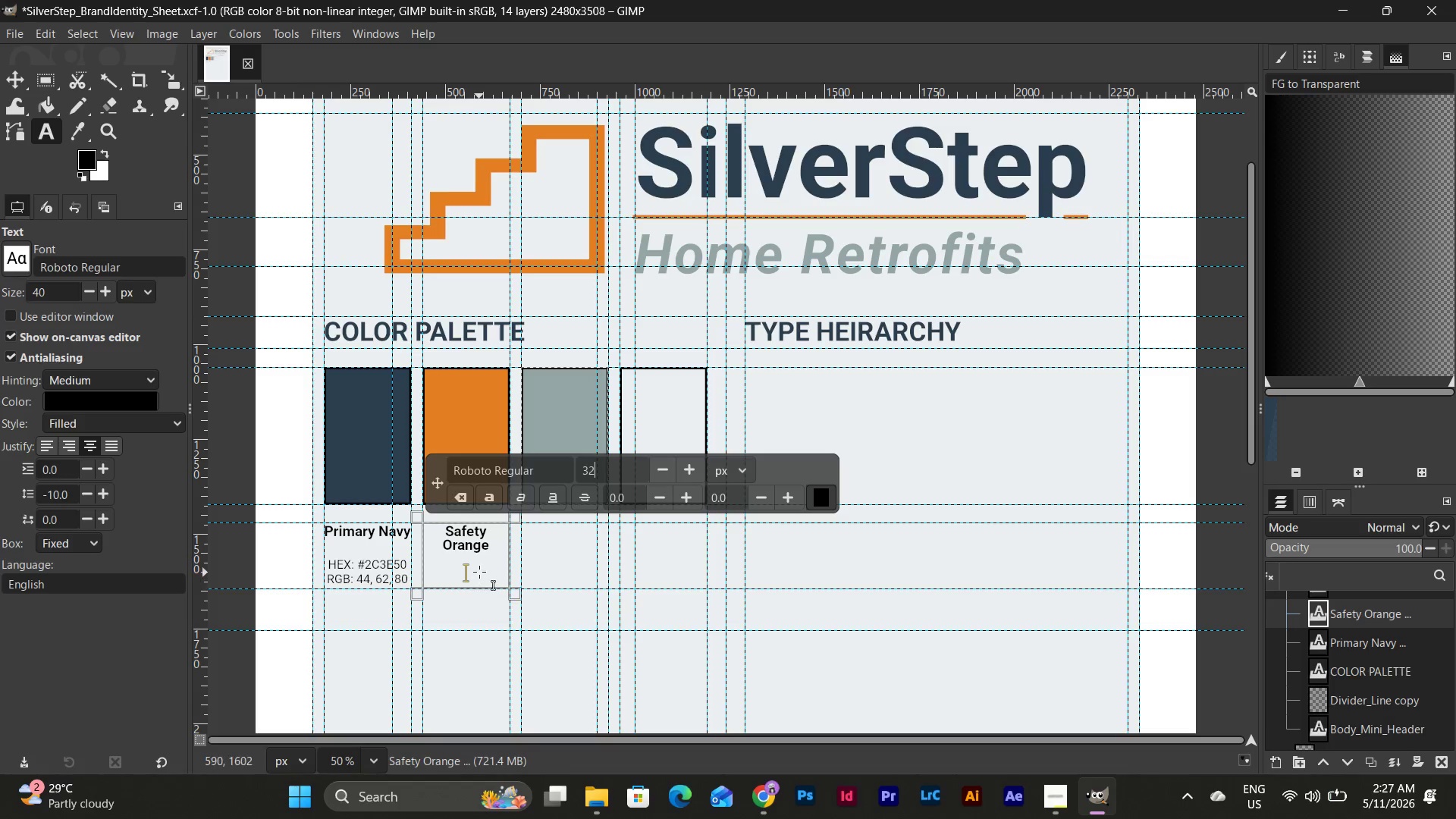 
double_click([479, 572])
 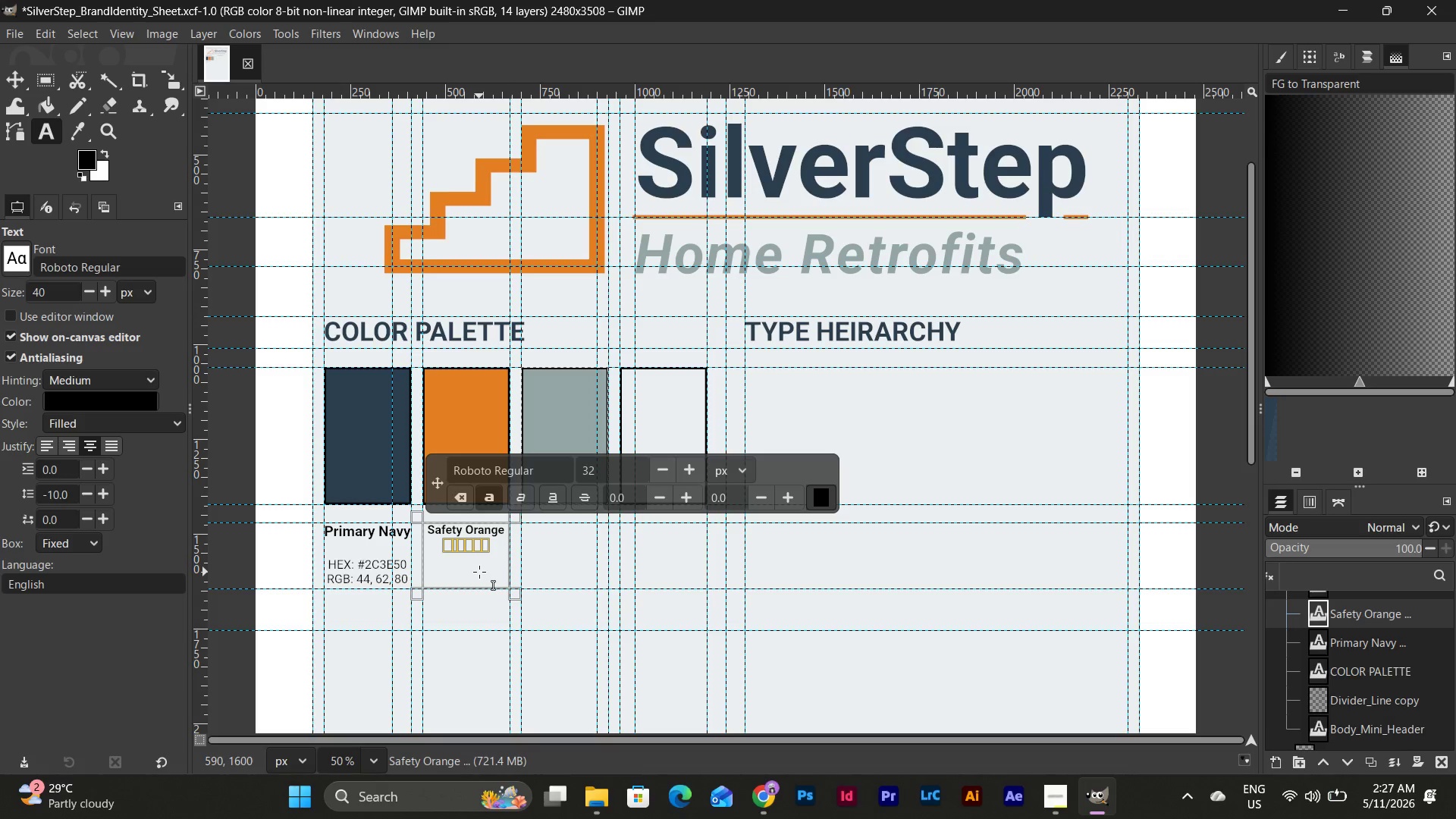 
key(Control+Z)
 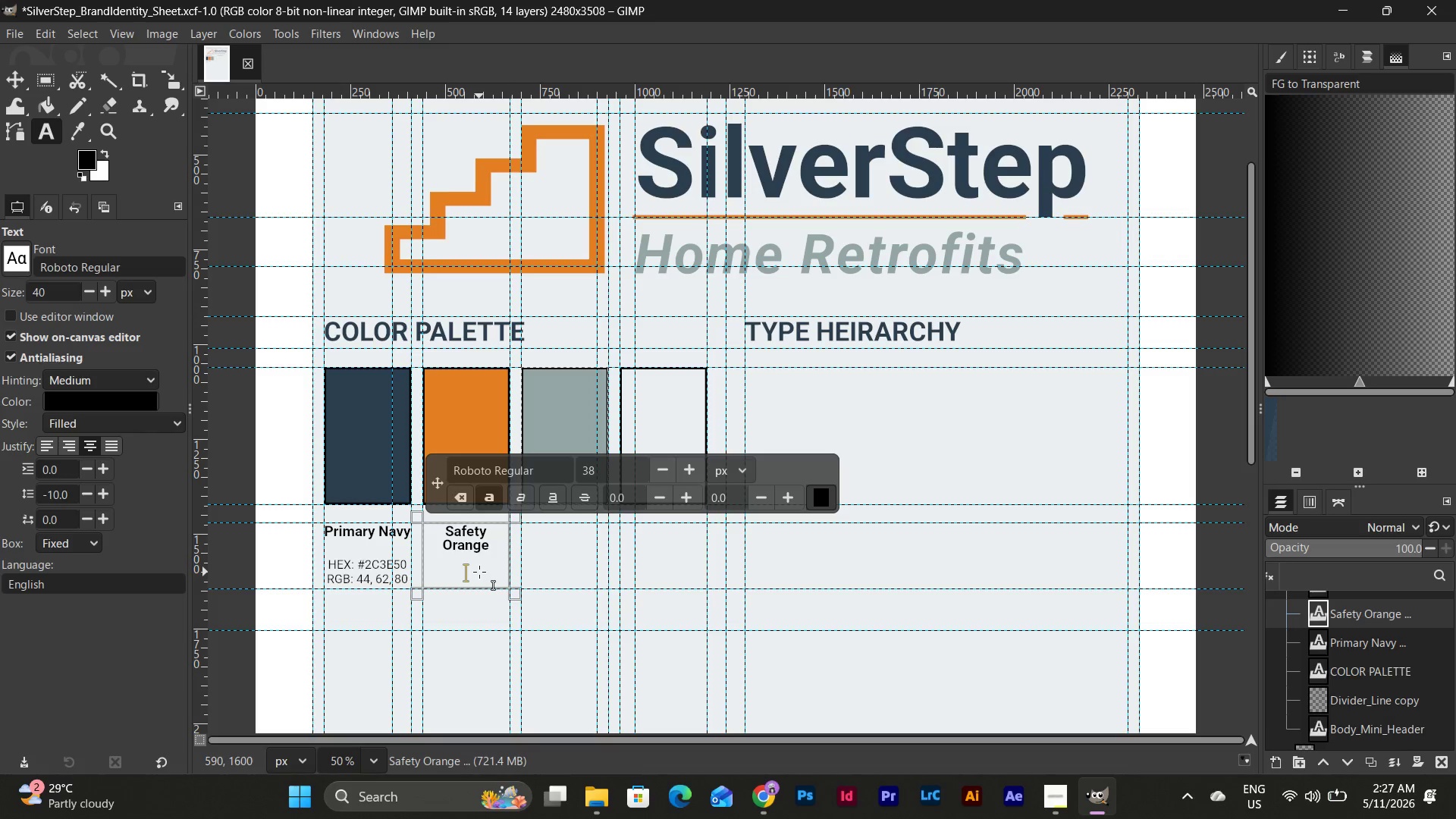 
type(HEX: #e67)
key(Backspace)
key(Backspace)
key(Backspace)
type(E6[Home])
 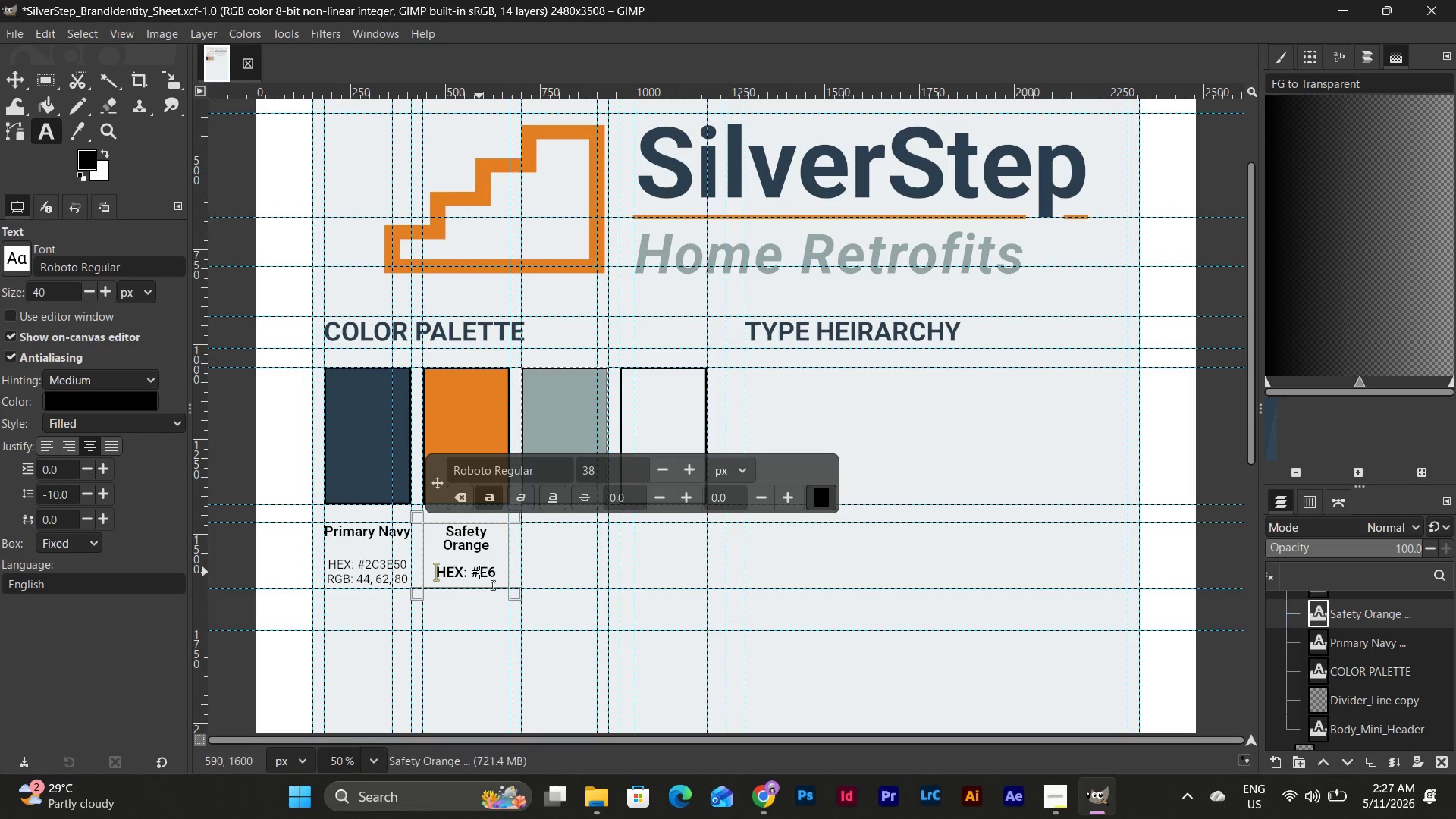 
key(ArrowLeft)
 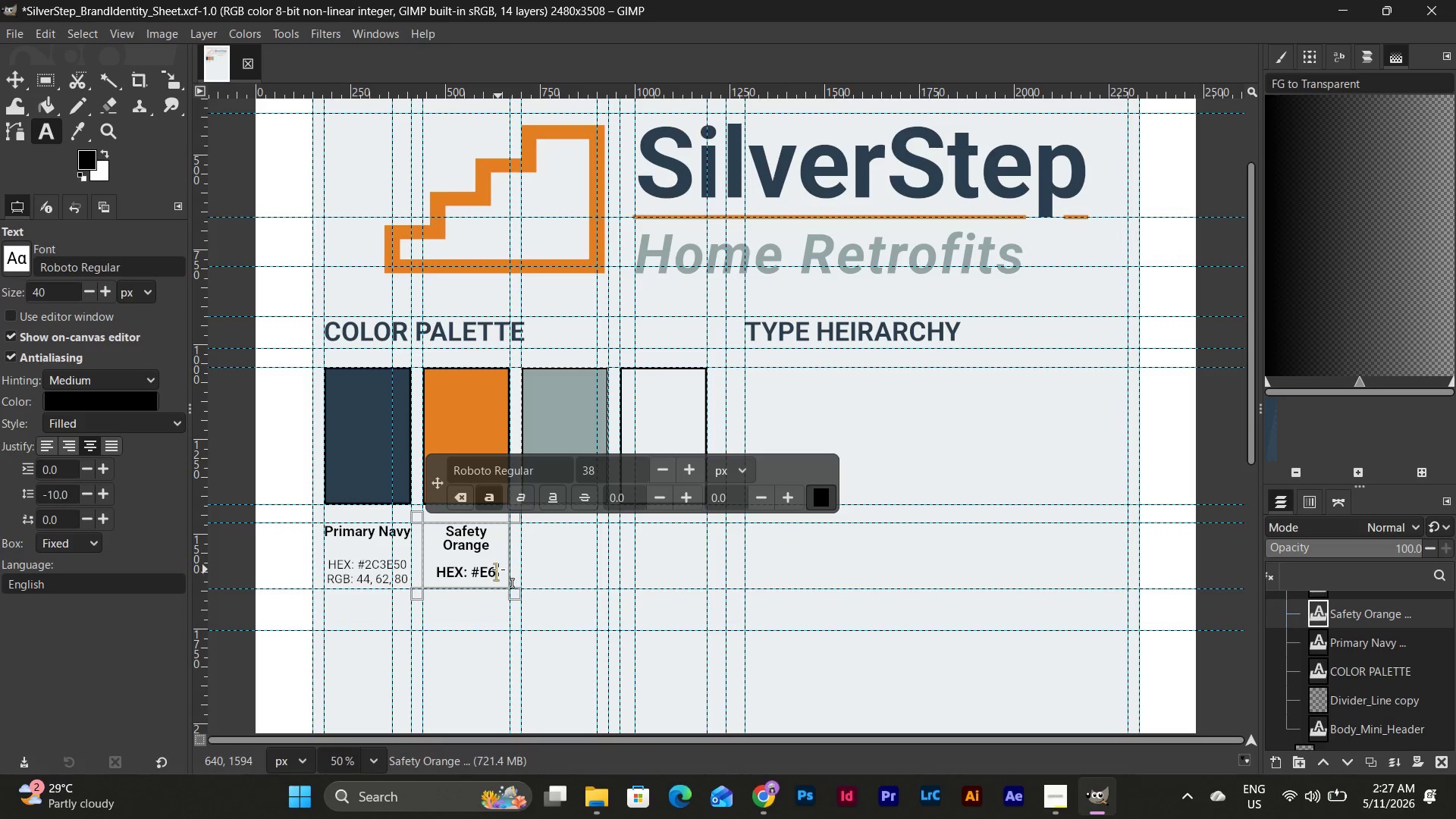 
key(Numpad7)
 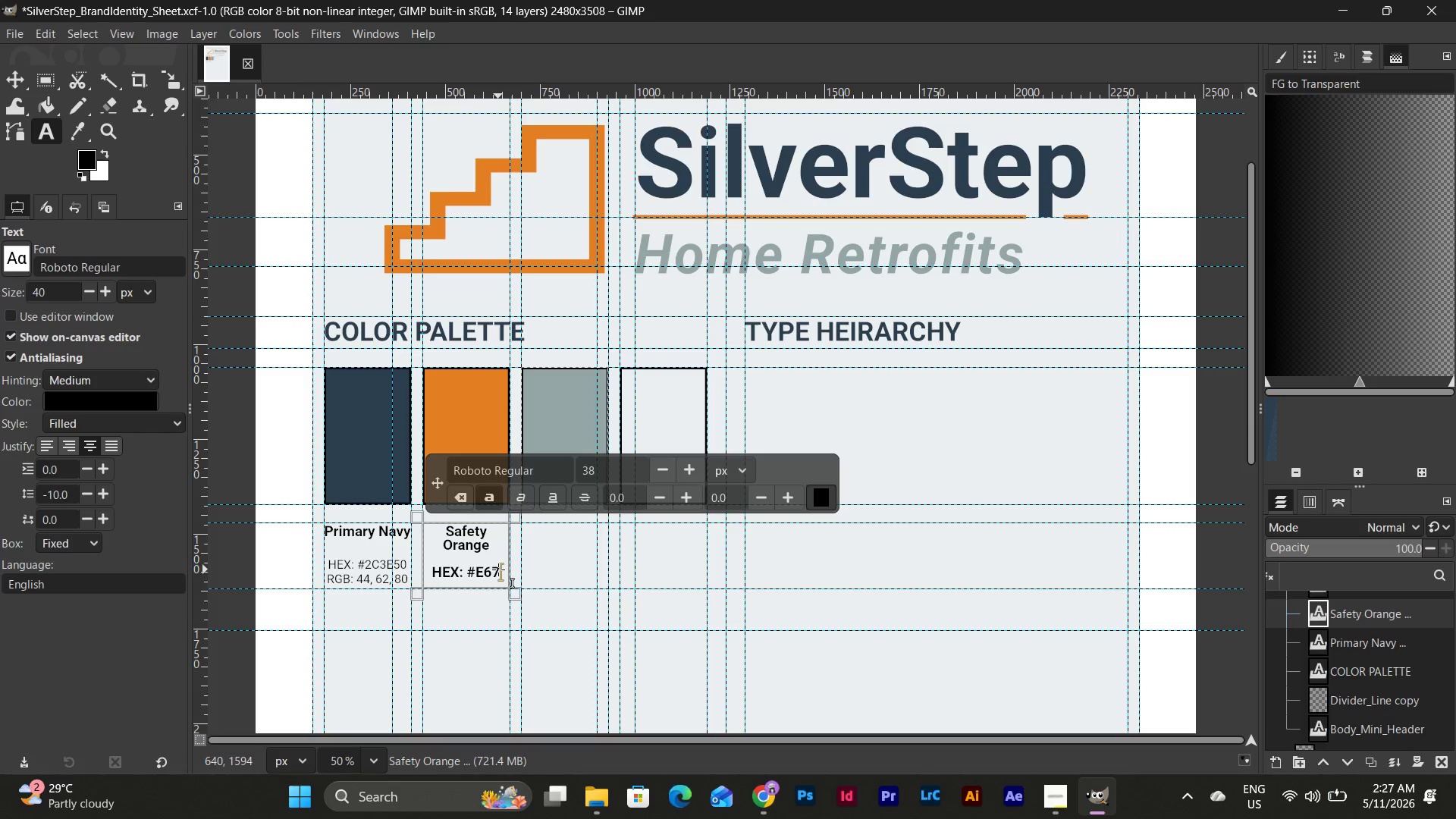 
key(Shift+E)
 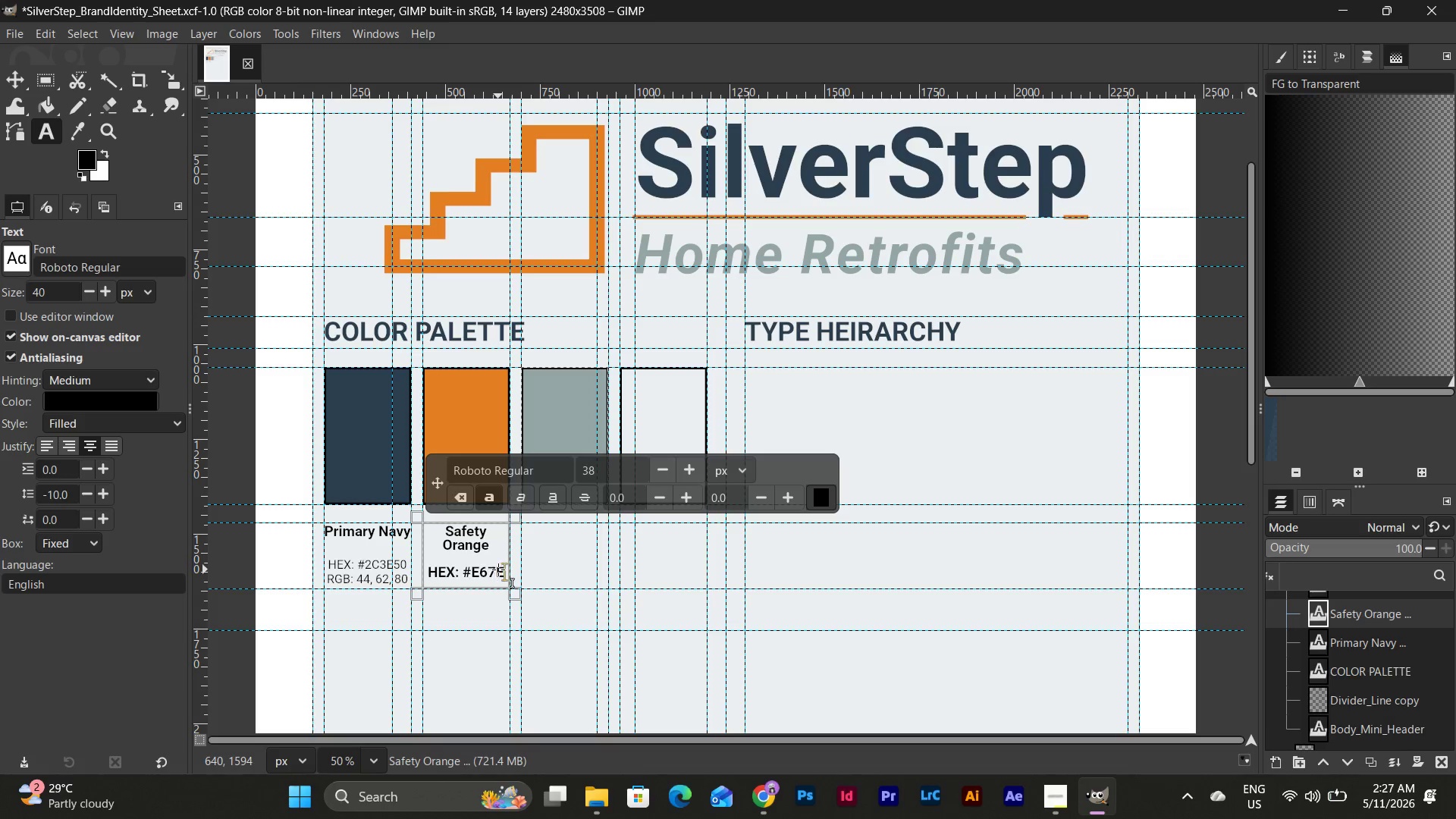 
key(Numpad2)
 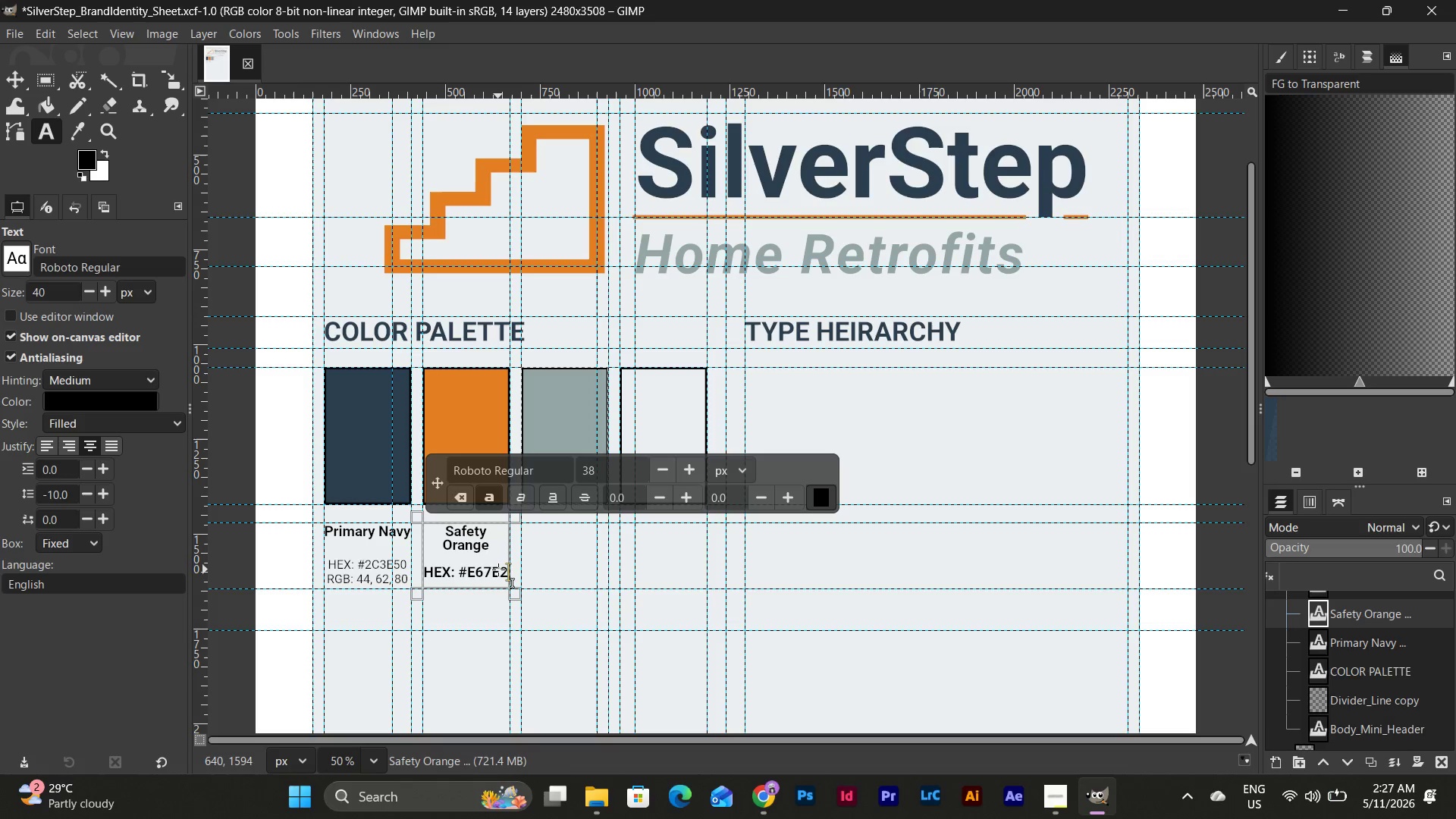 
key(Numpad2)
 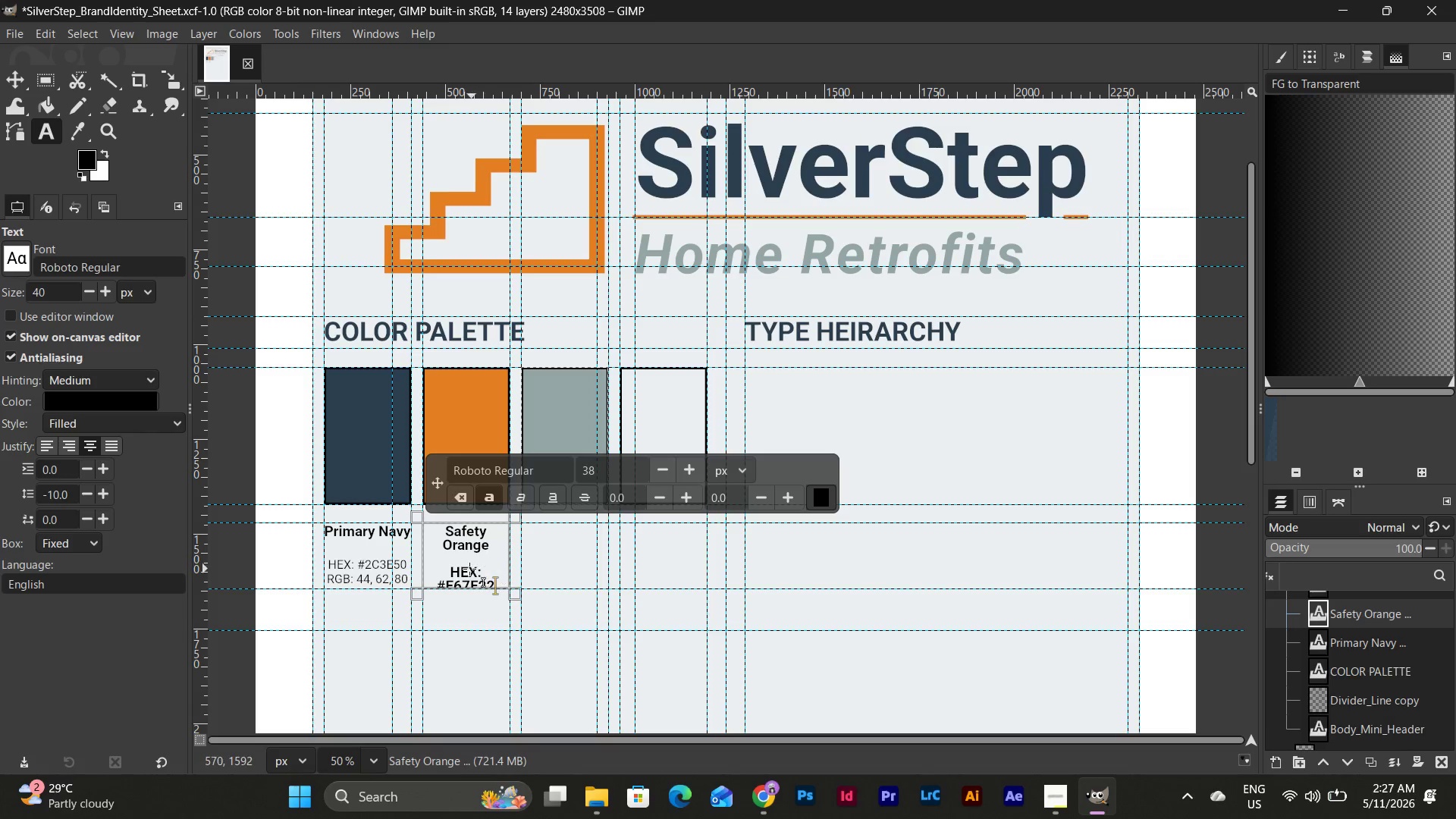 
left_click_drag(start_coordinate=[450, 573], to_coordinate=[507, 608])
 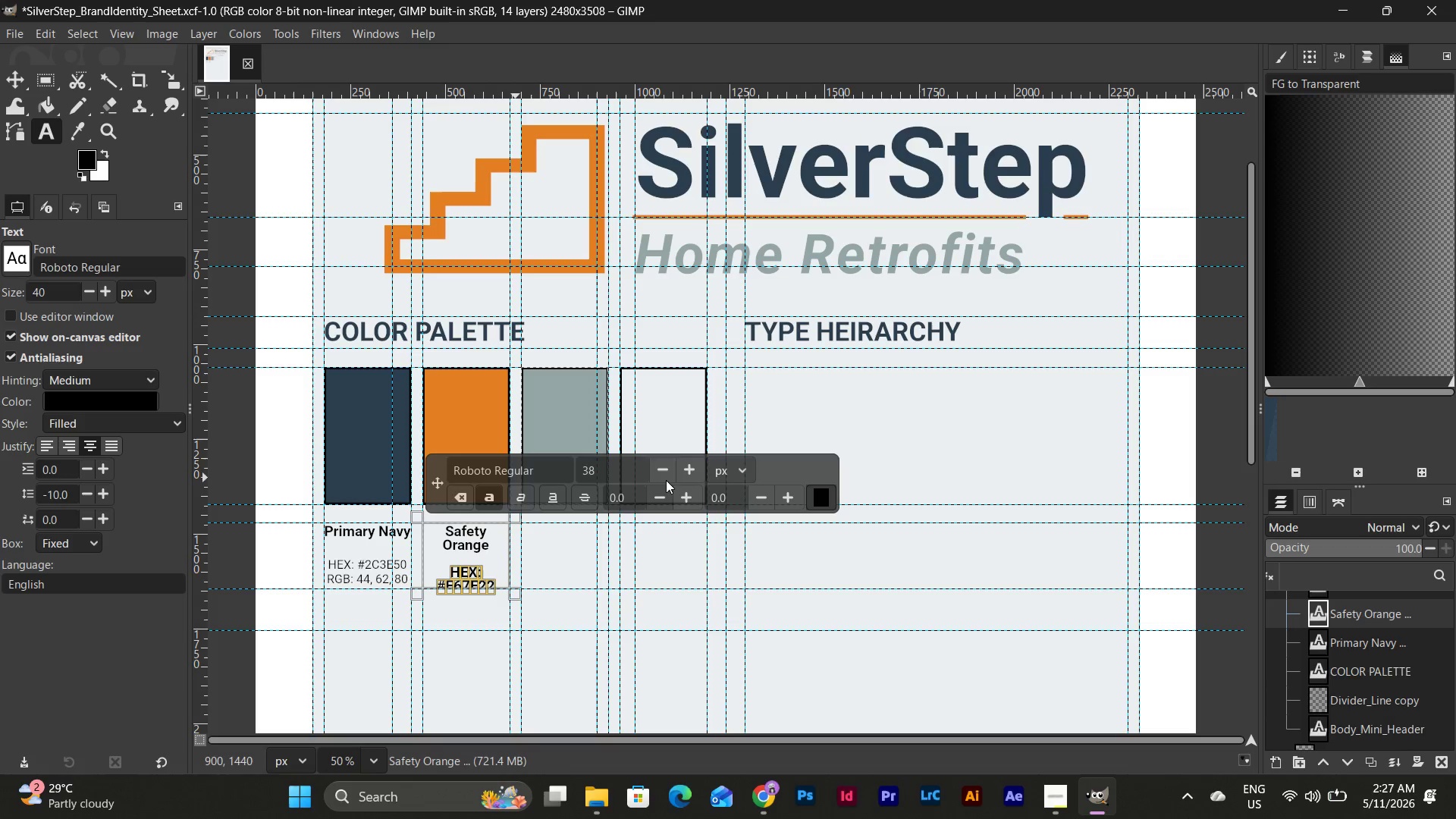 
double_click([666, 475])
 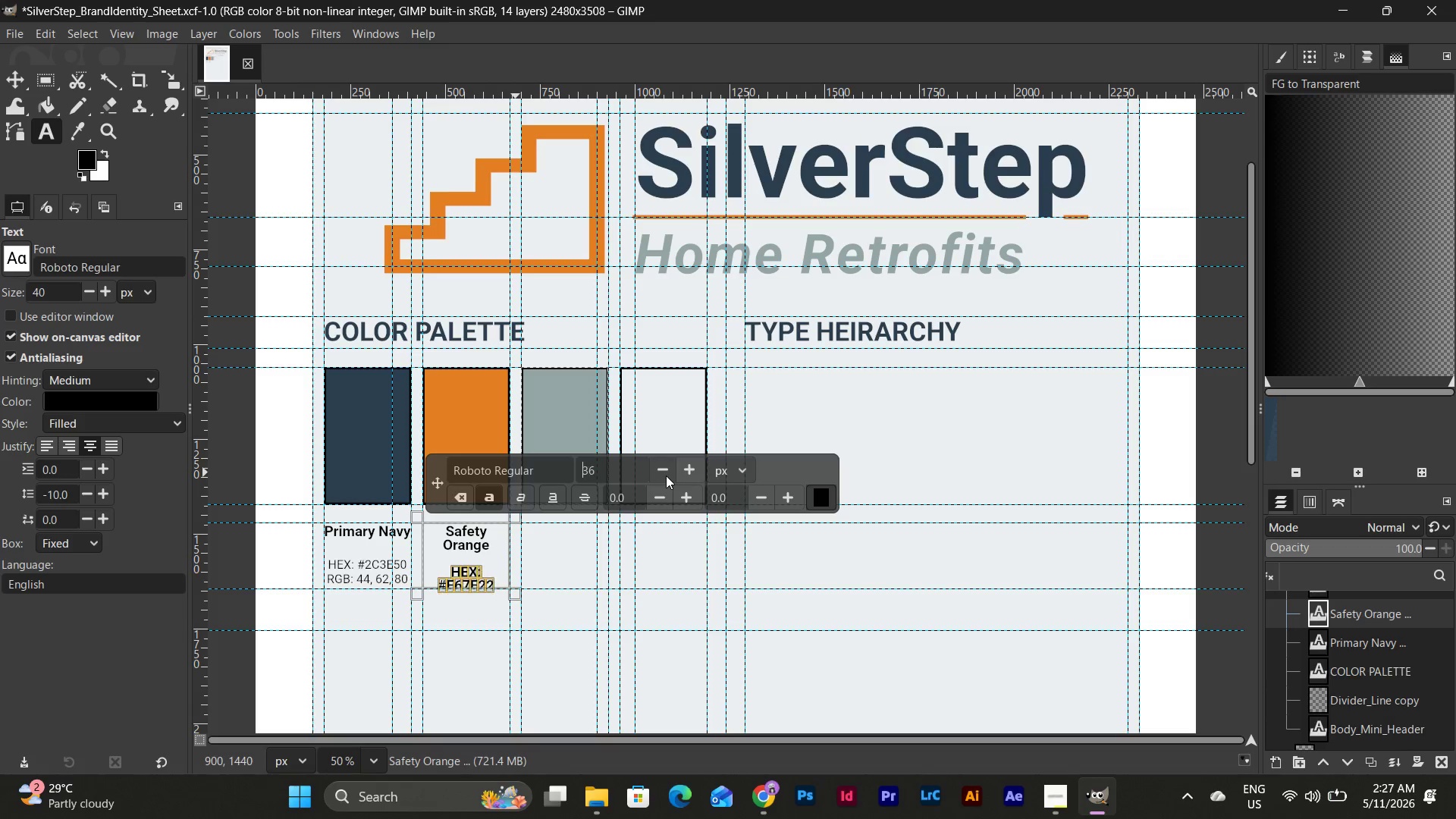 
triple_click([666, 475])
 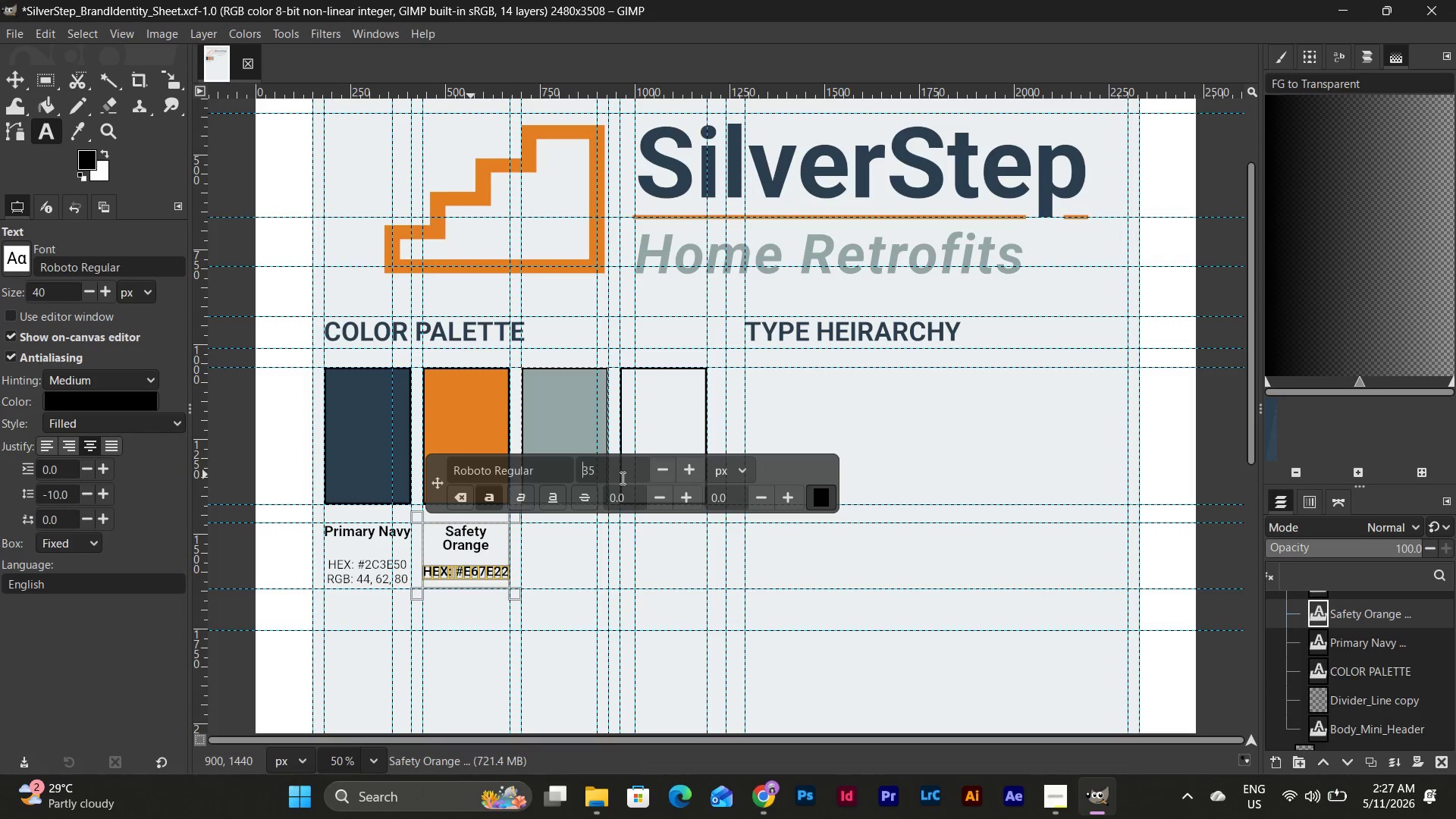 
left_click_drag(start_coordinate=[621, 478], to_coordinate=[547, 477])
 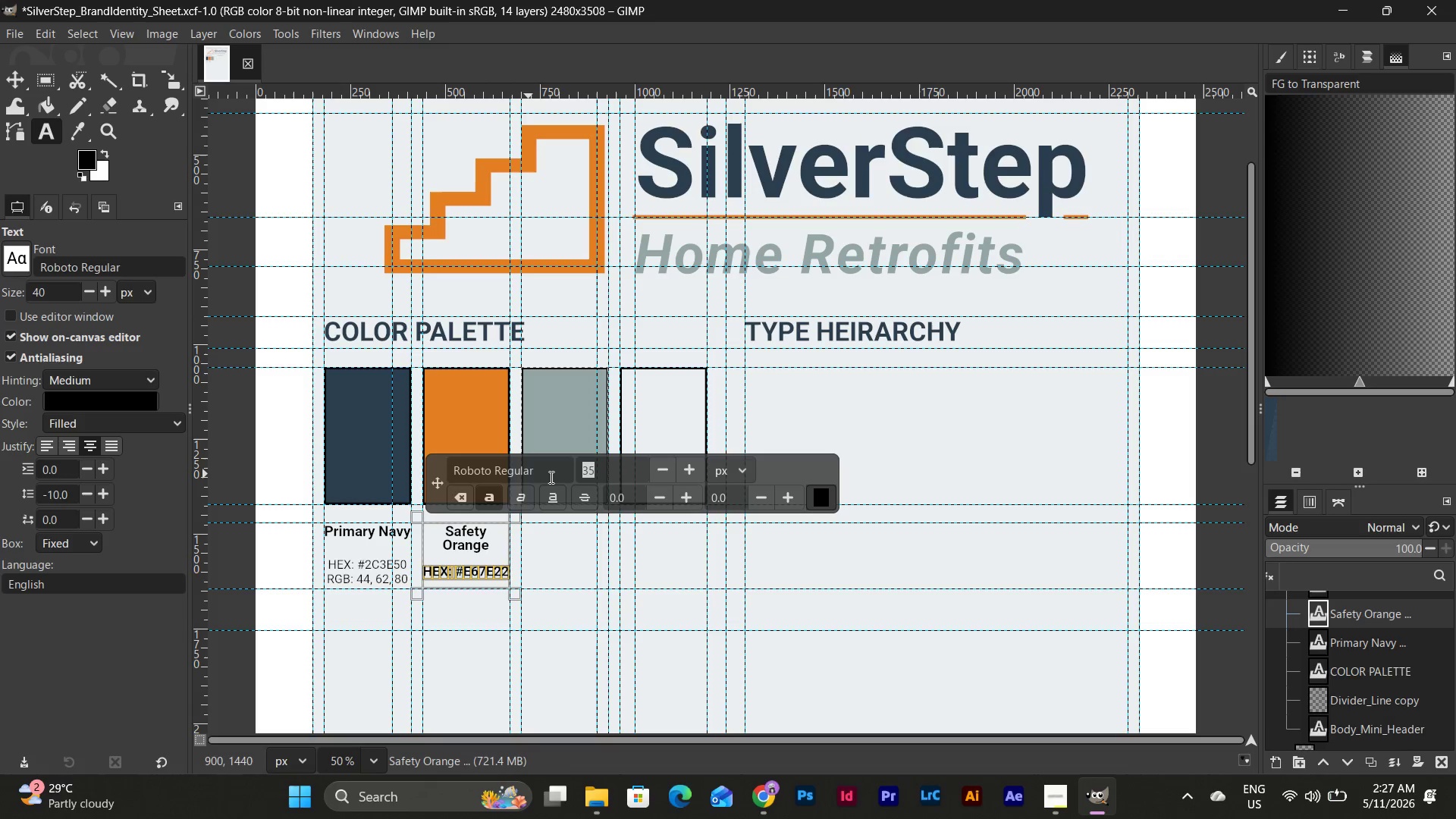 
key(Numpad3)
 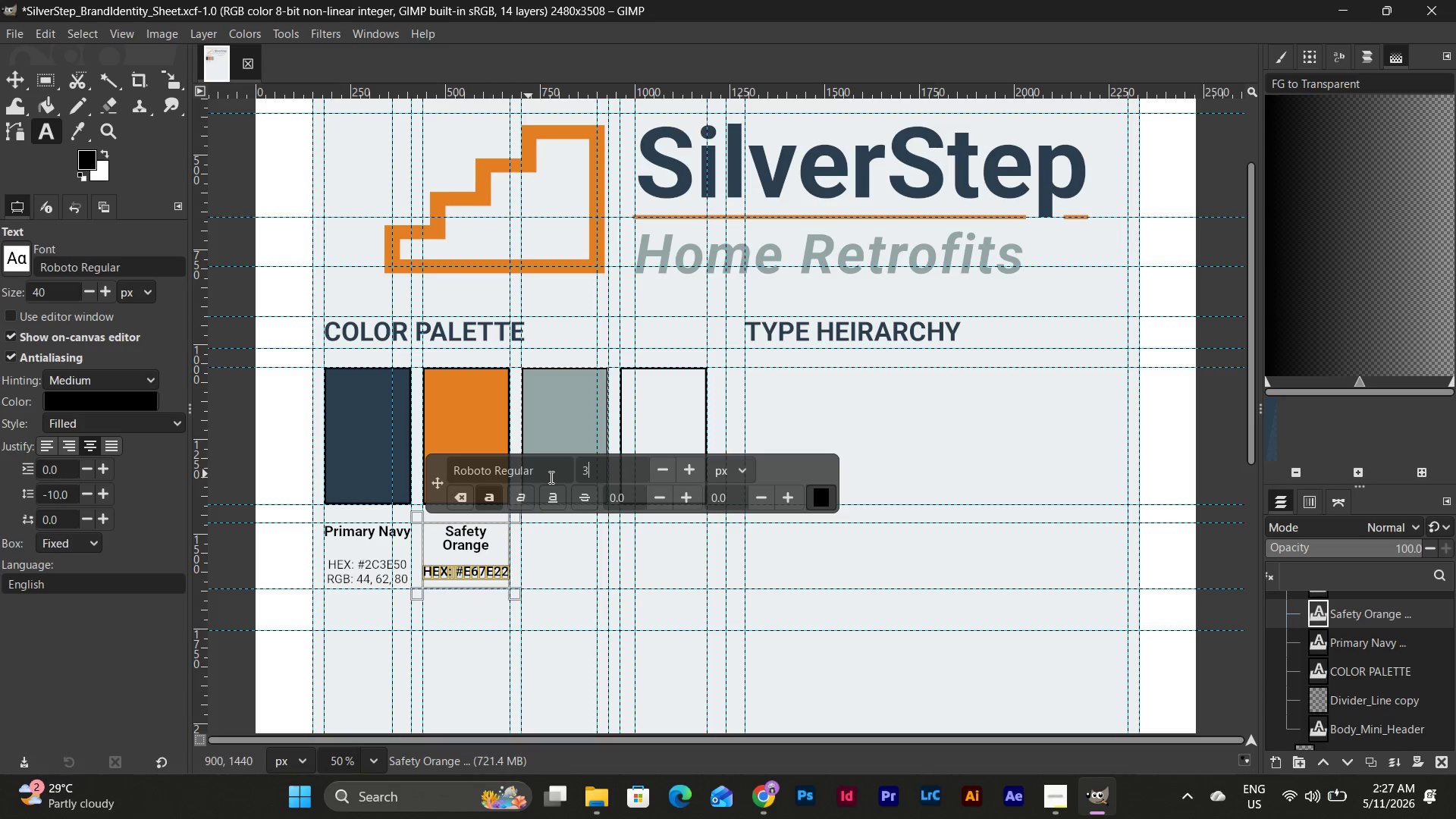 
key(Numpad2)
 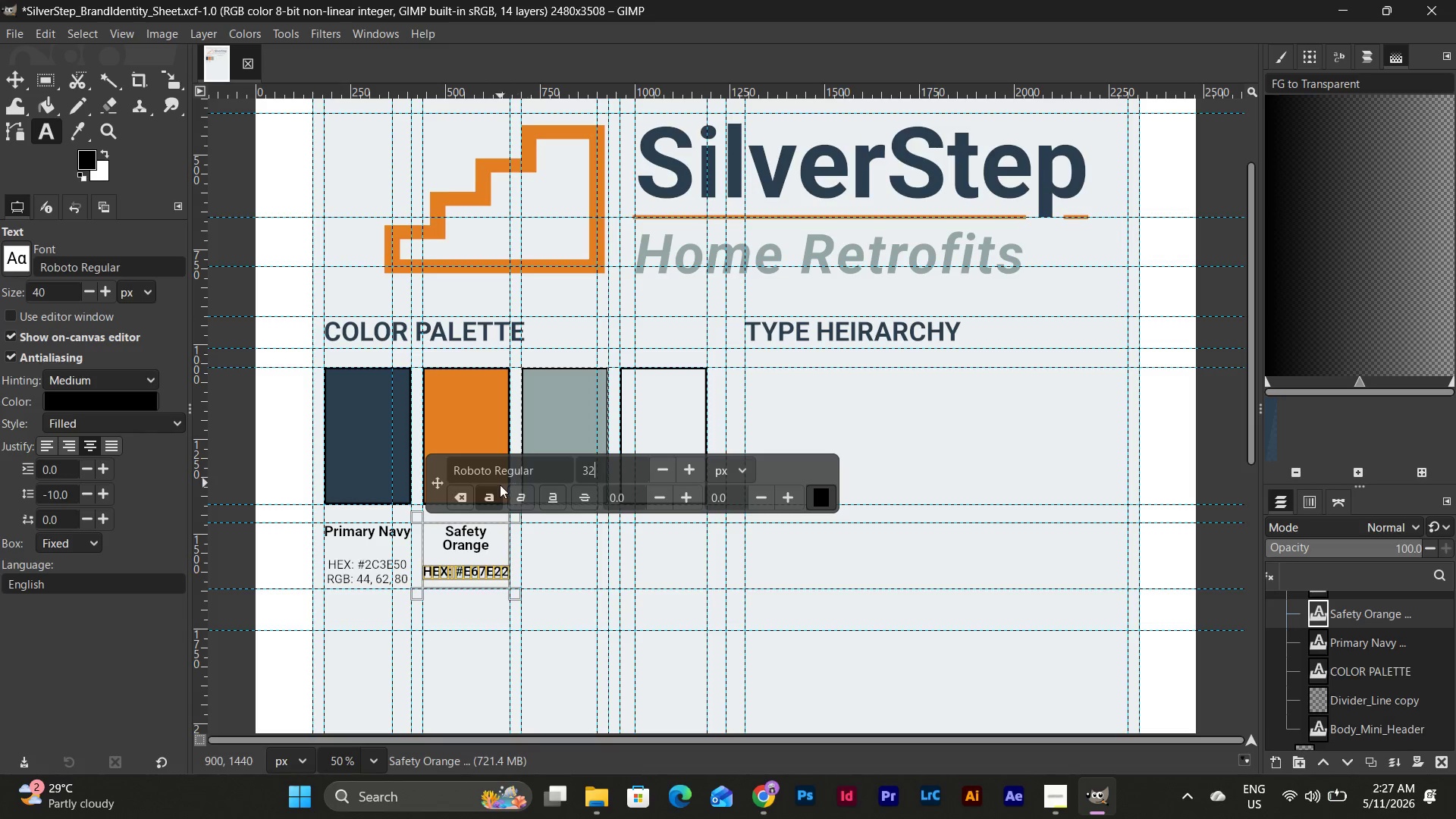 
left_click([498, 496])
 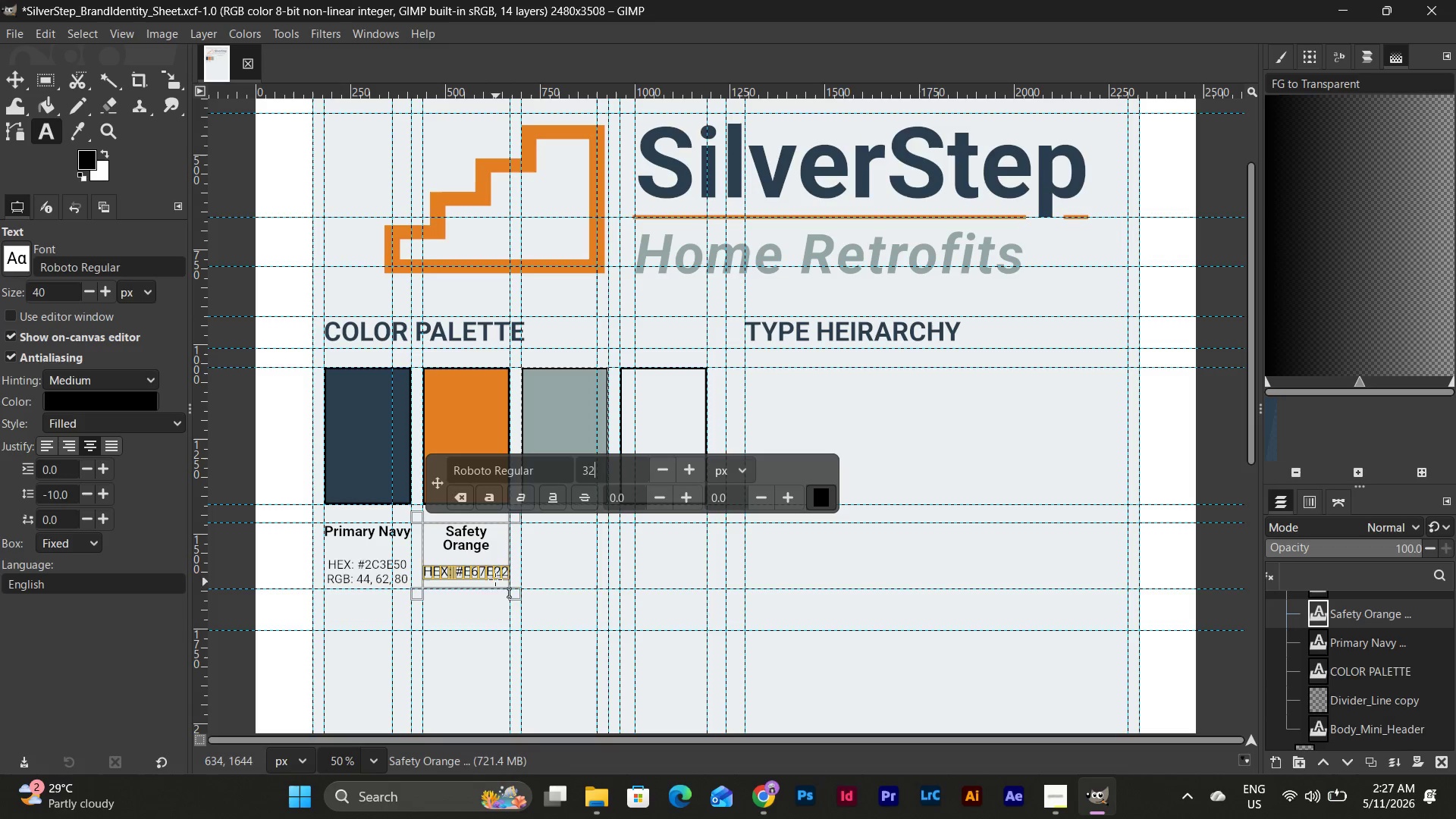 
left_click([495, 573])
 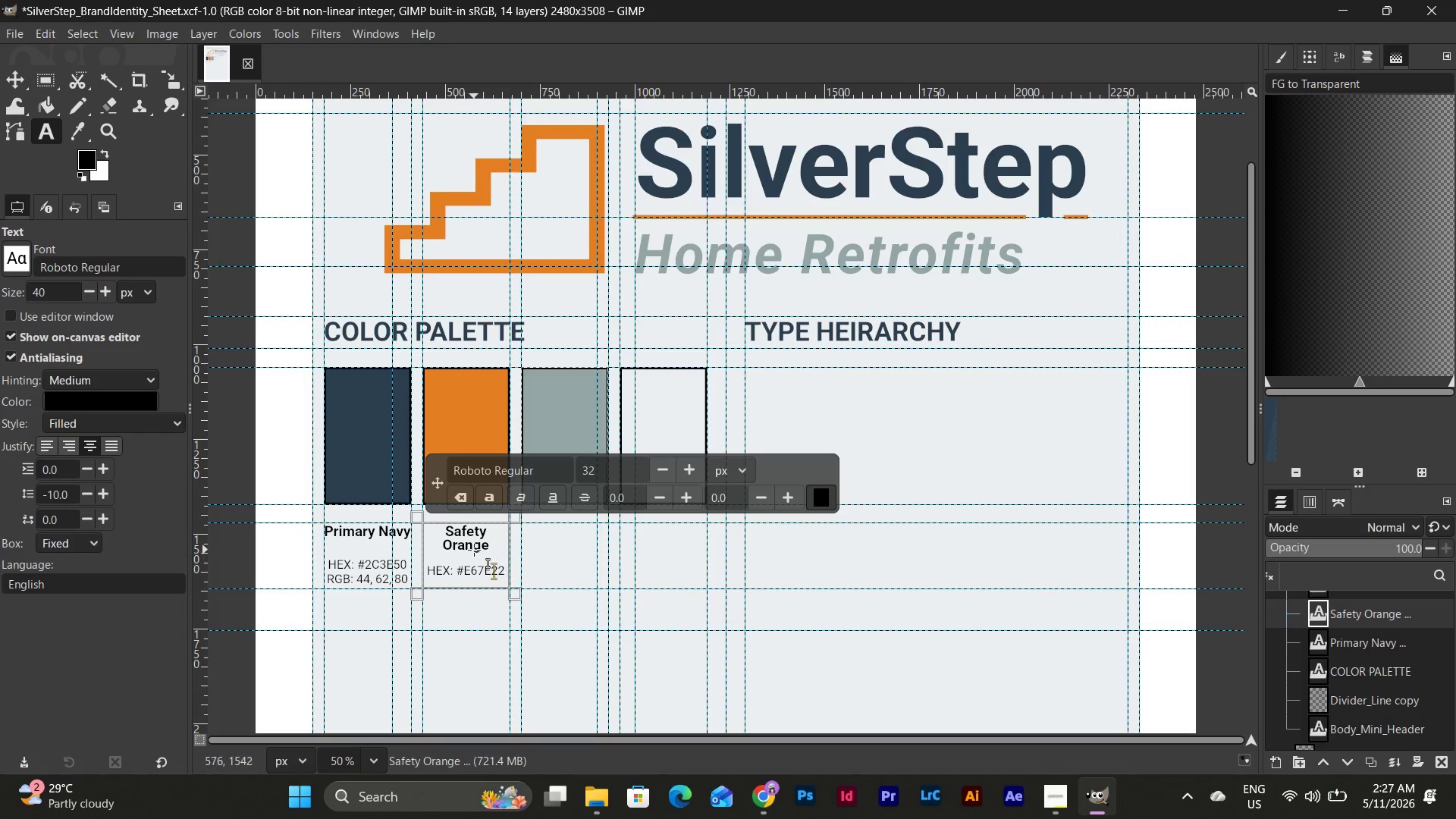 
double_click([472, 558])
 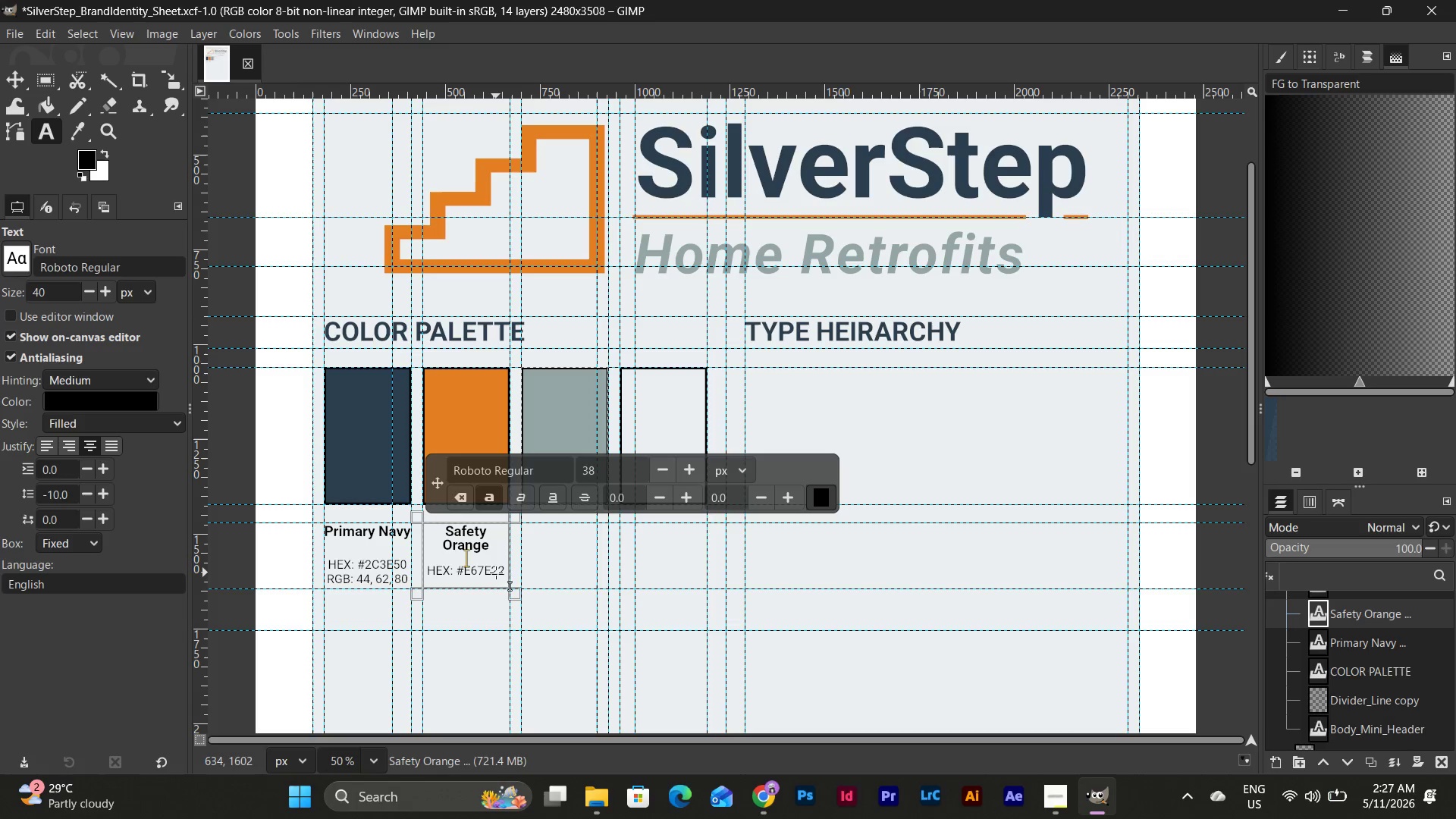 
left_click([503, 573])
 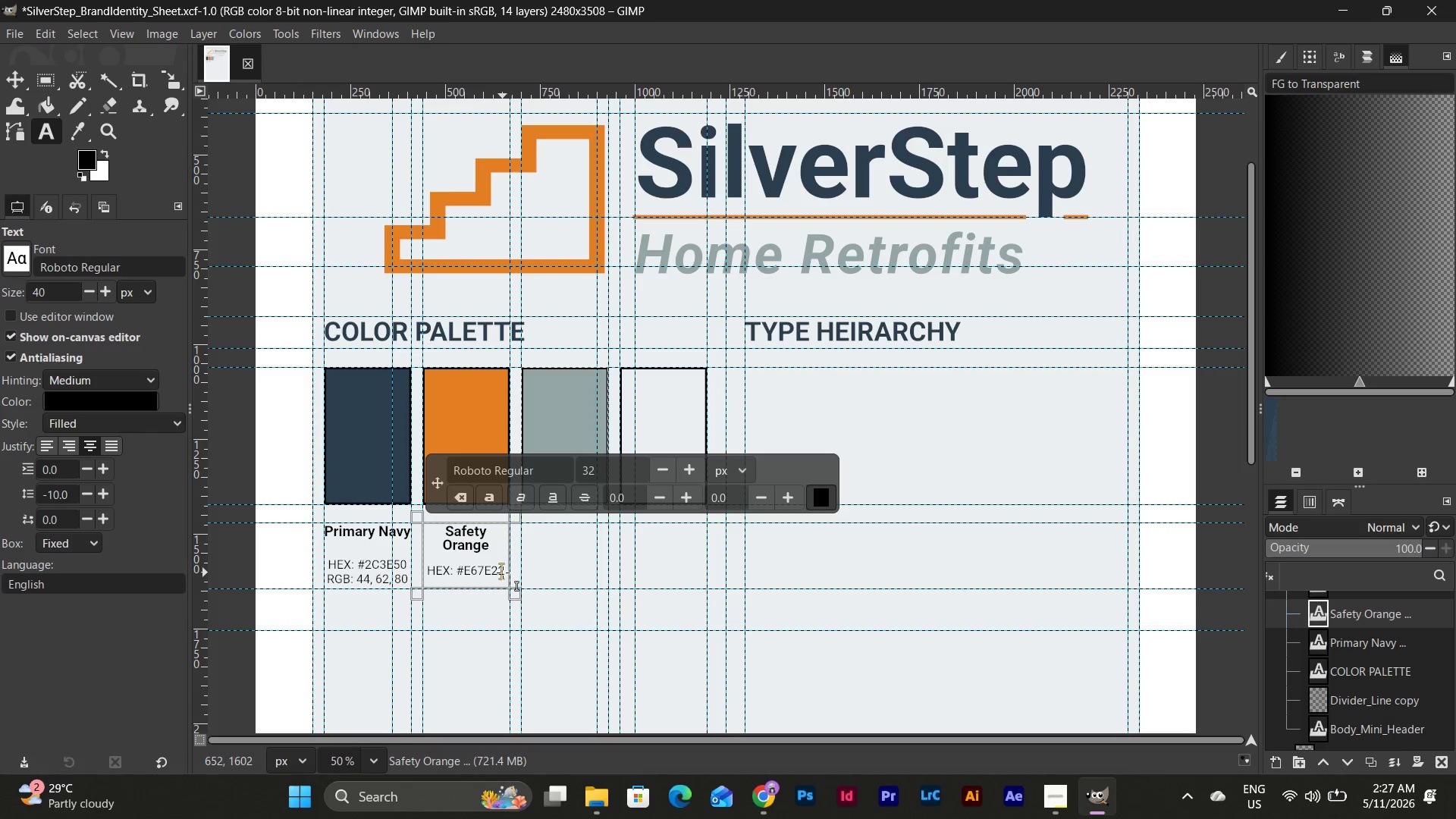 
left_click([503, 573])
 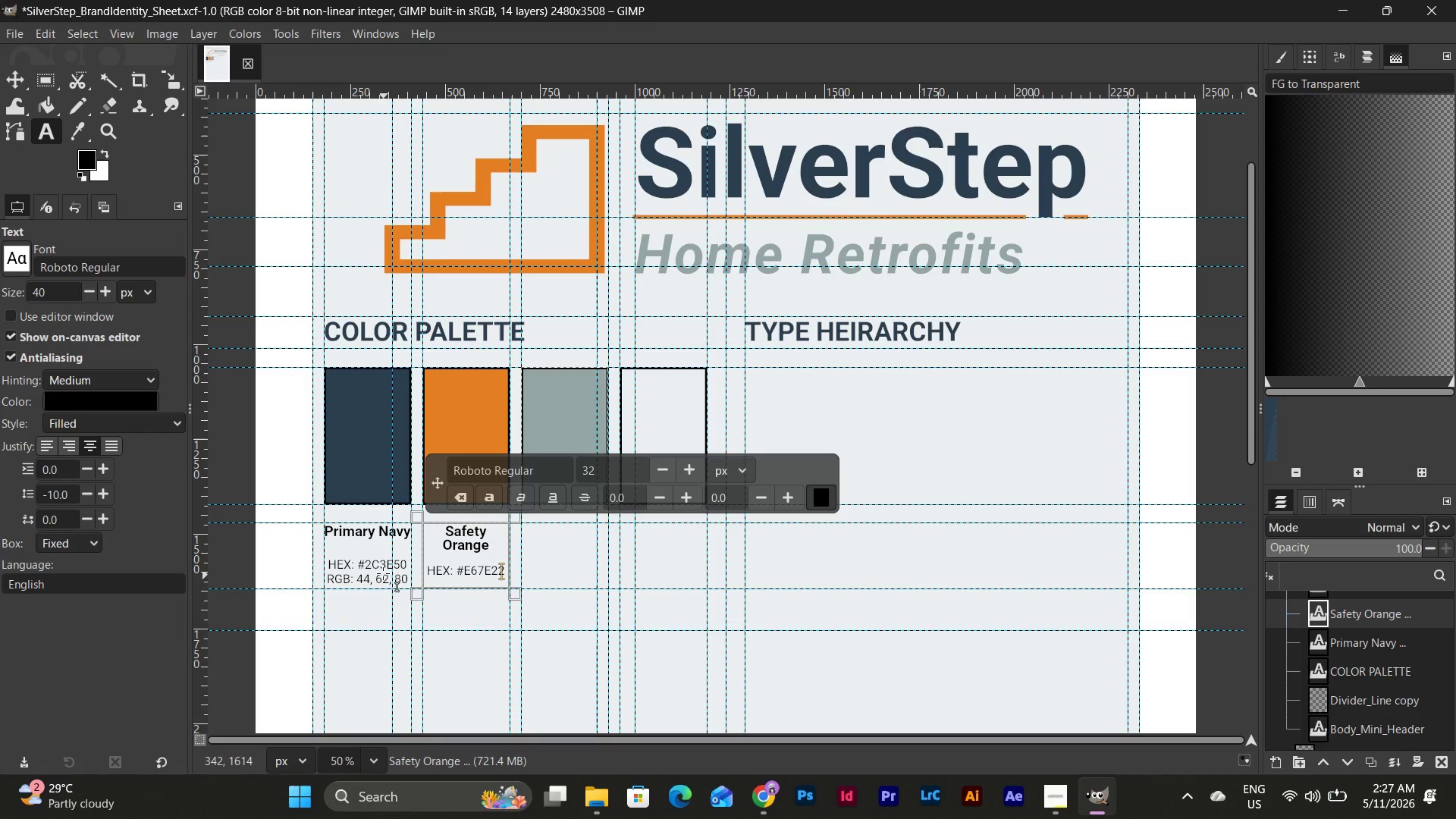 
left_click([369, 549])
 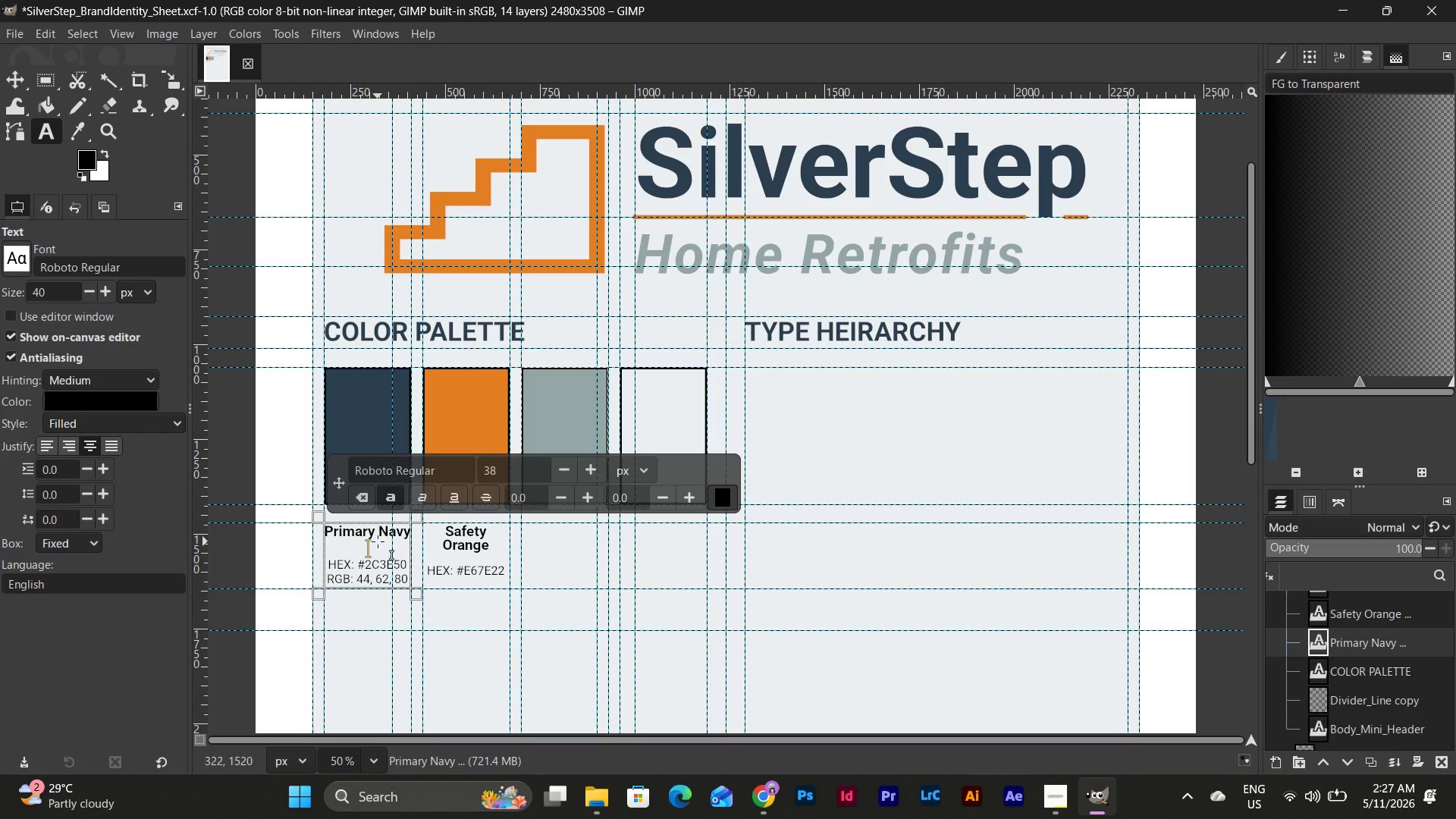 
left_click([382, 535])
 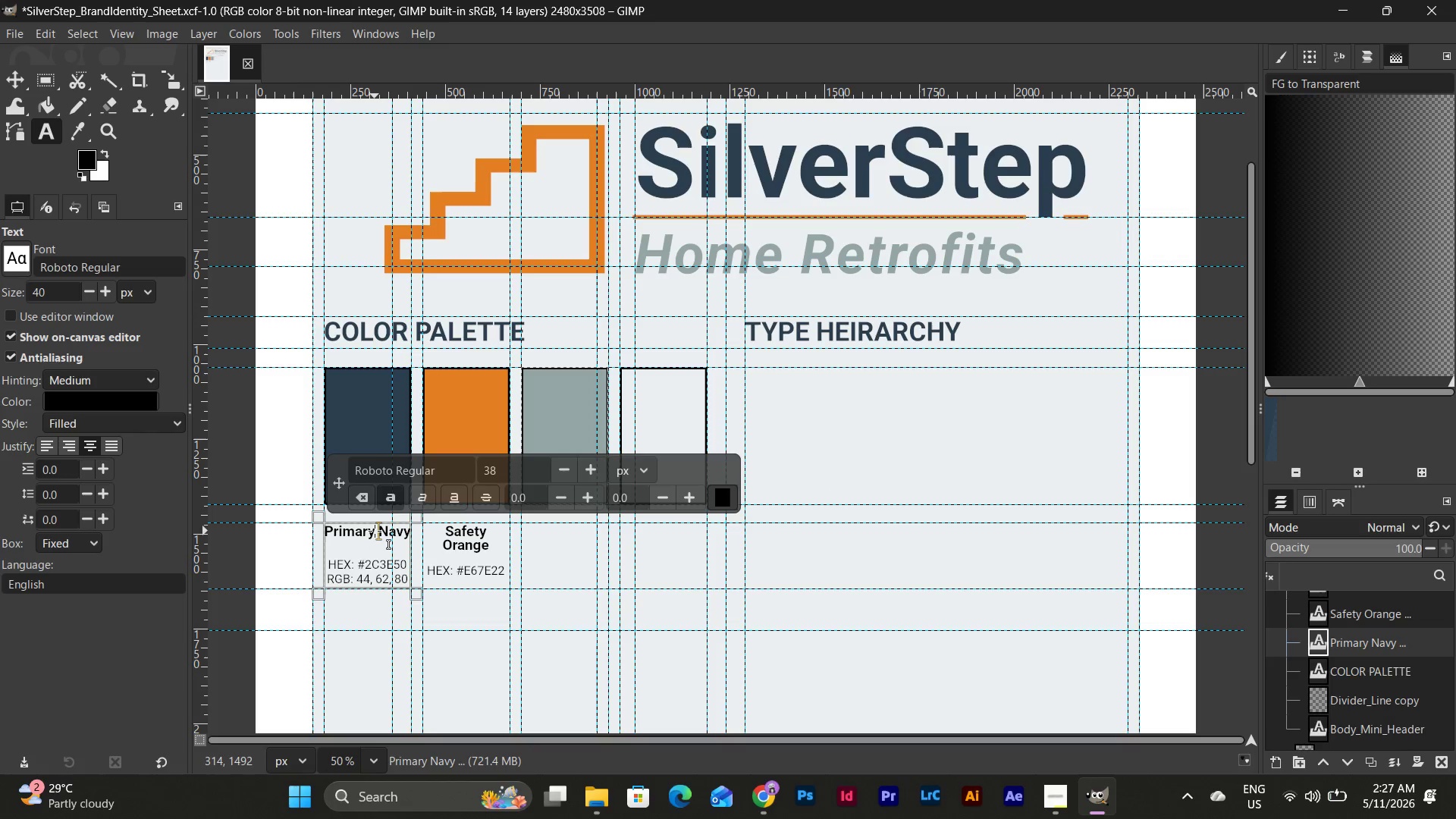 
key(Backspace)
 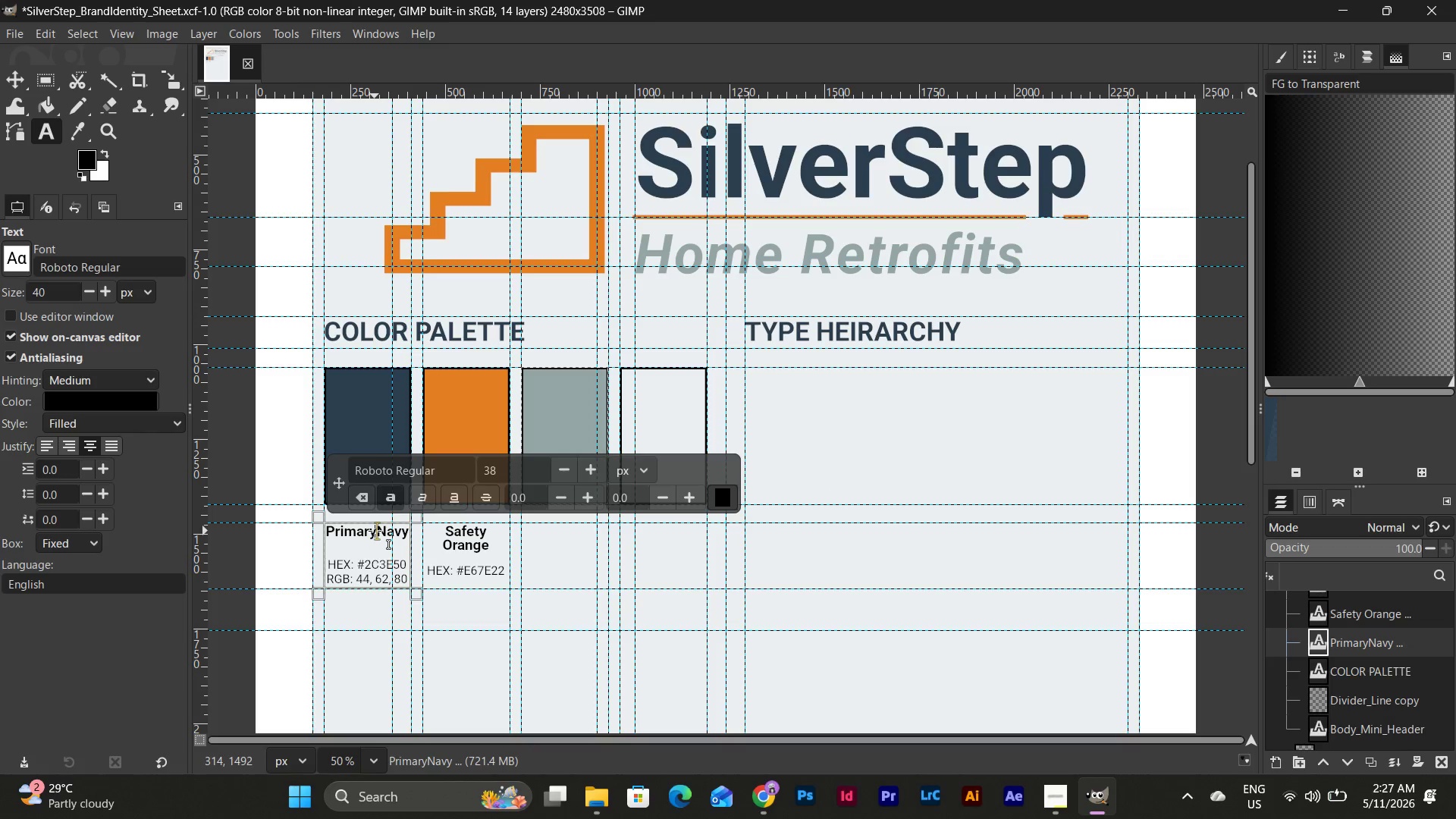 
key(Enter)
 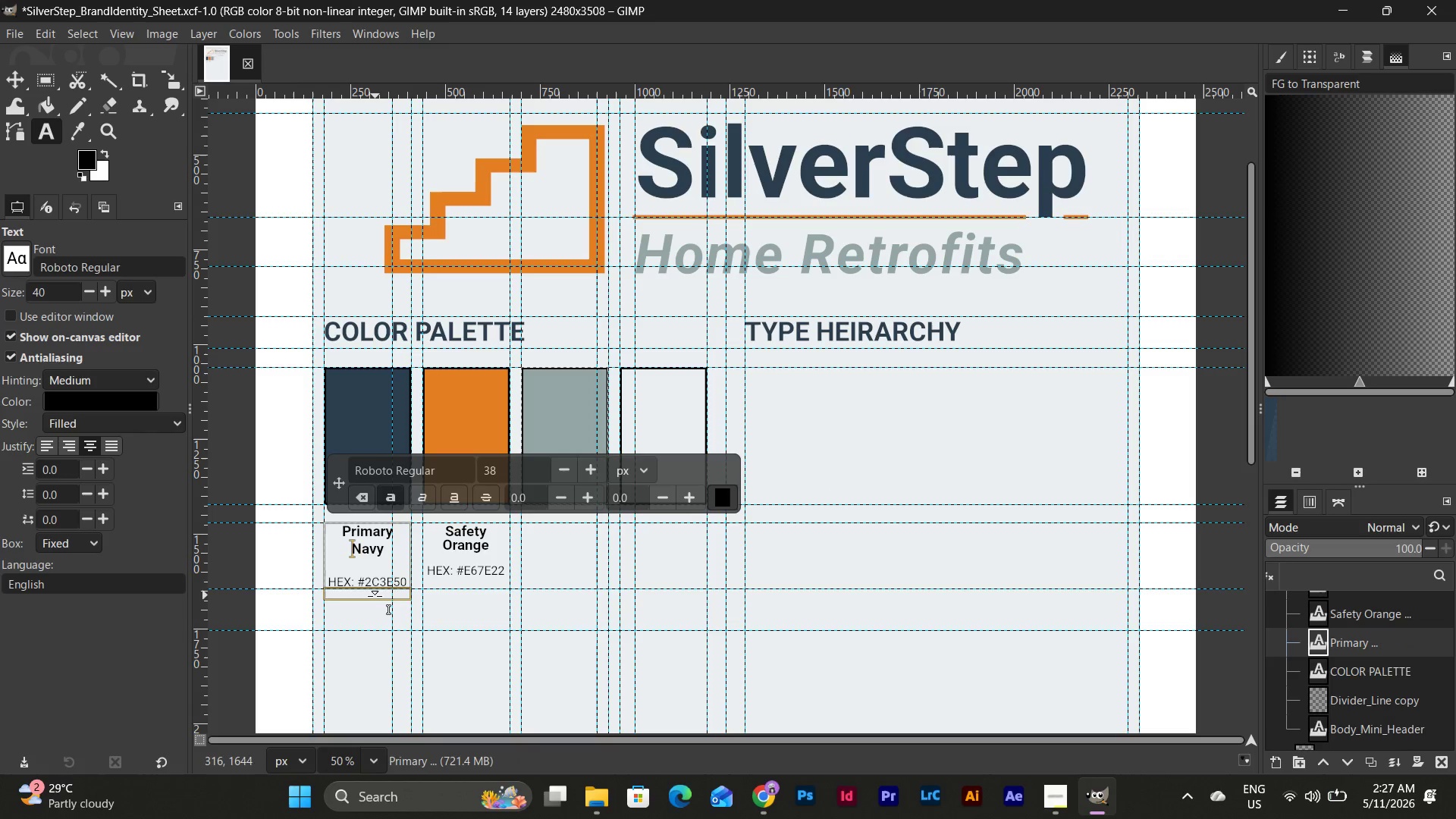 
left_click_drag(start_coordinate=[375, 595], to_coordinate=[375, 621])
 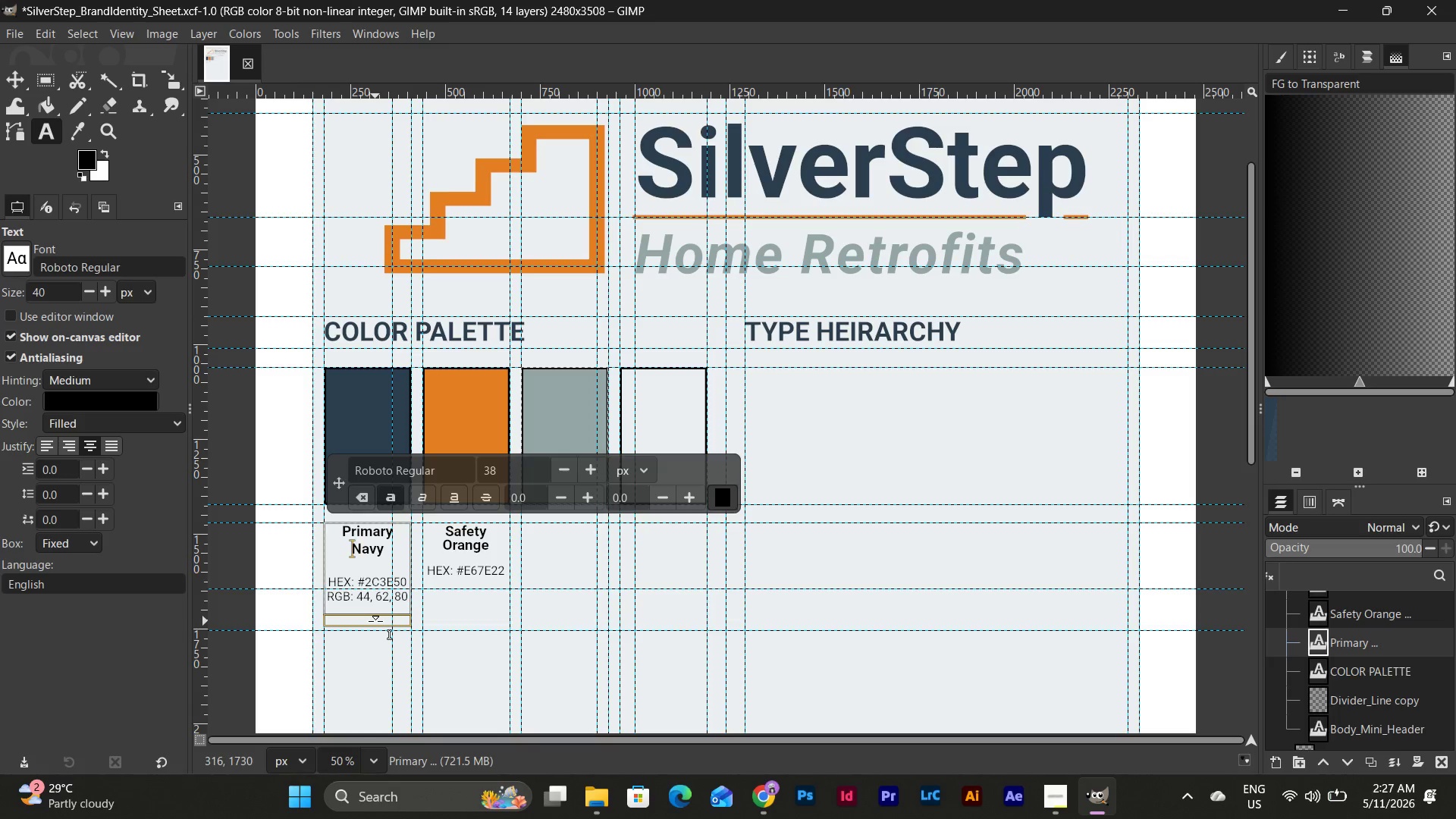 
left_click_drag(start_coordinate=[375, 621], to_coordinate=[375, 611])
 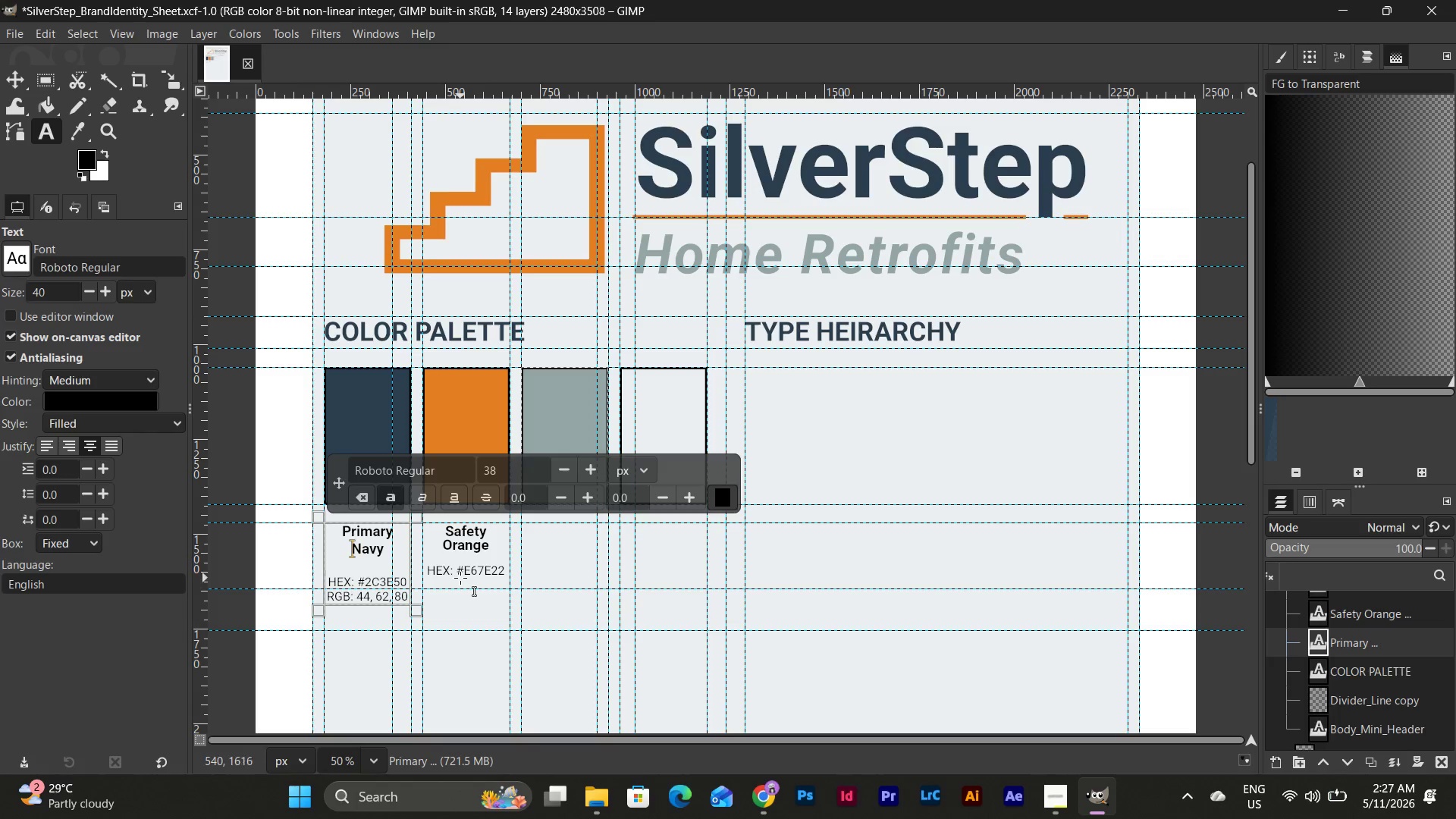 
left_click([467, 560])
 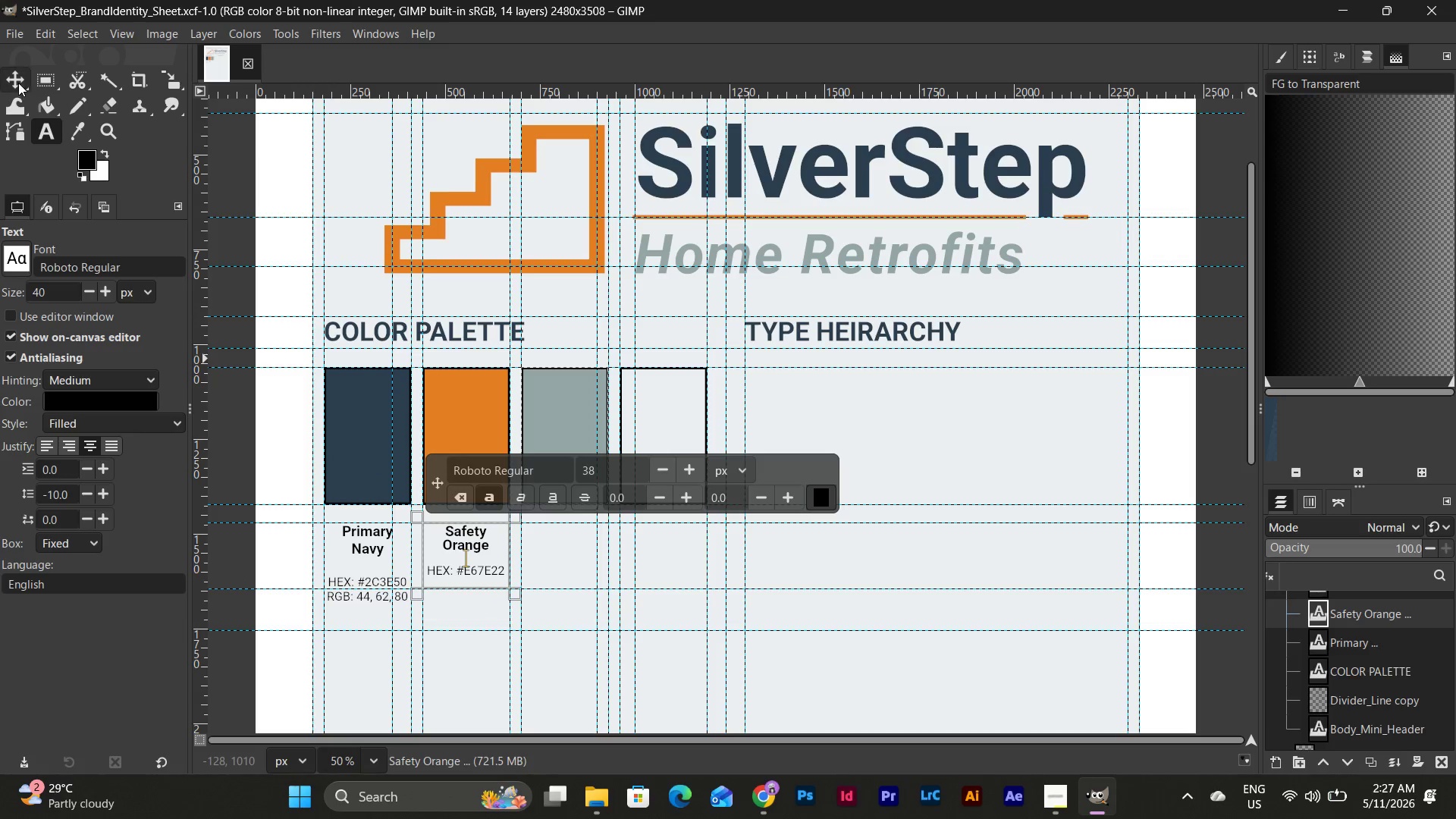 
wait(5.89)
 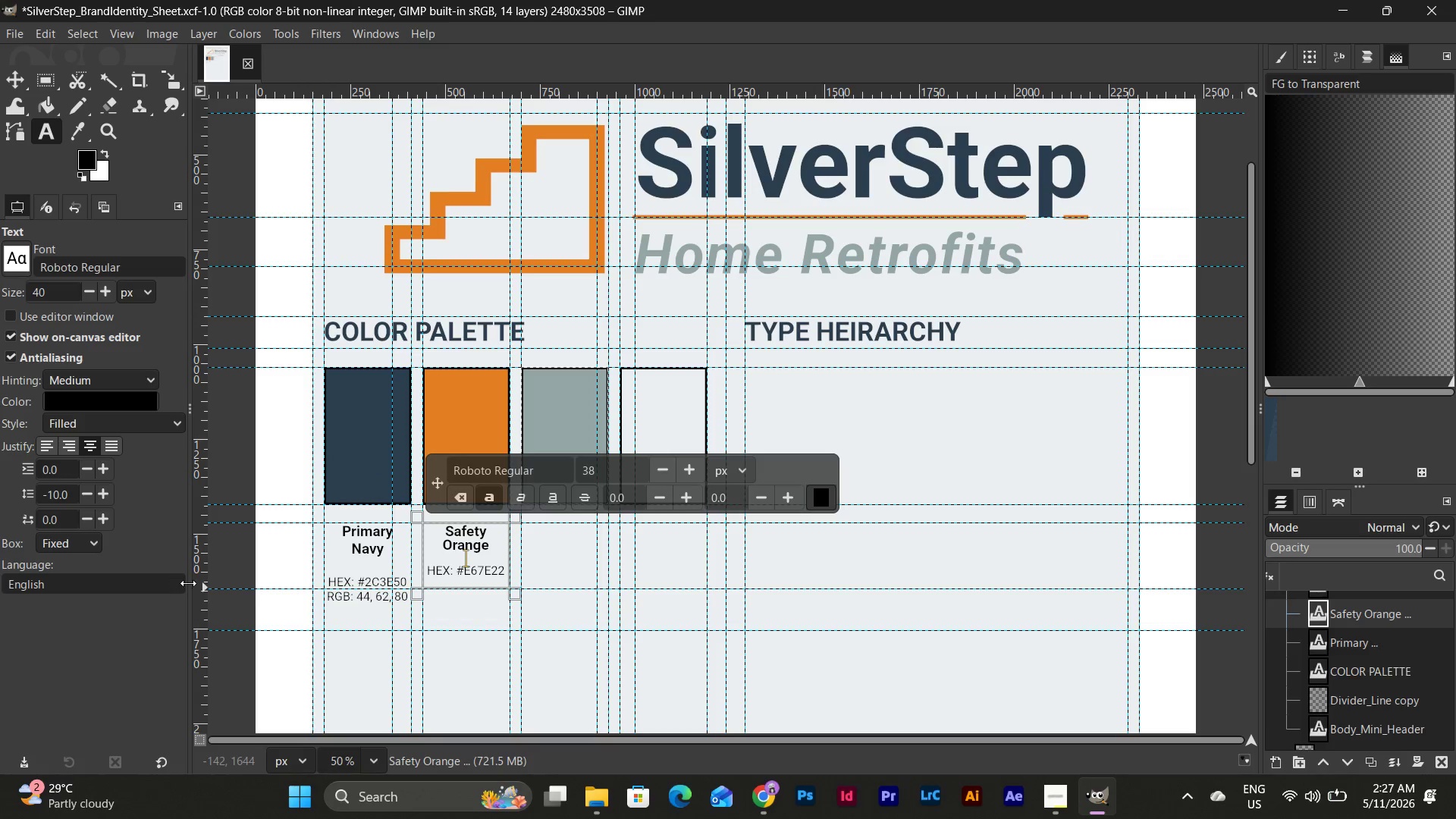 
left_click_drag(start_coordinate=[271, 588], to_coordinate=[274, 607])
 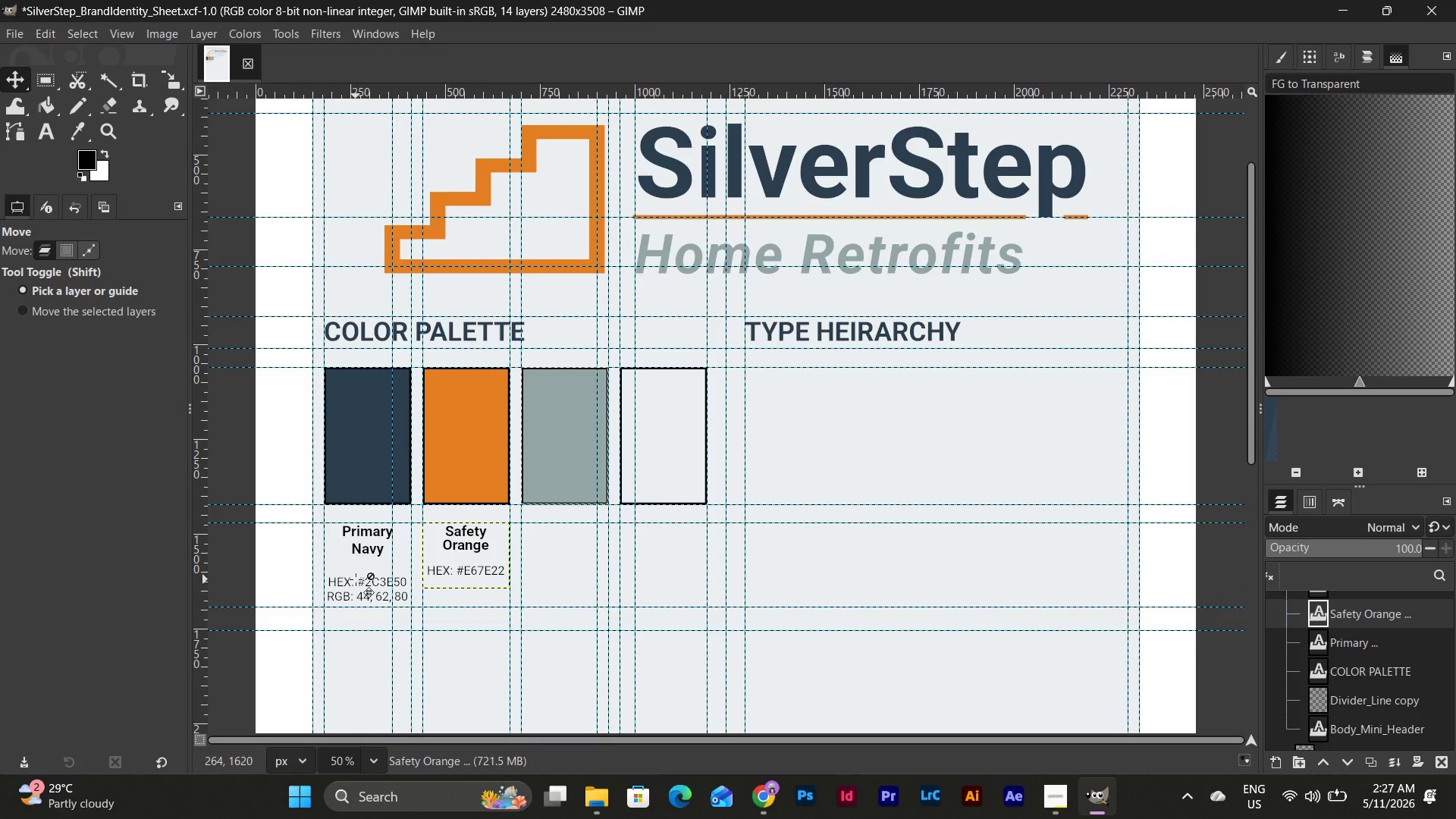 
left_click([356, 579])
 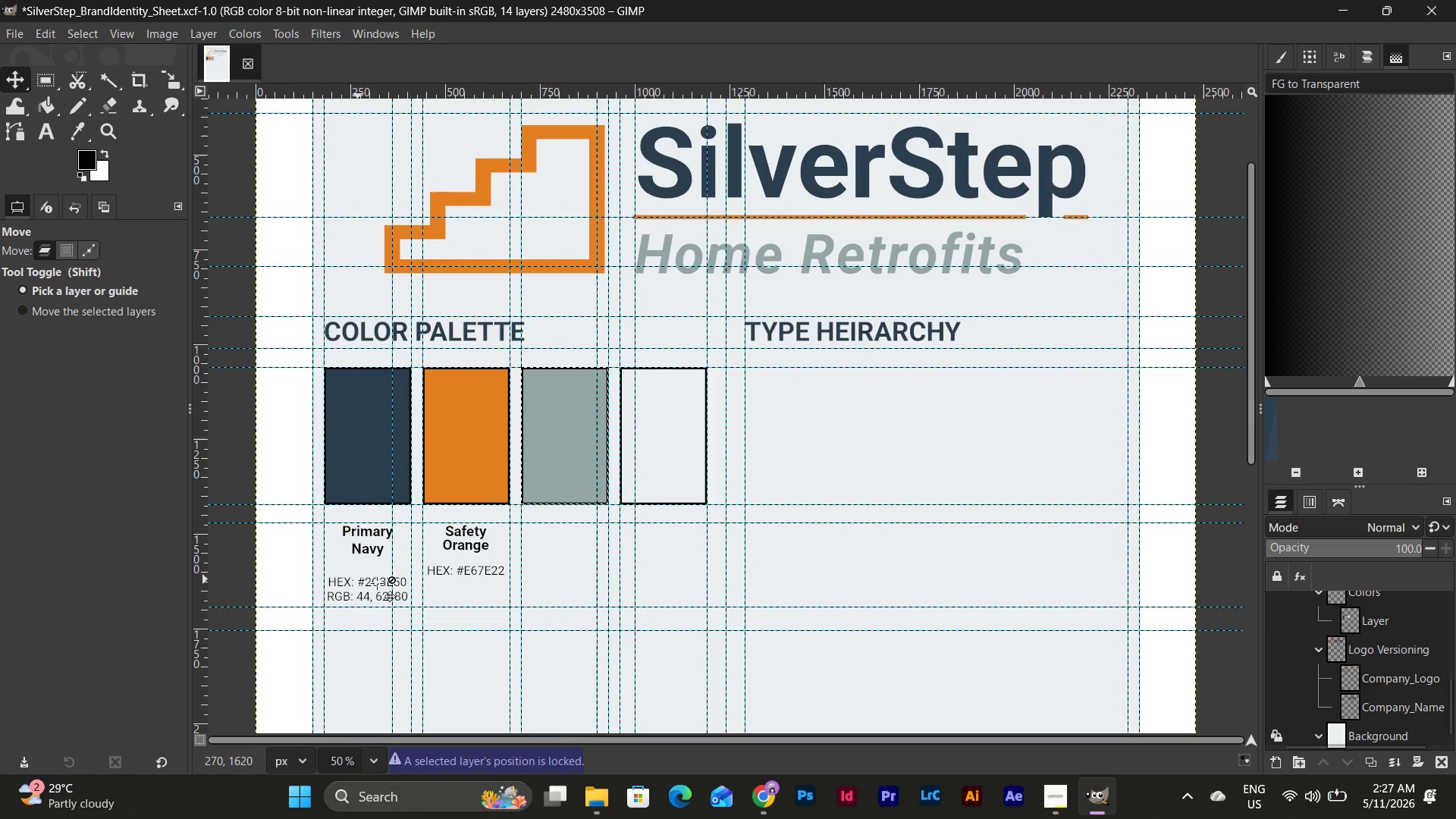 
left_click([389, 586])
 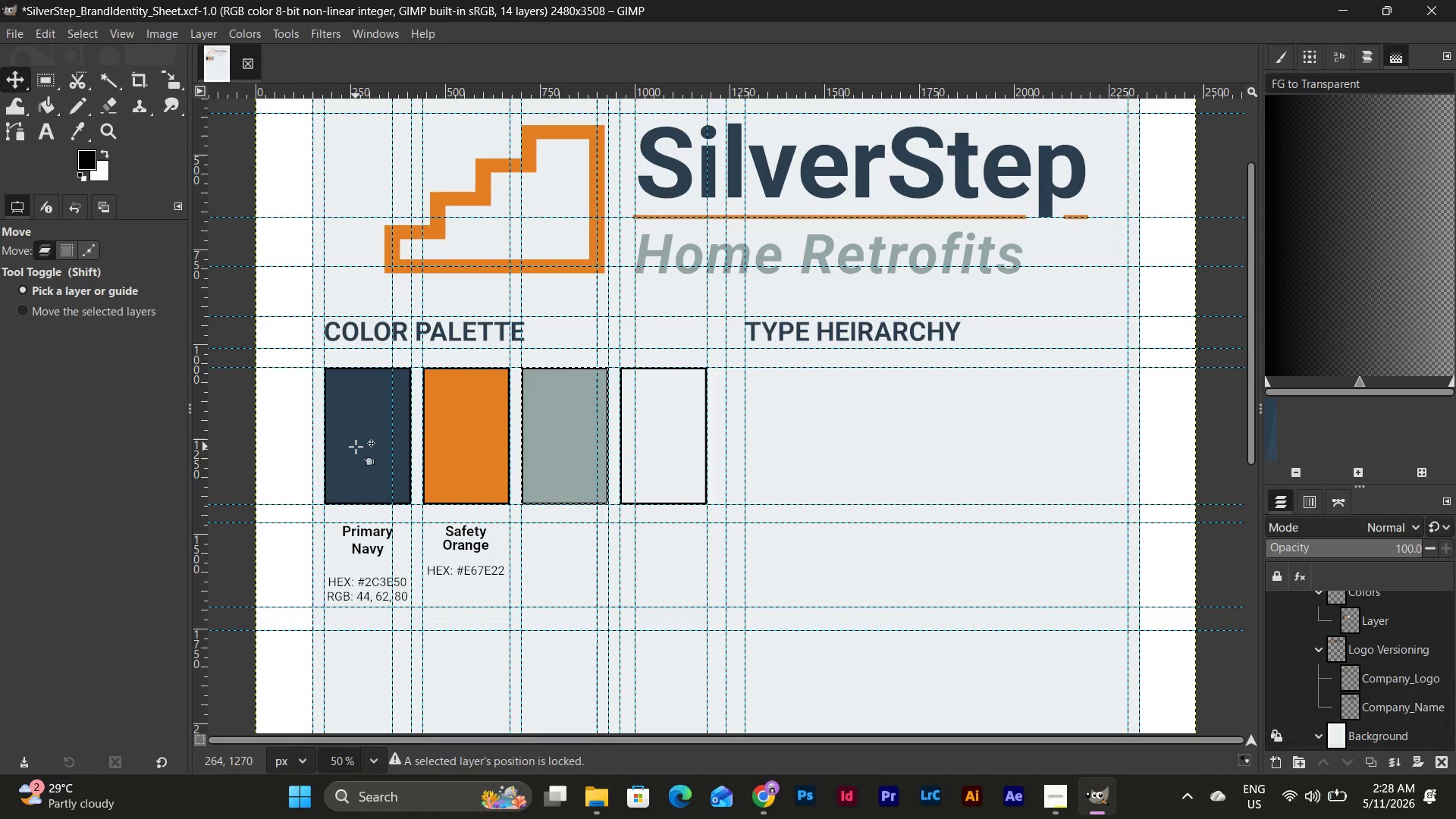 
key(Control+Z)
 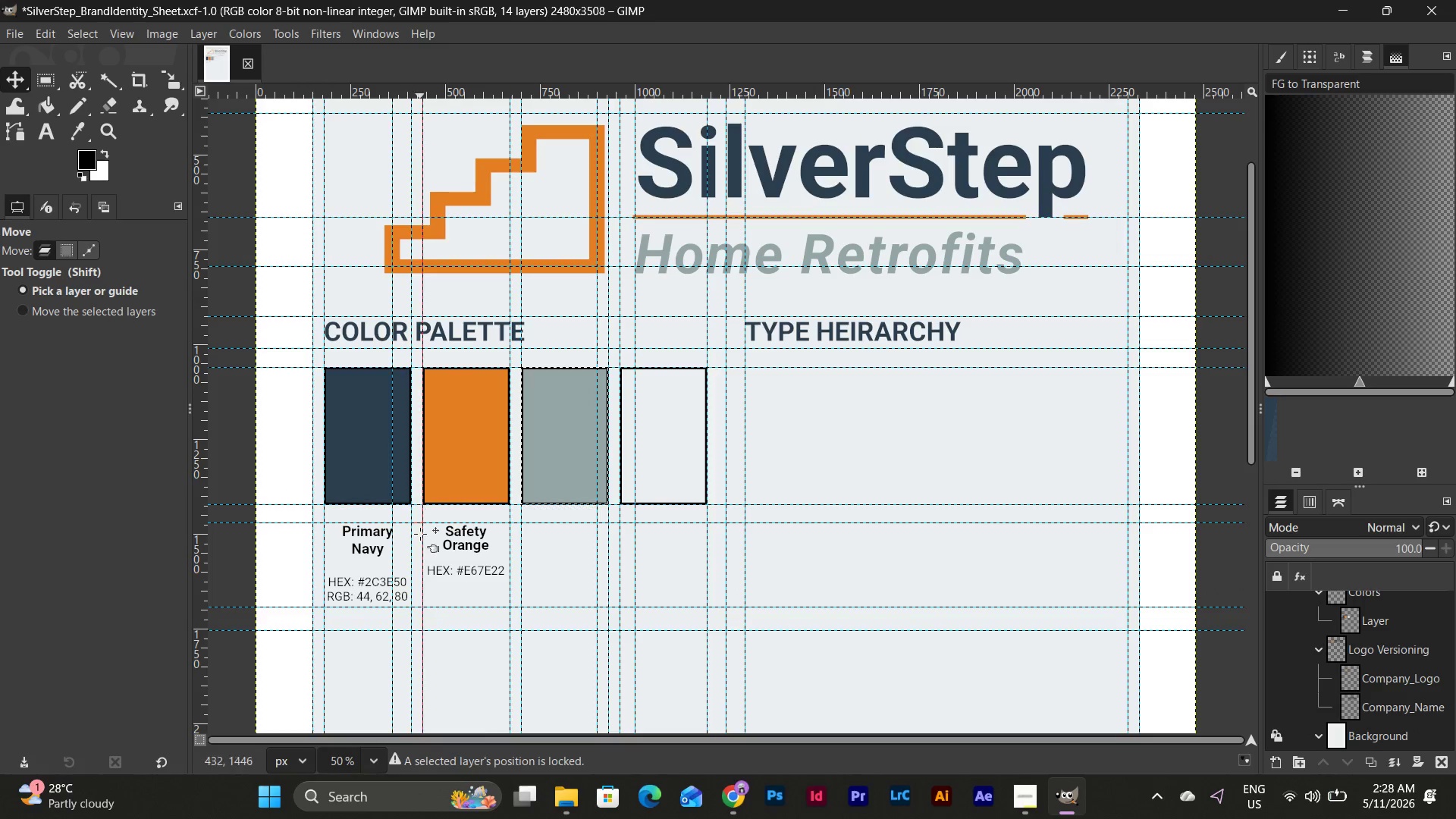 
key(Control+Z)
 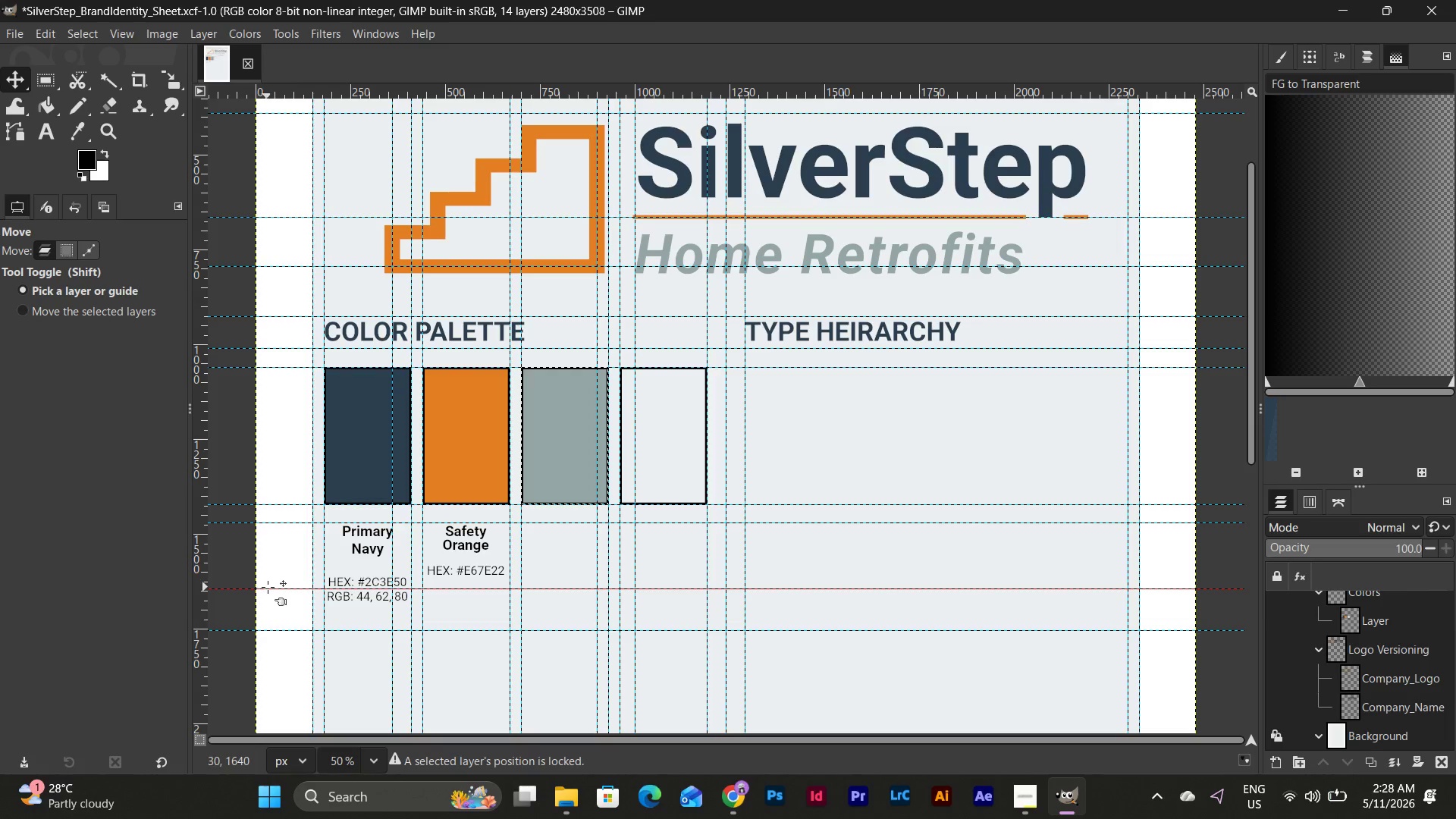 
left_click_drag(start_coordinate=[269, 587], to_coordinate=[275, 607])
 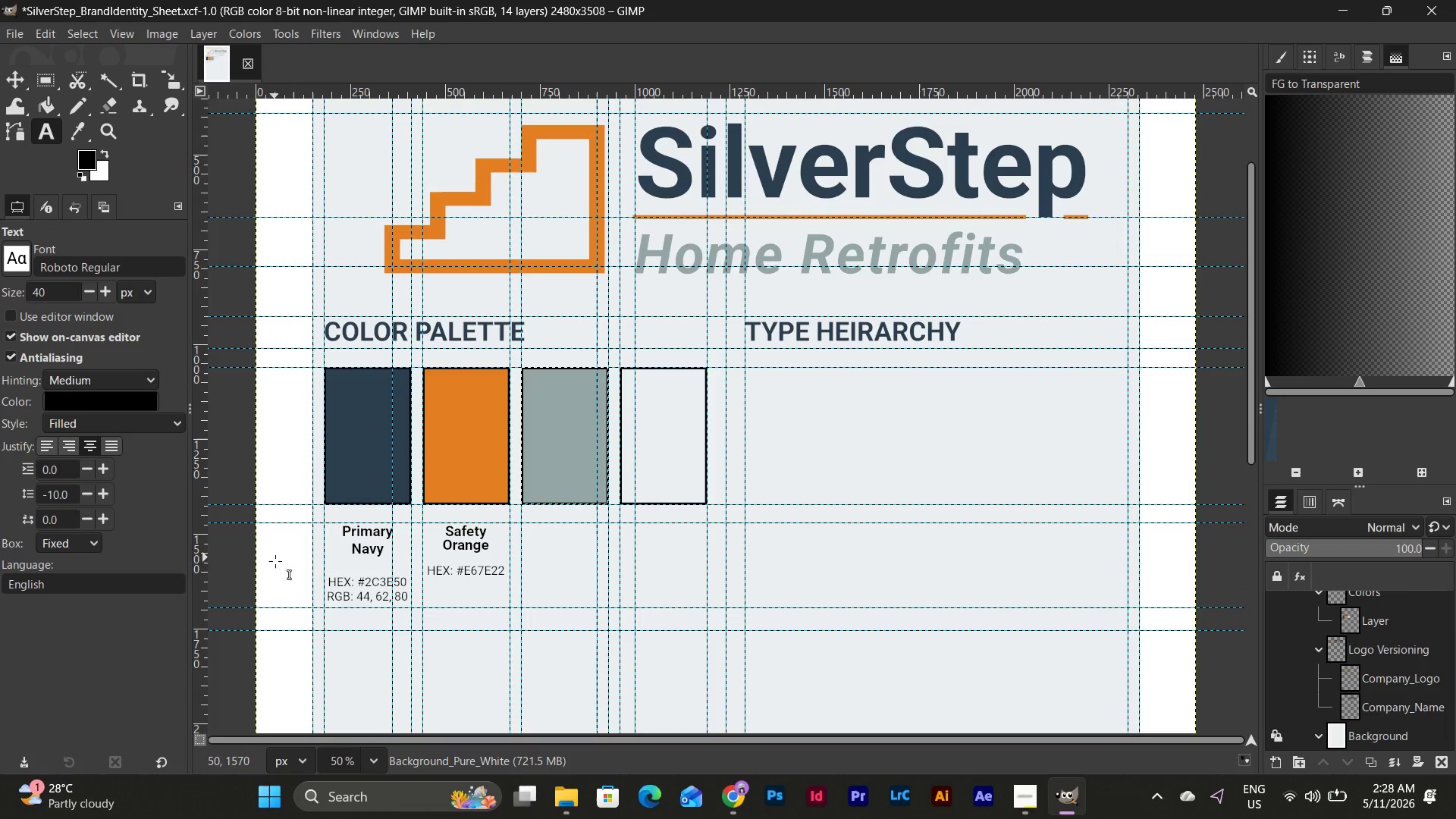 
left_click([369, 573])
 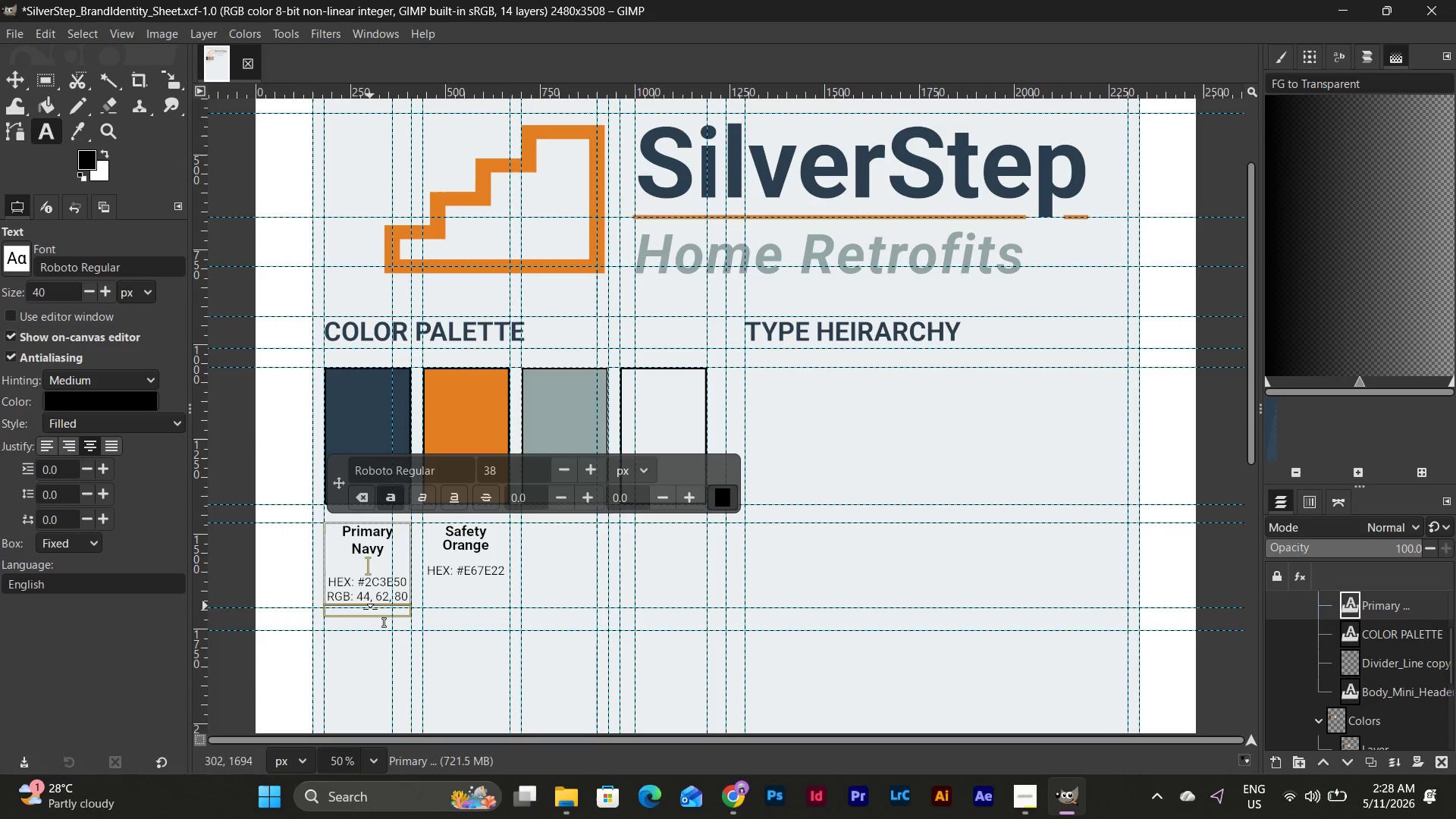 
left_click_drag(start_coordinate=[372, 610], to_coordinate=[372, 615])
 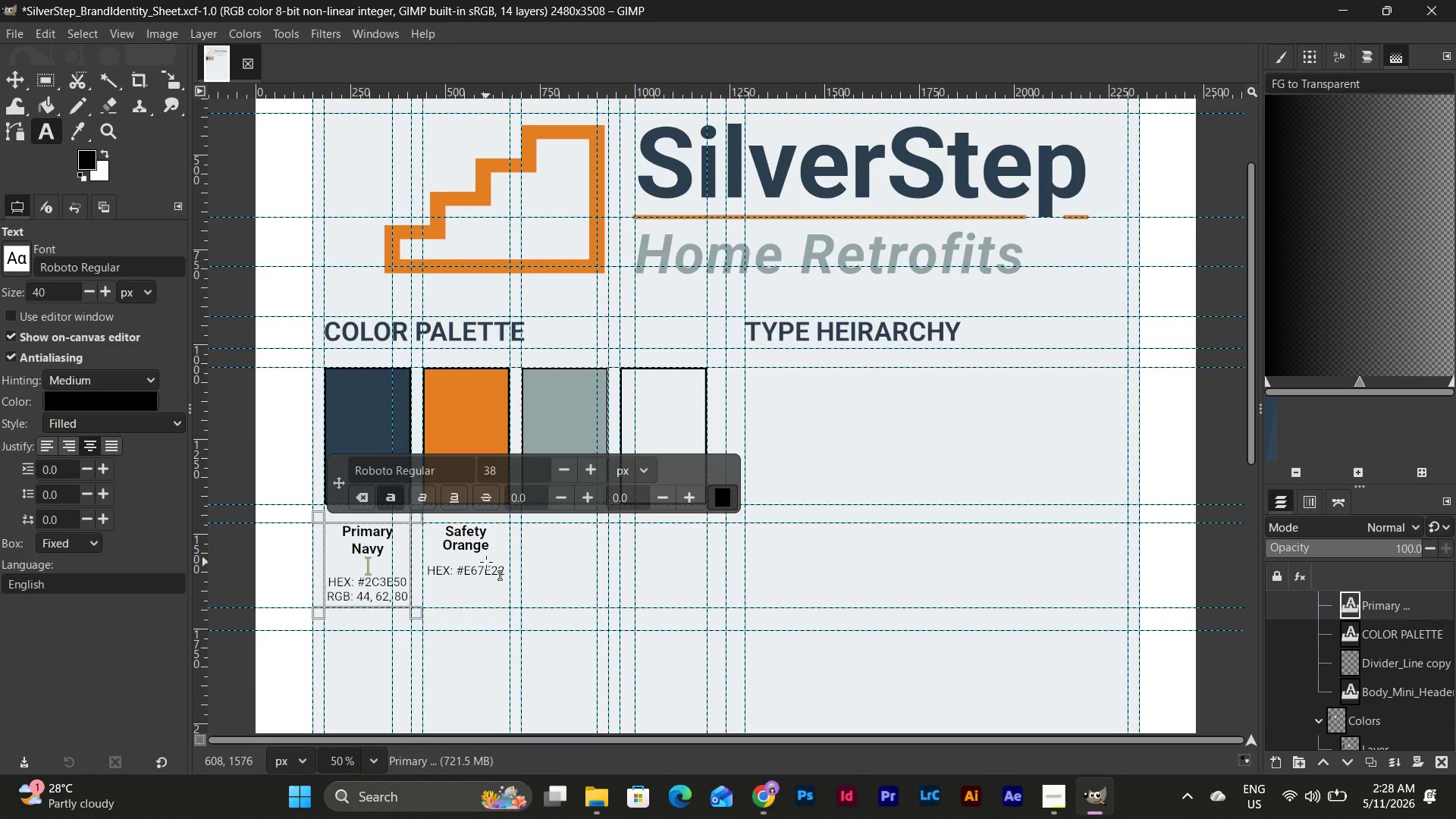 
left_click([486, 560])
 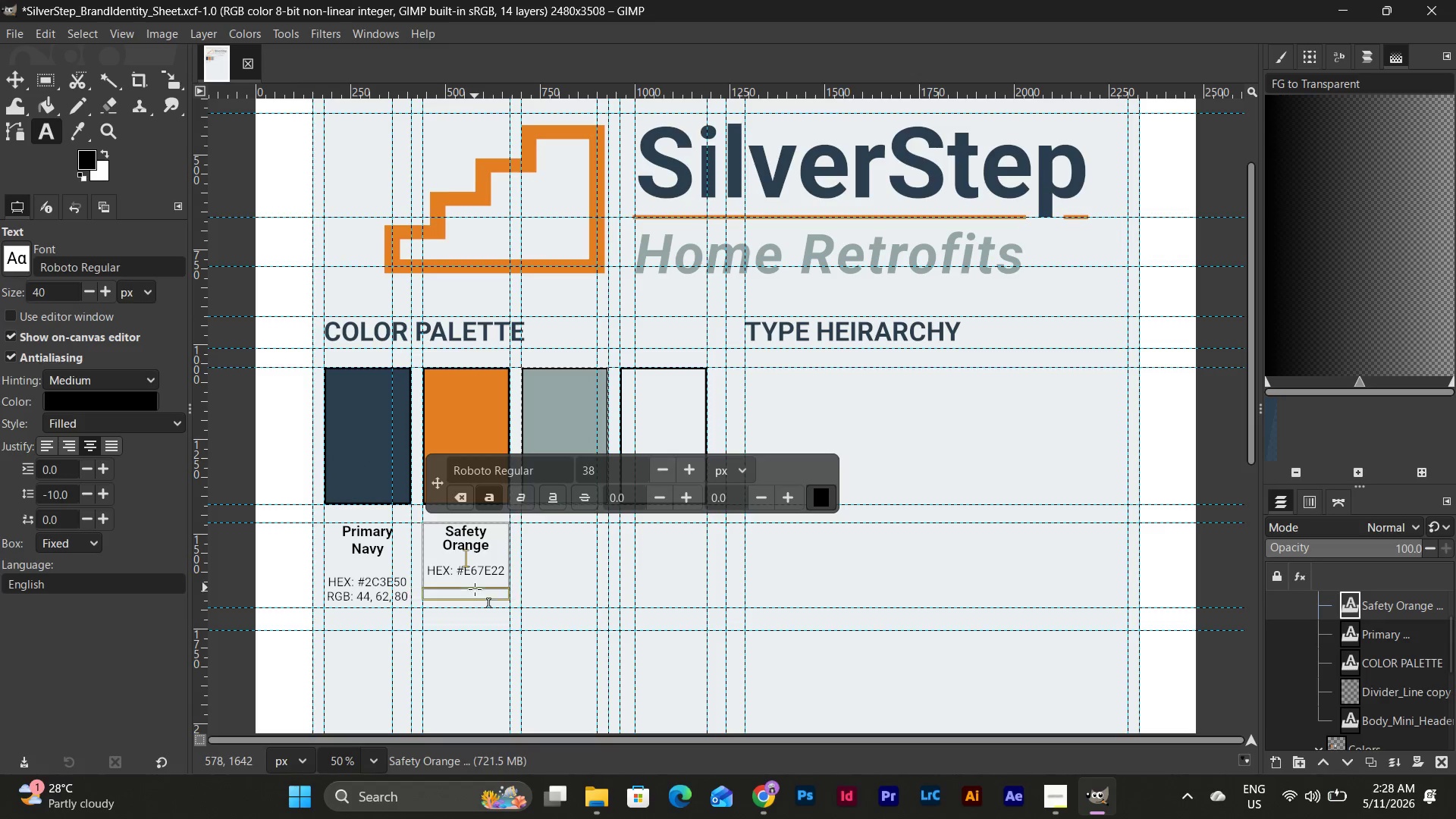 
left_click_drag(start_coordinate=[475, 596], to_coordinate=[476, 618])
 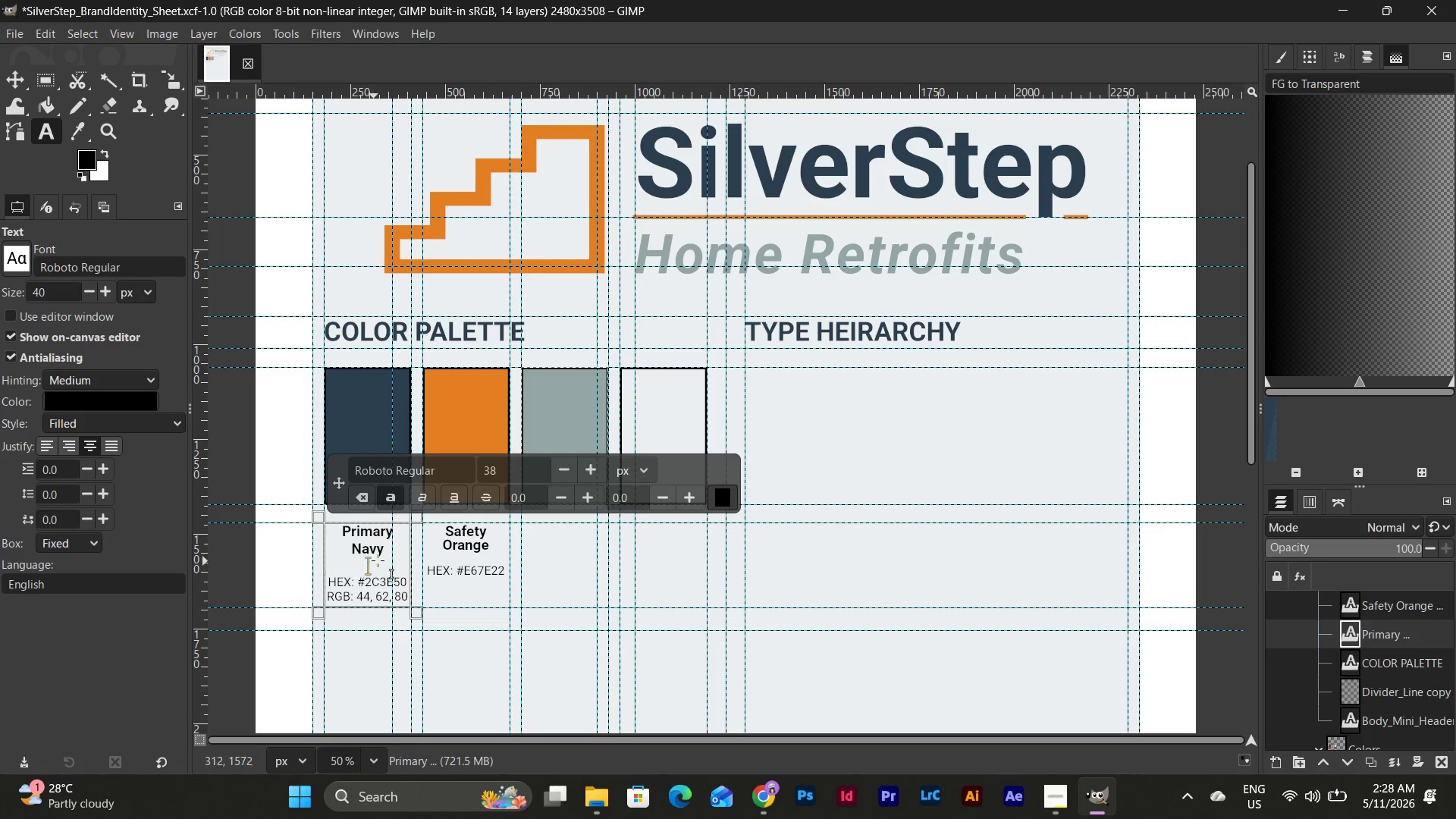 
left_click([451, 554])
 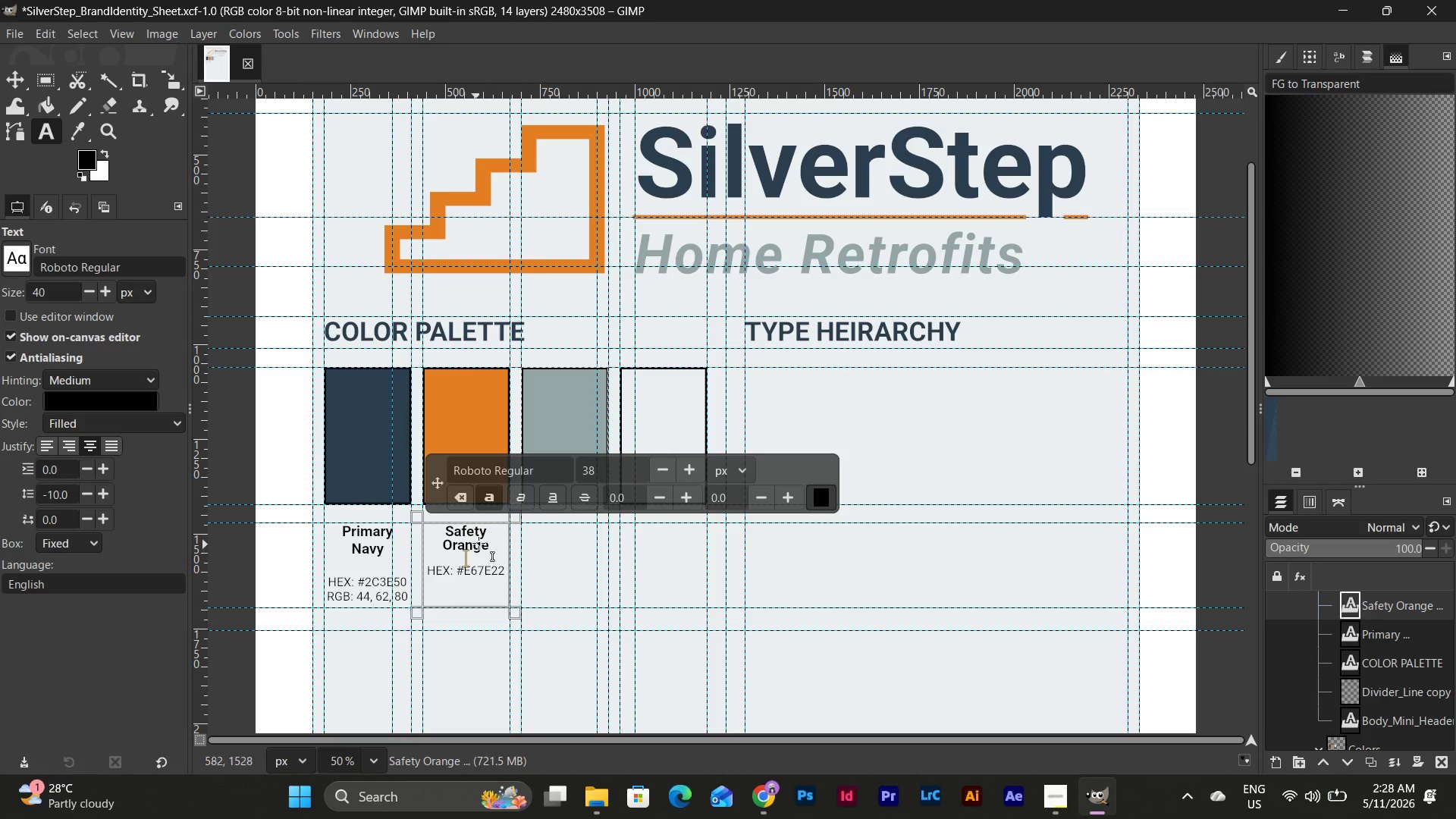 
left_click([479, 542])
 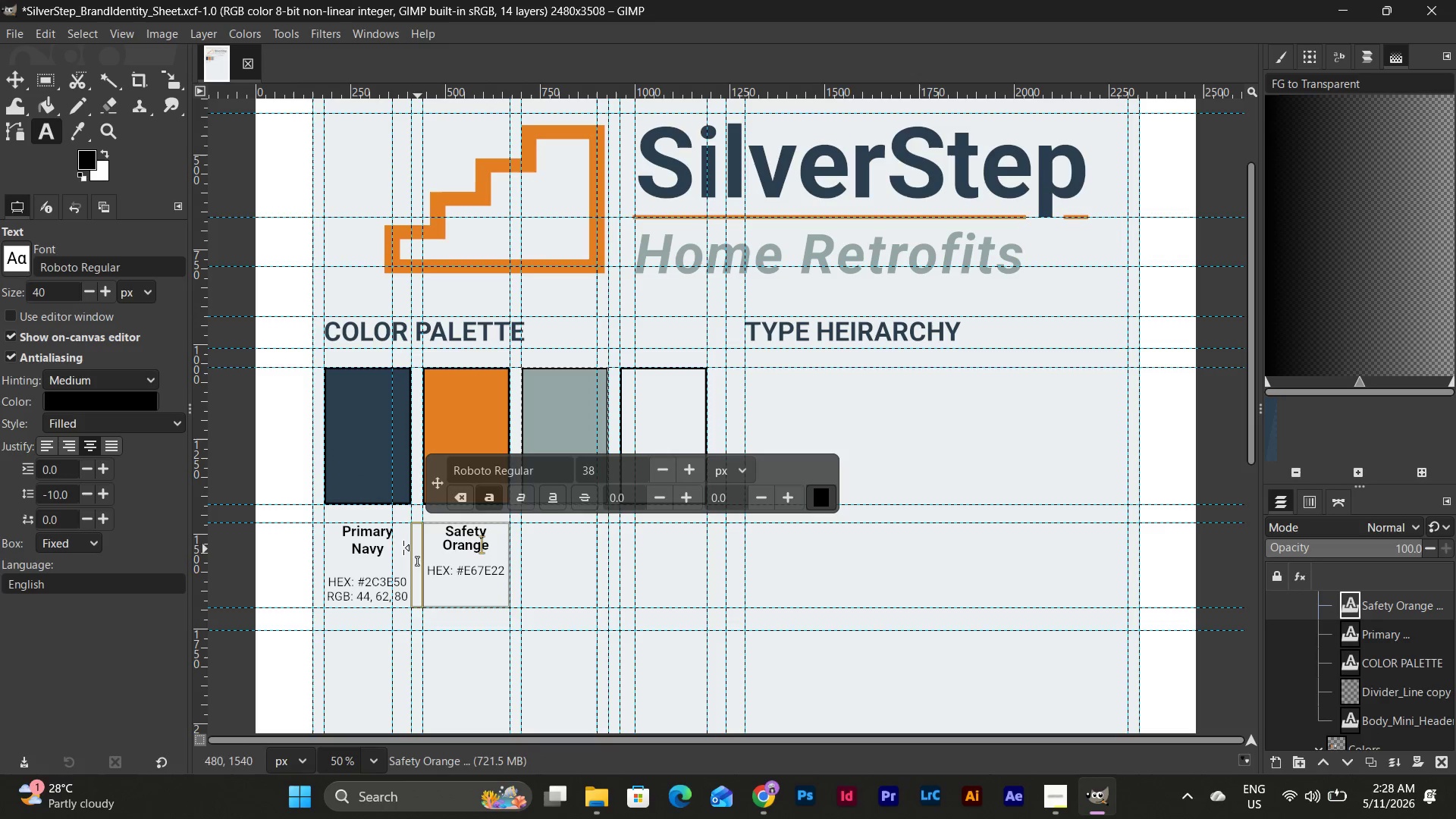 
left_click([384, 544])
 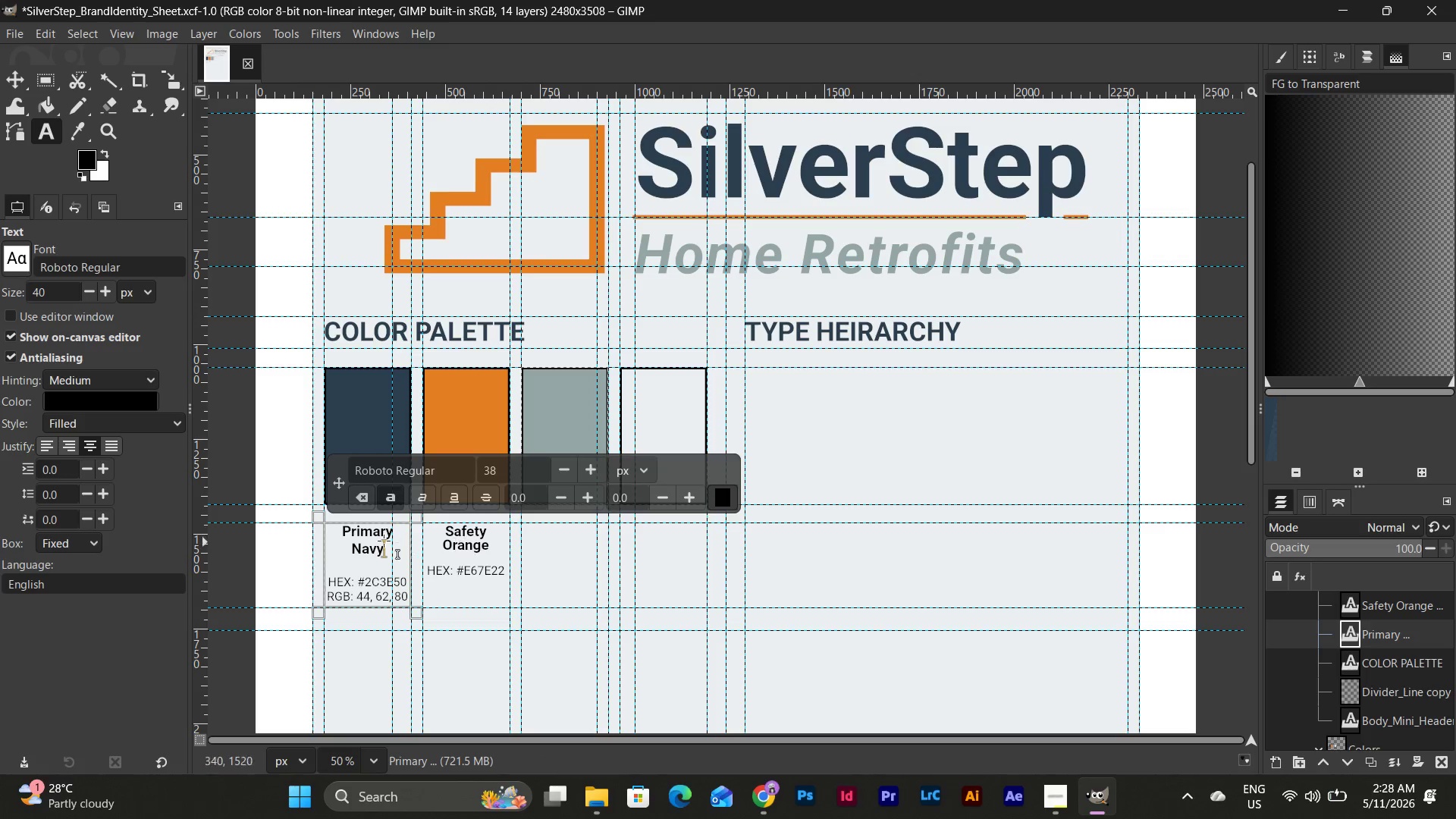 
left_click([375, 567])
 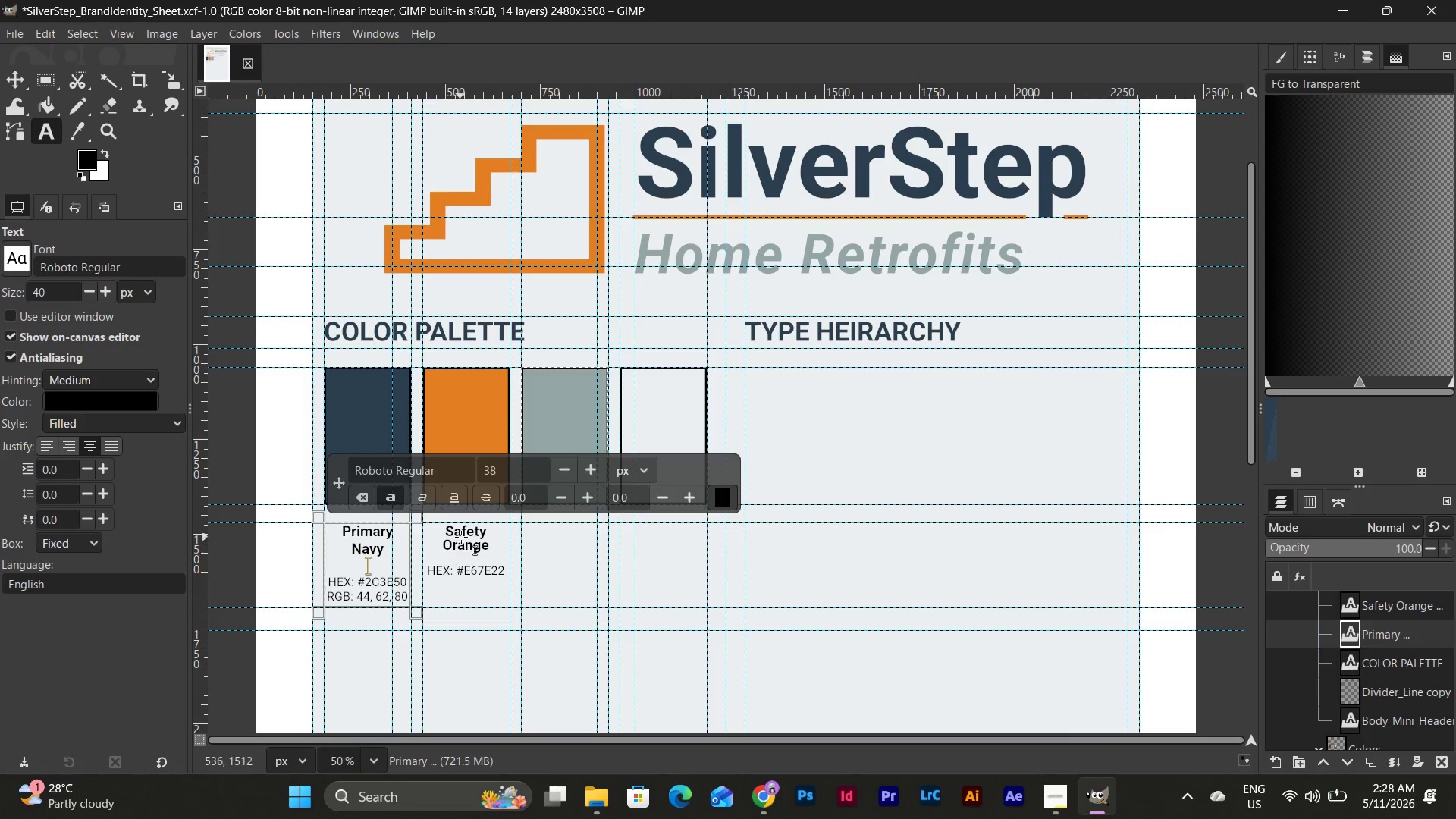 
left_click([479, 530])
 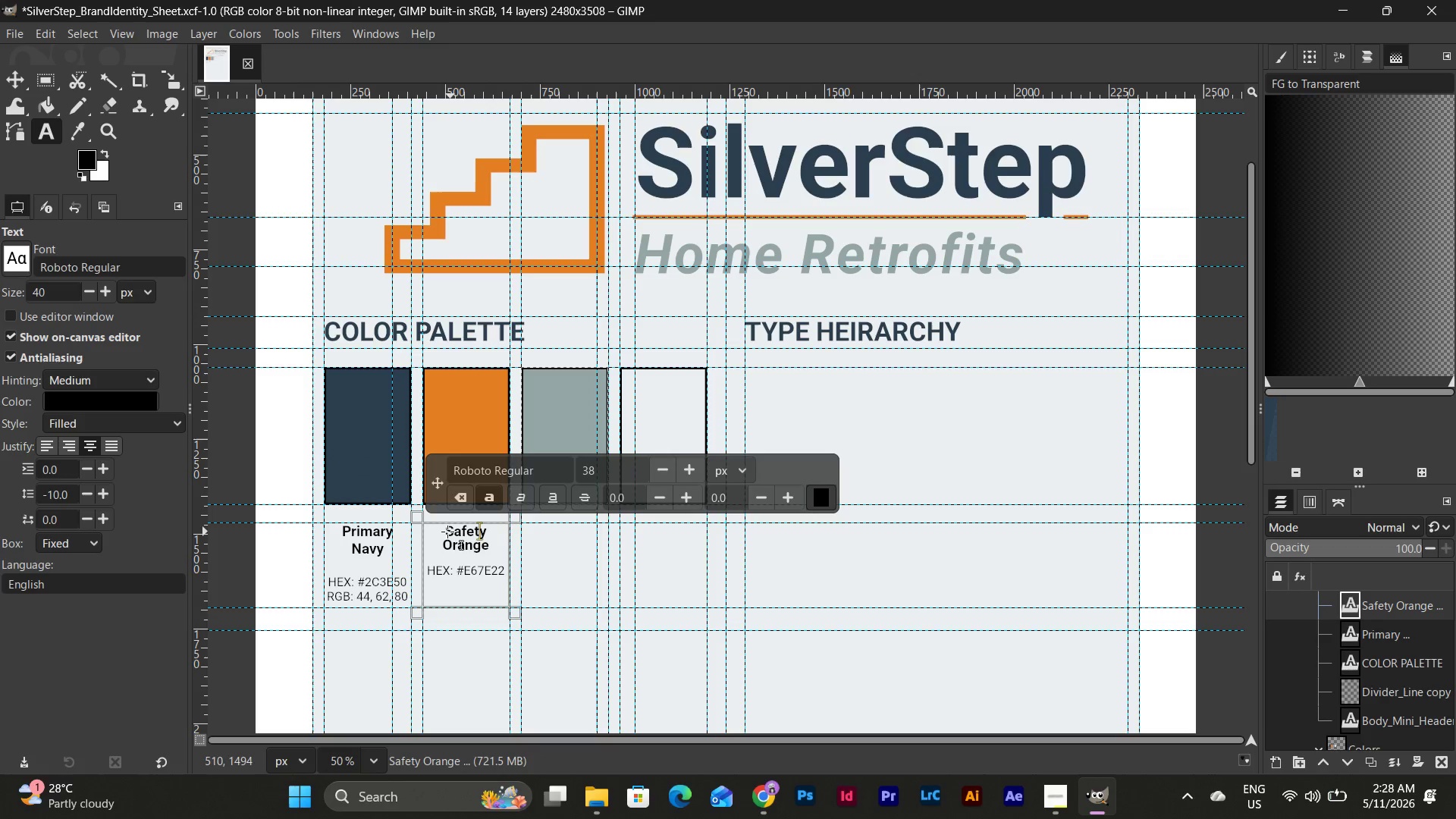 
left_click_drag(start_coordinate=[444, 531], to_coordinate=[483, 563])
 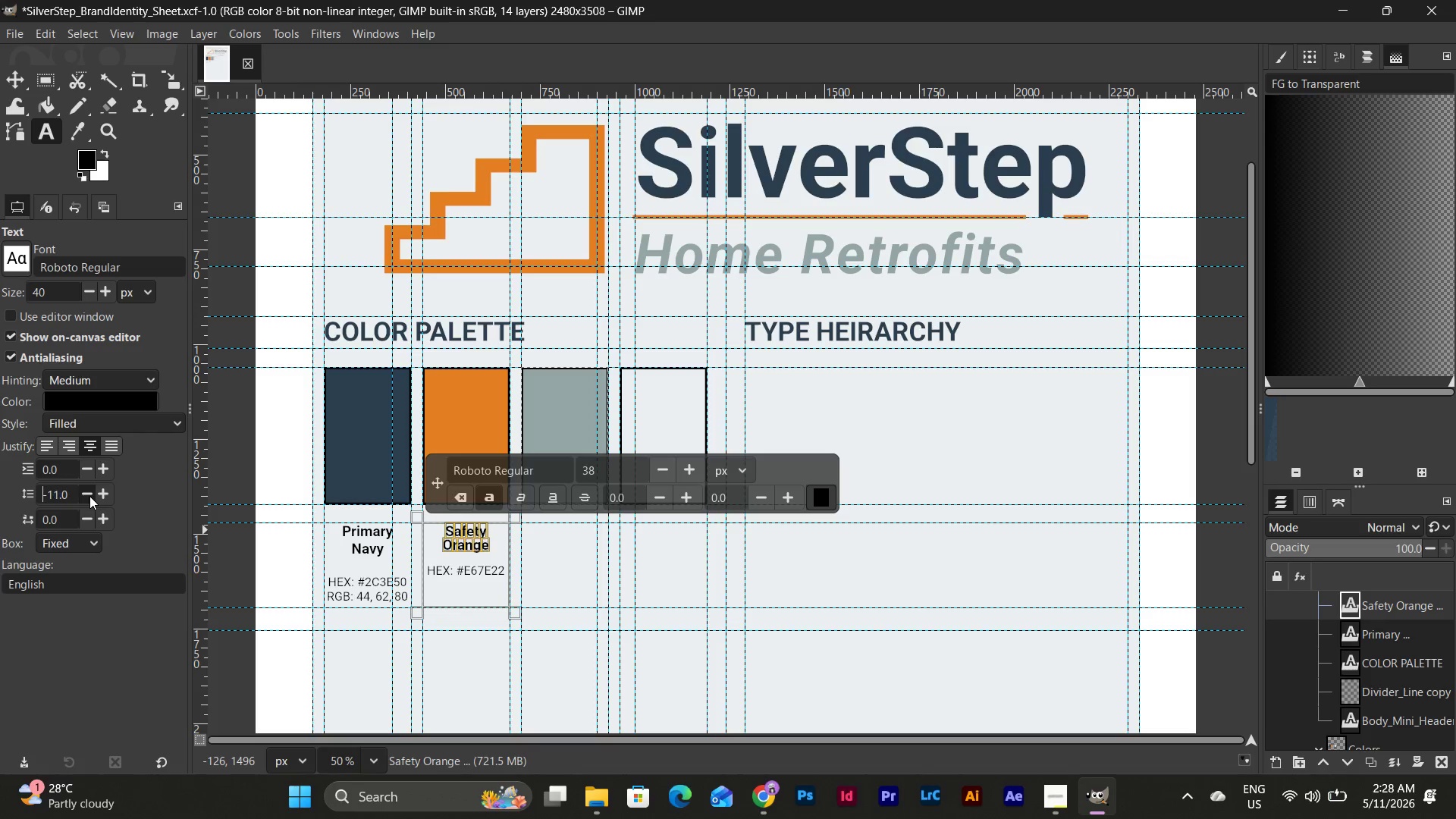 
double_click([107, 495])
 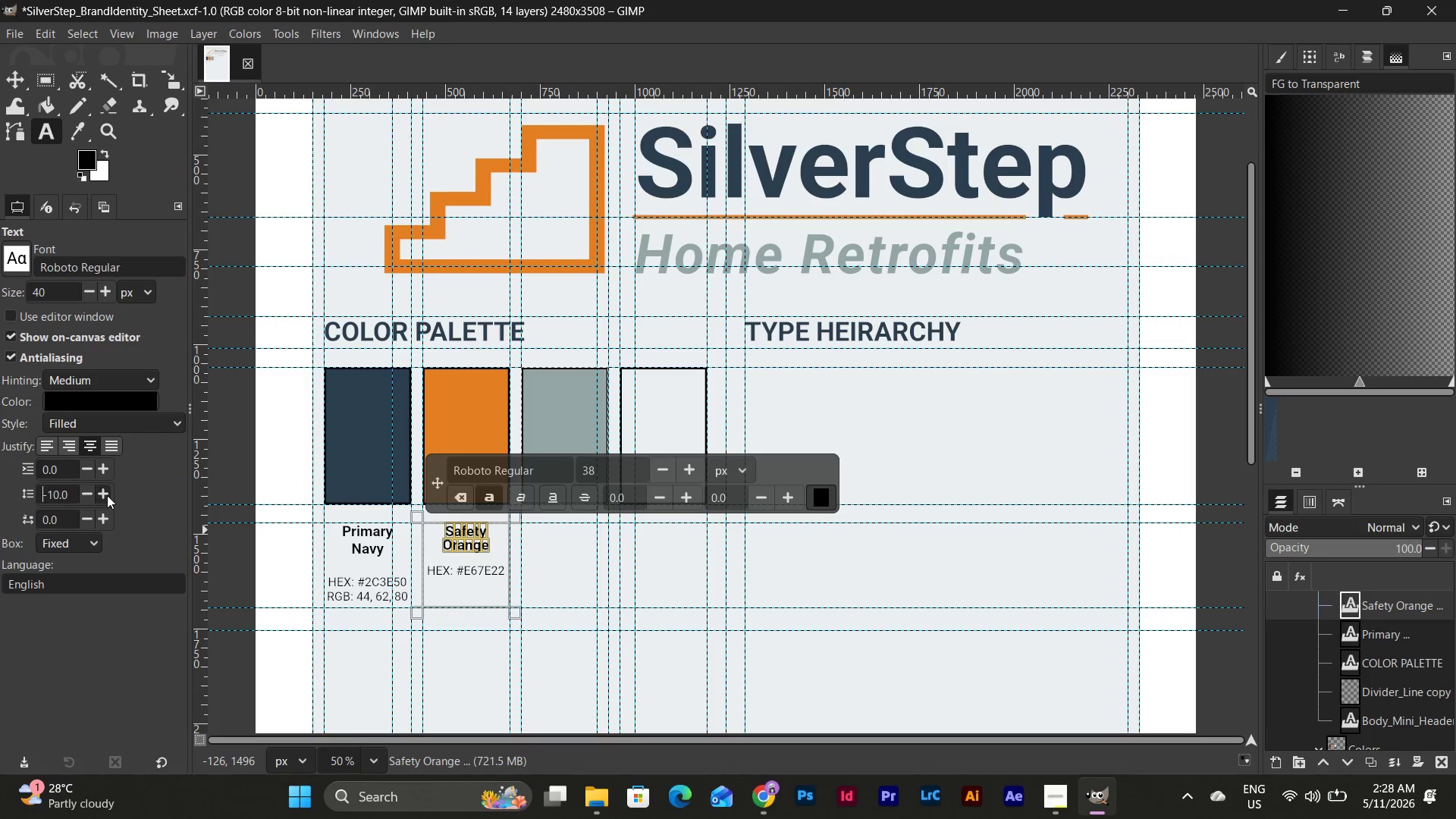 
triple_click([107, 495])
 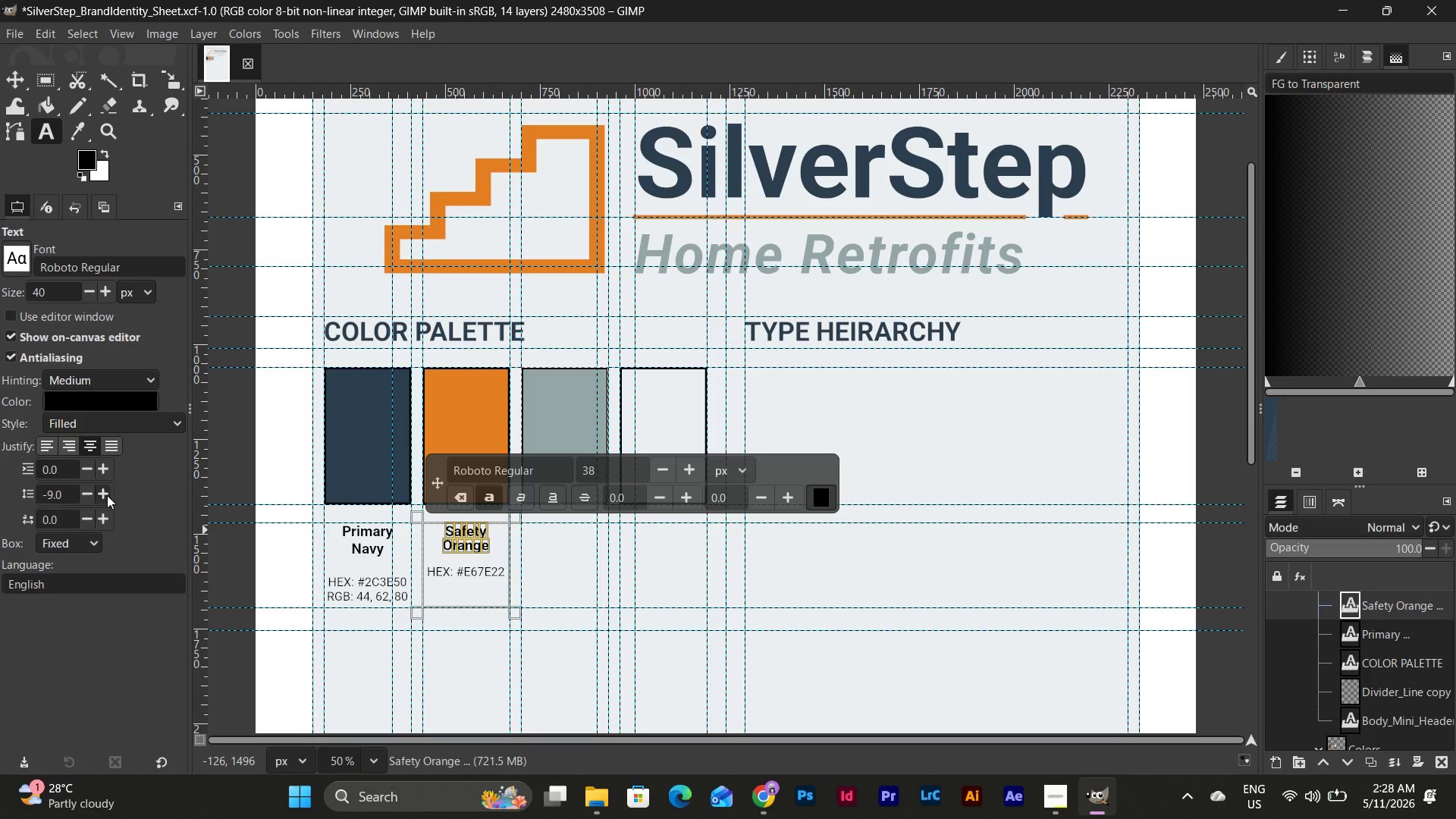 
triple_click([107, 495])
 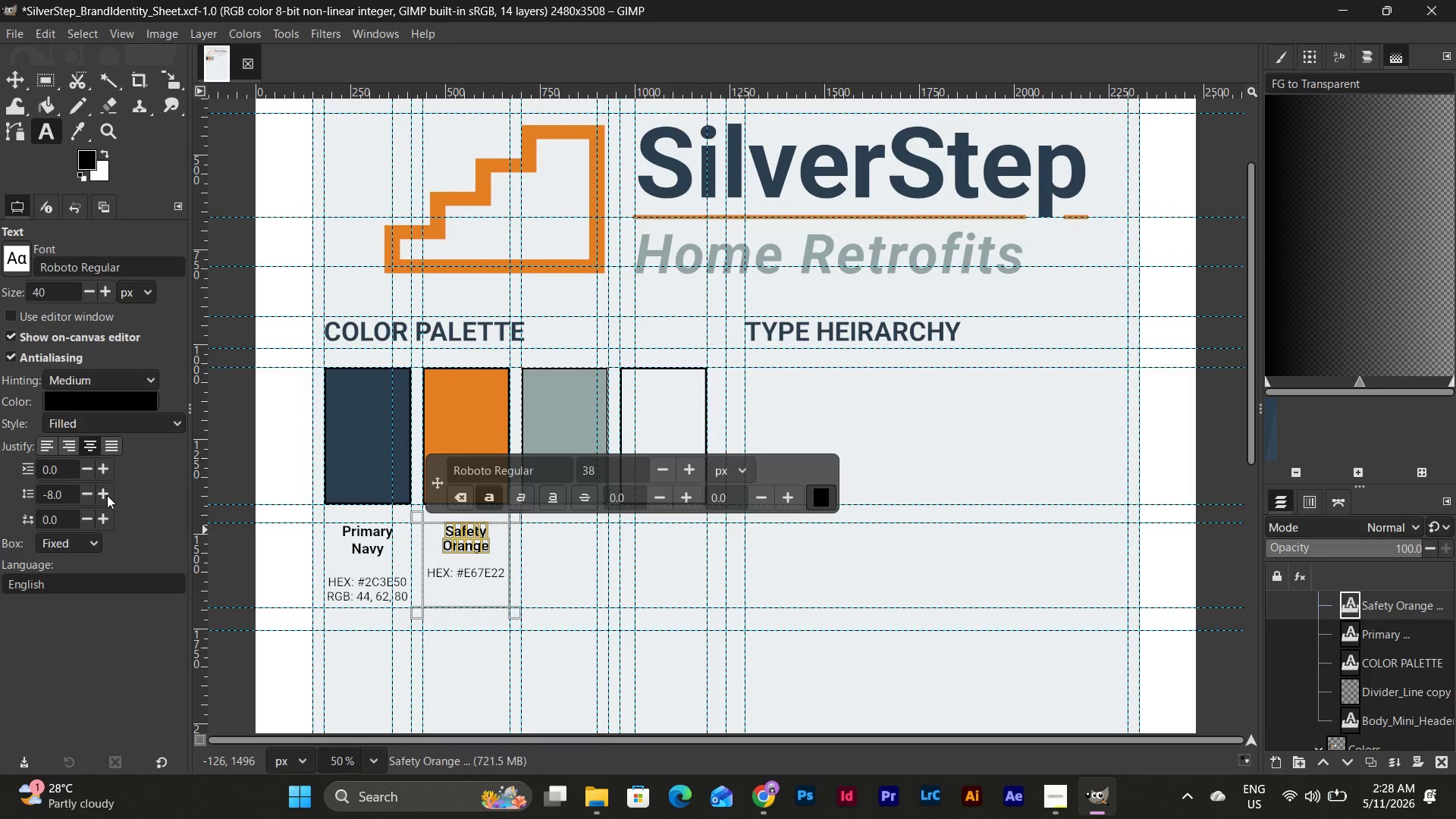 
triple_click([107, 495])
 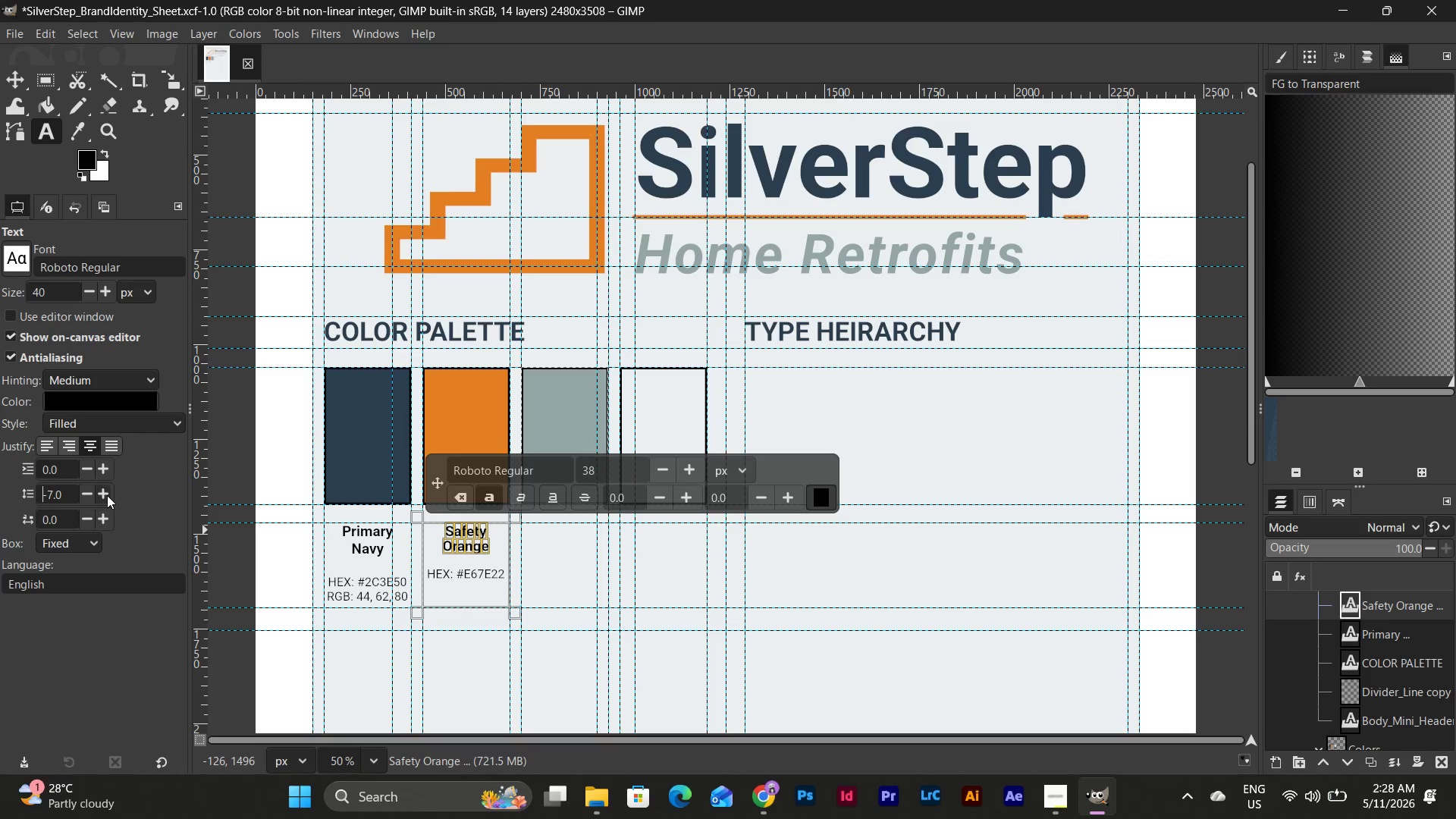 
triple_click([107, 495])
 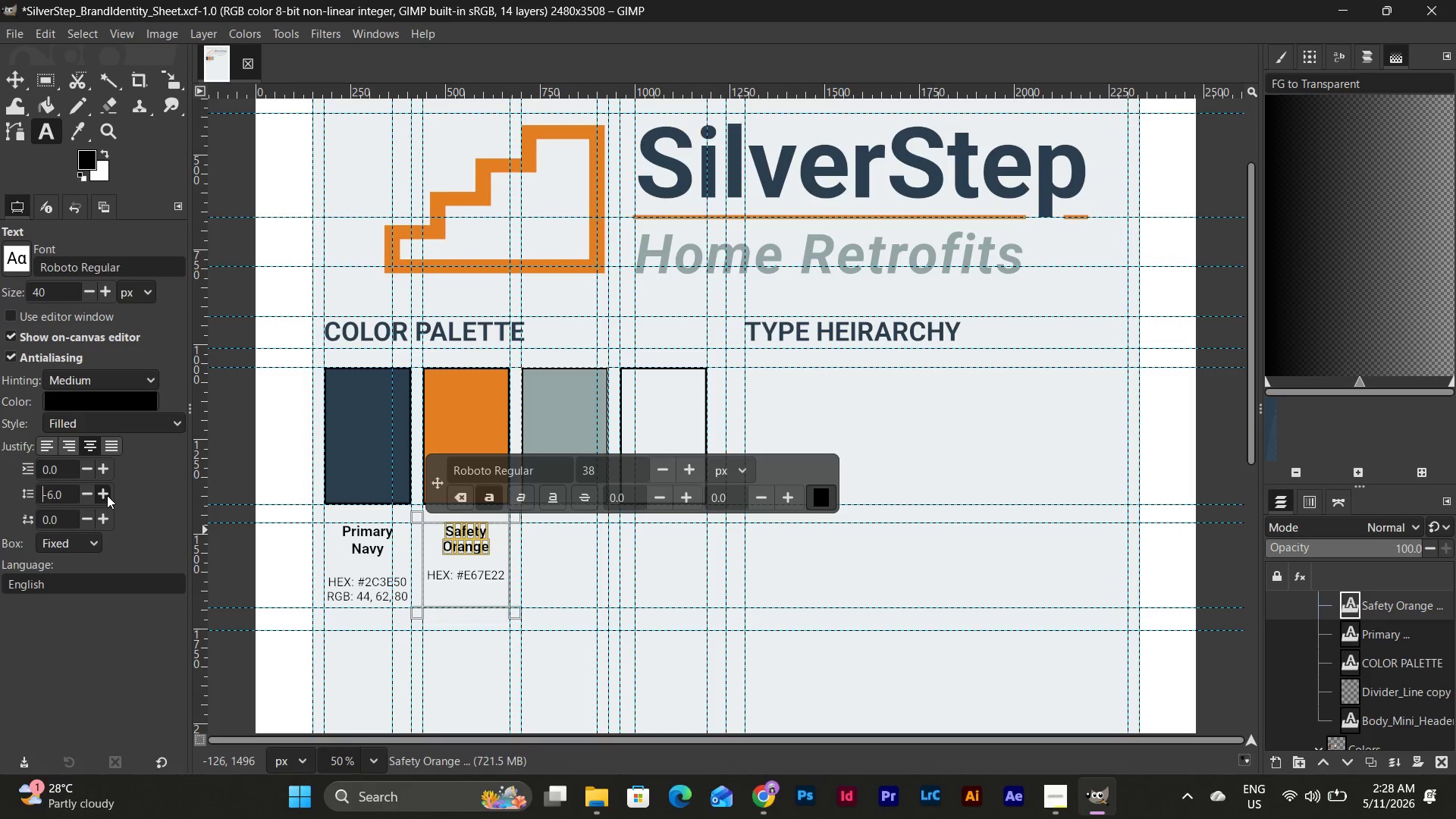 
triple_click([107, 495])
 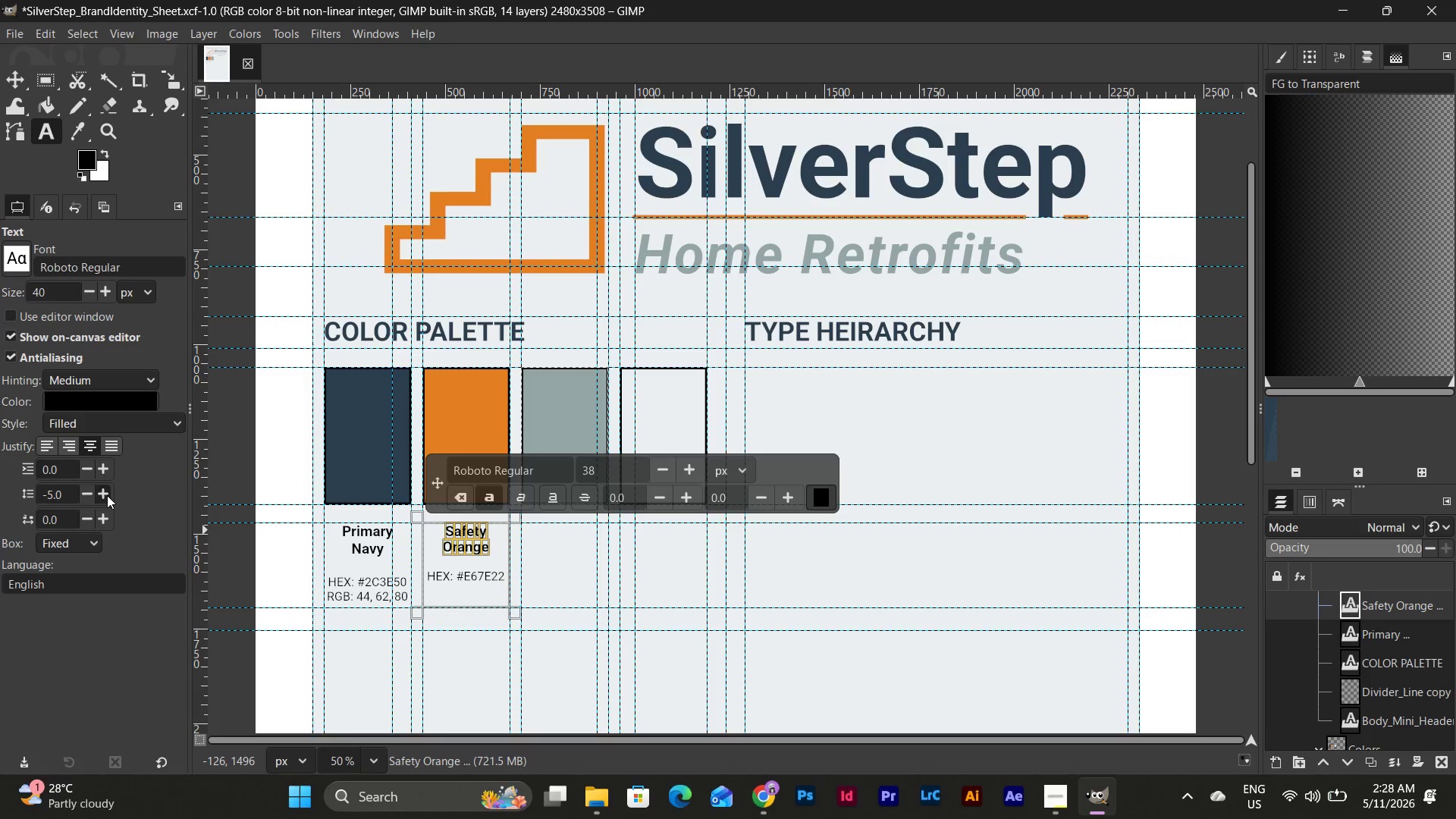 
triple_click([107, 495])
 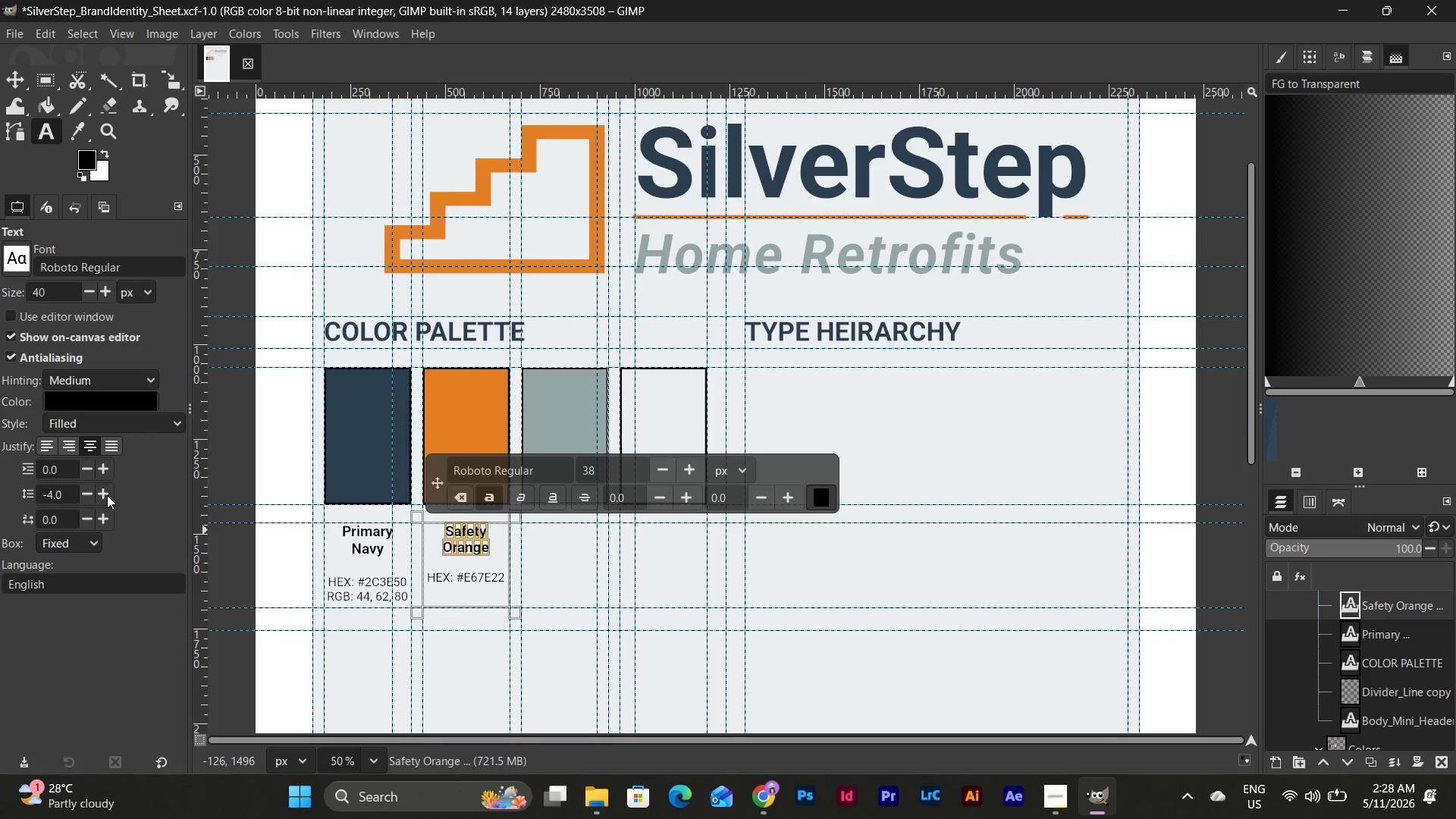 
triple_click([107, 495])
 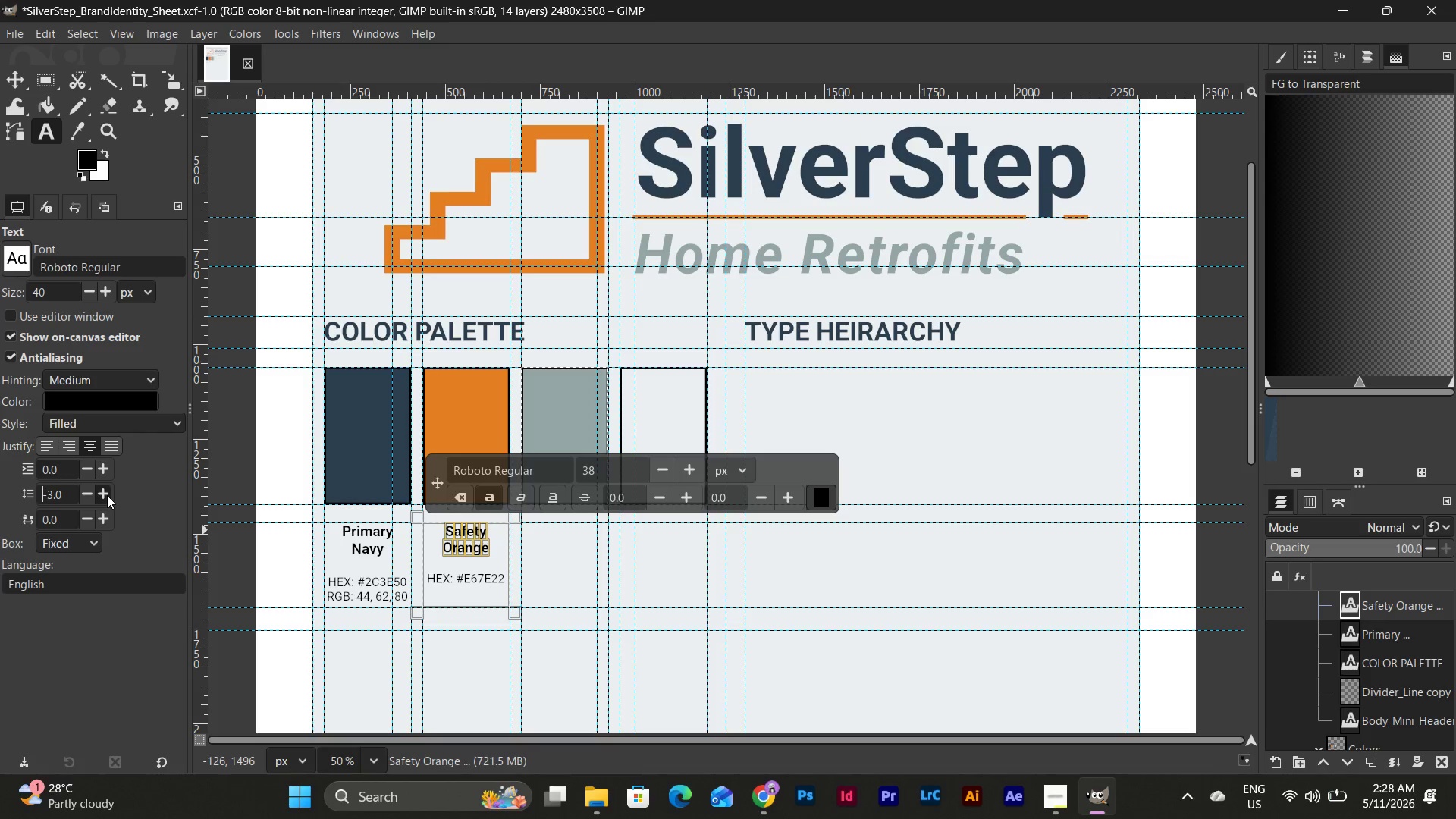 
triple_click([107, 495])
 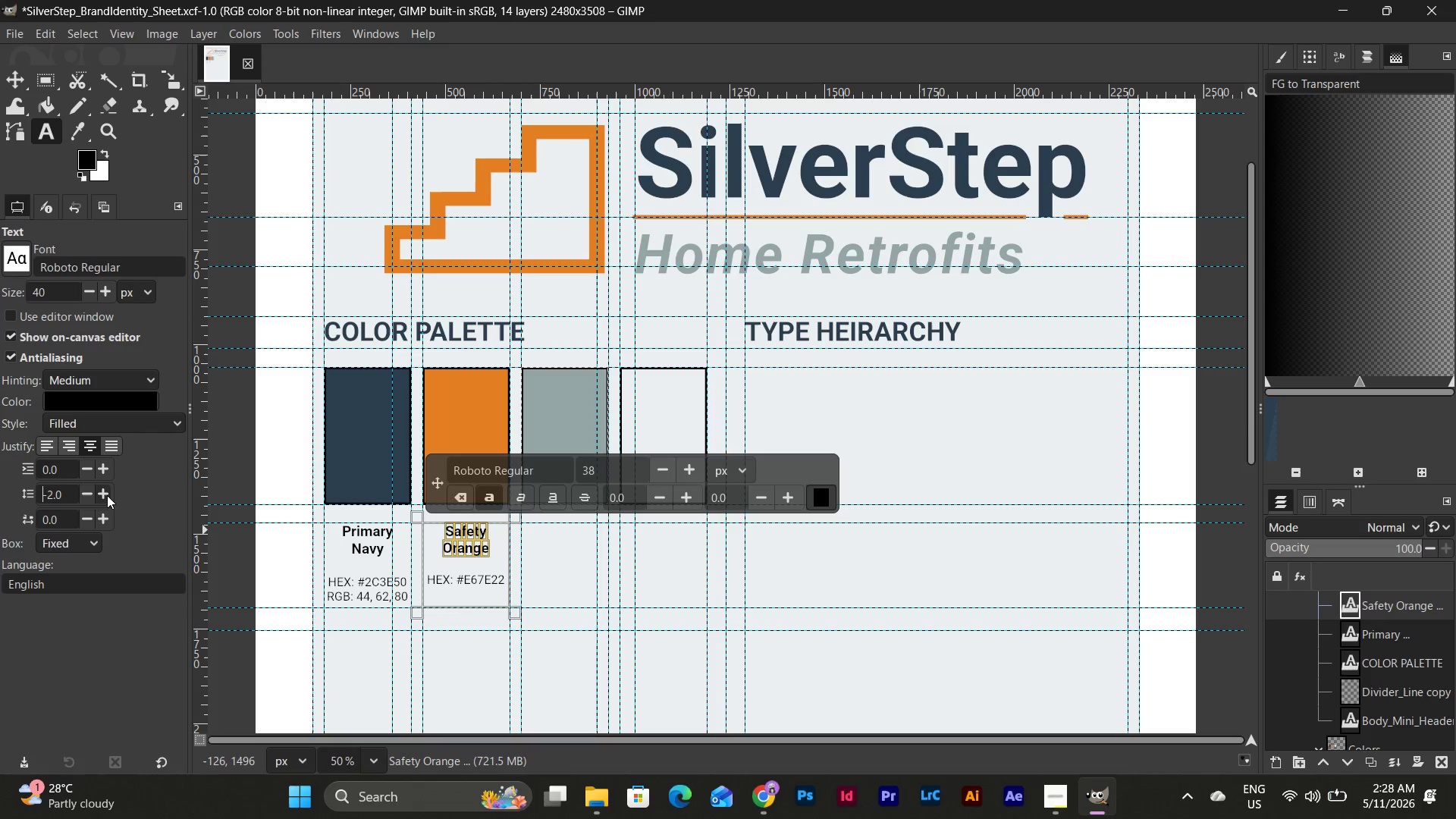 
triple_click([107, 495])
 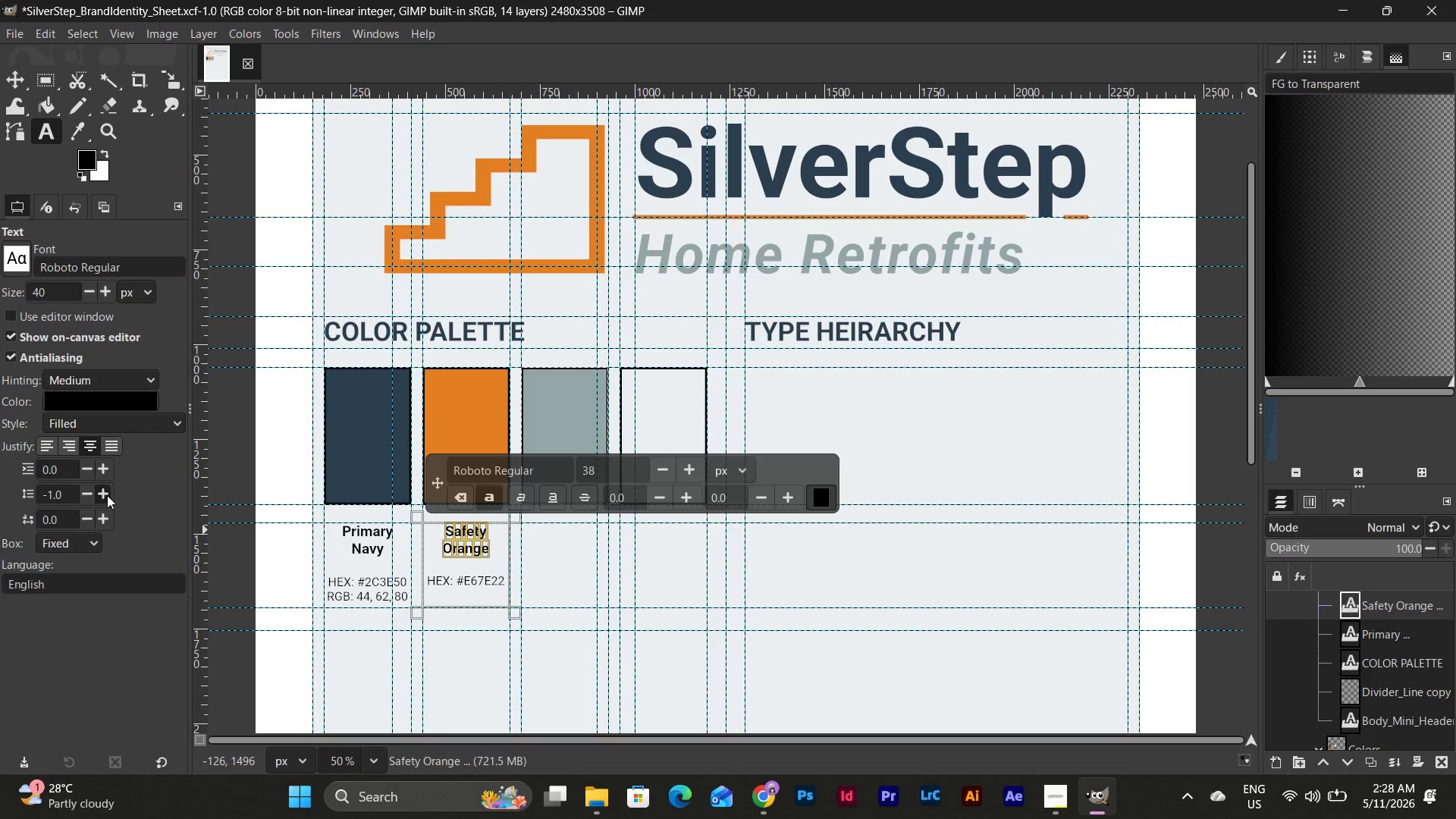 
triple_click([107, 495])
 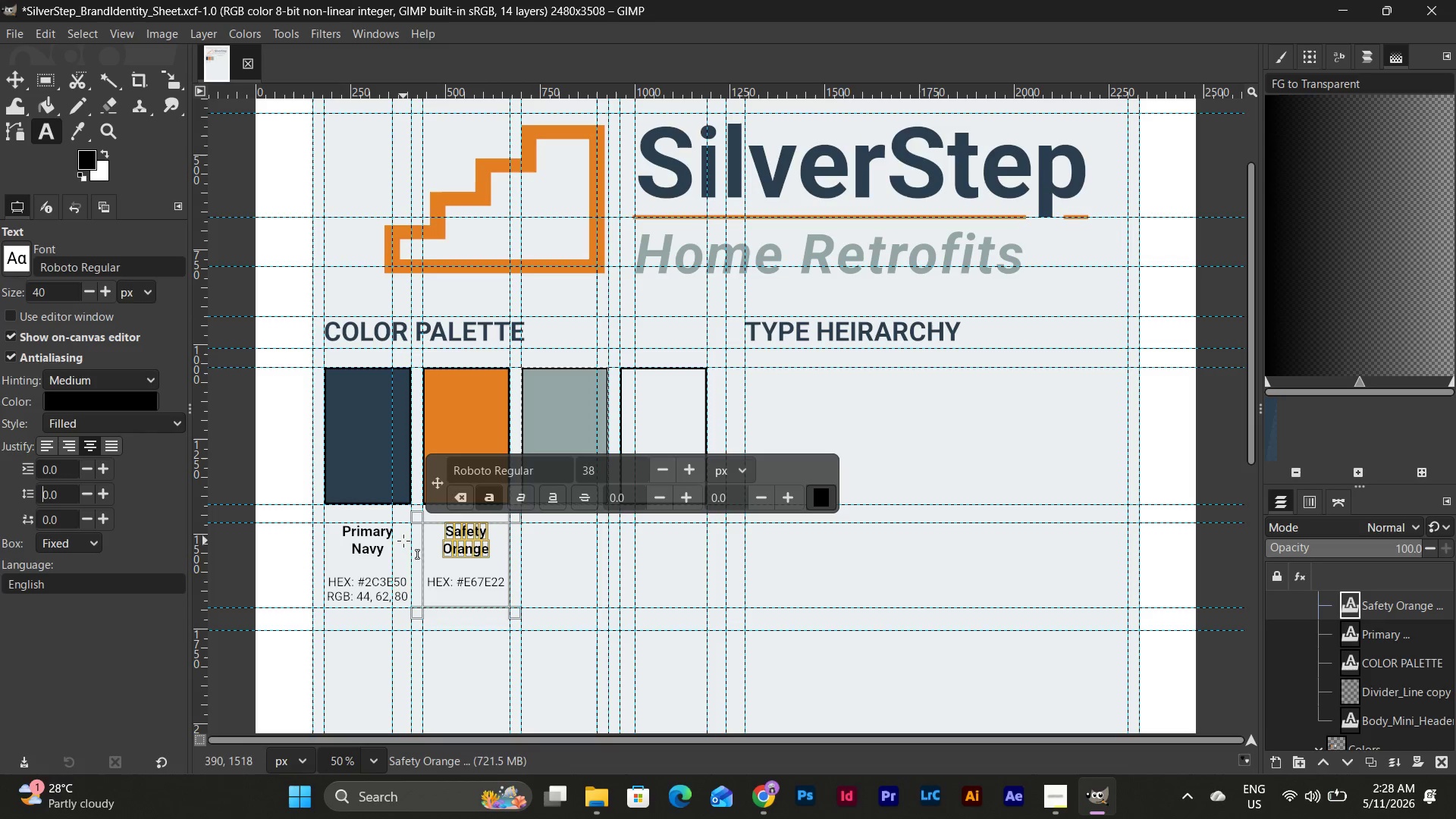 
left_click([369, 566])
 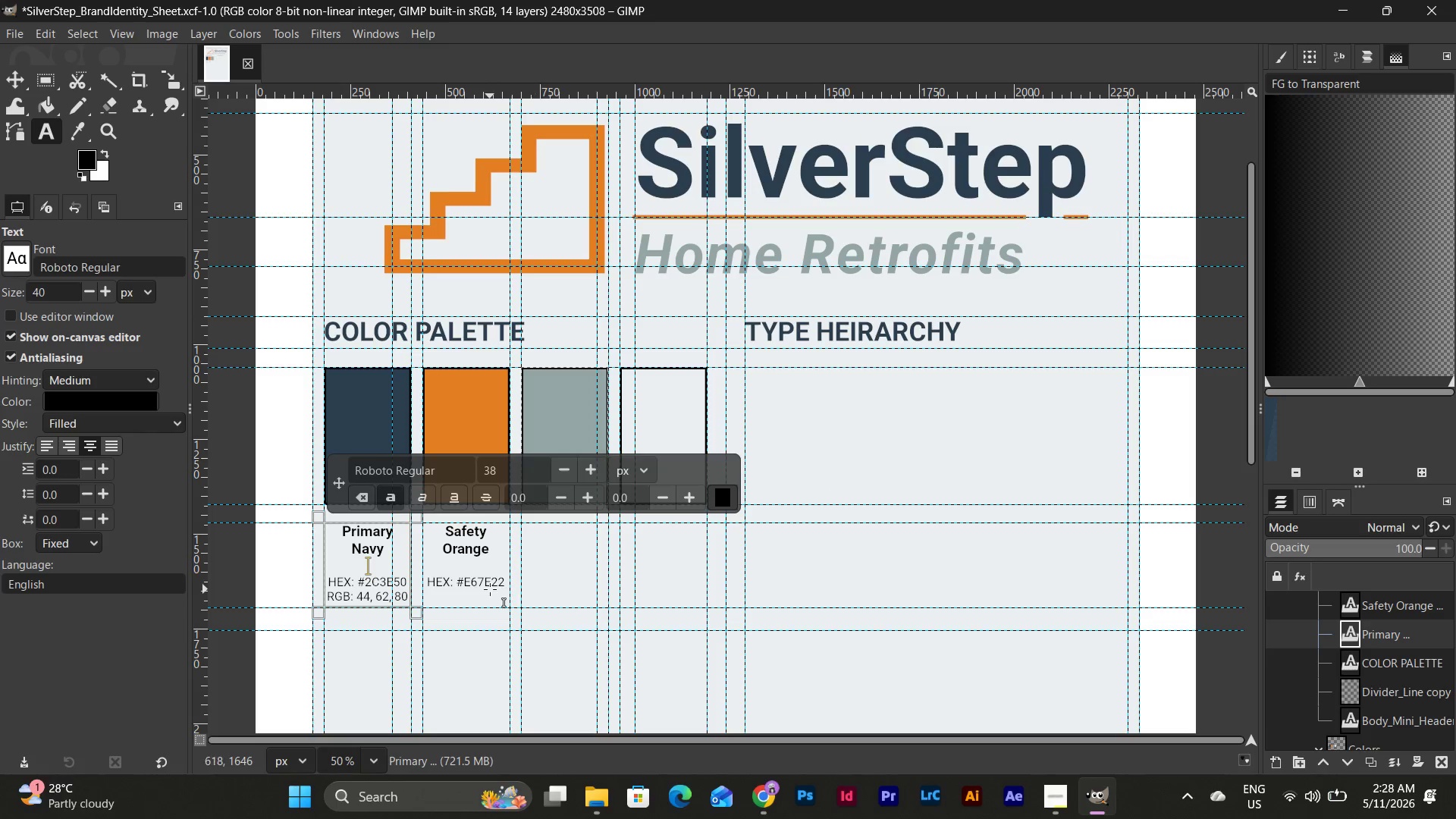 
double_click([489, 589])
 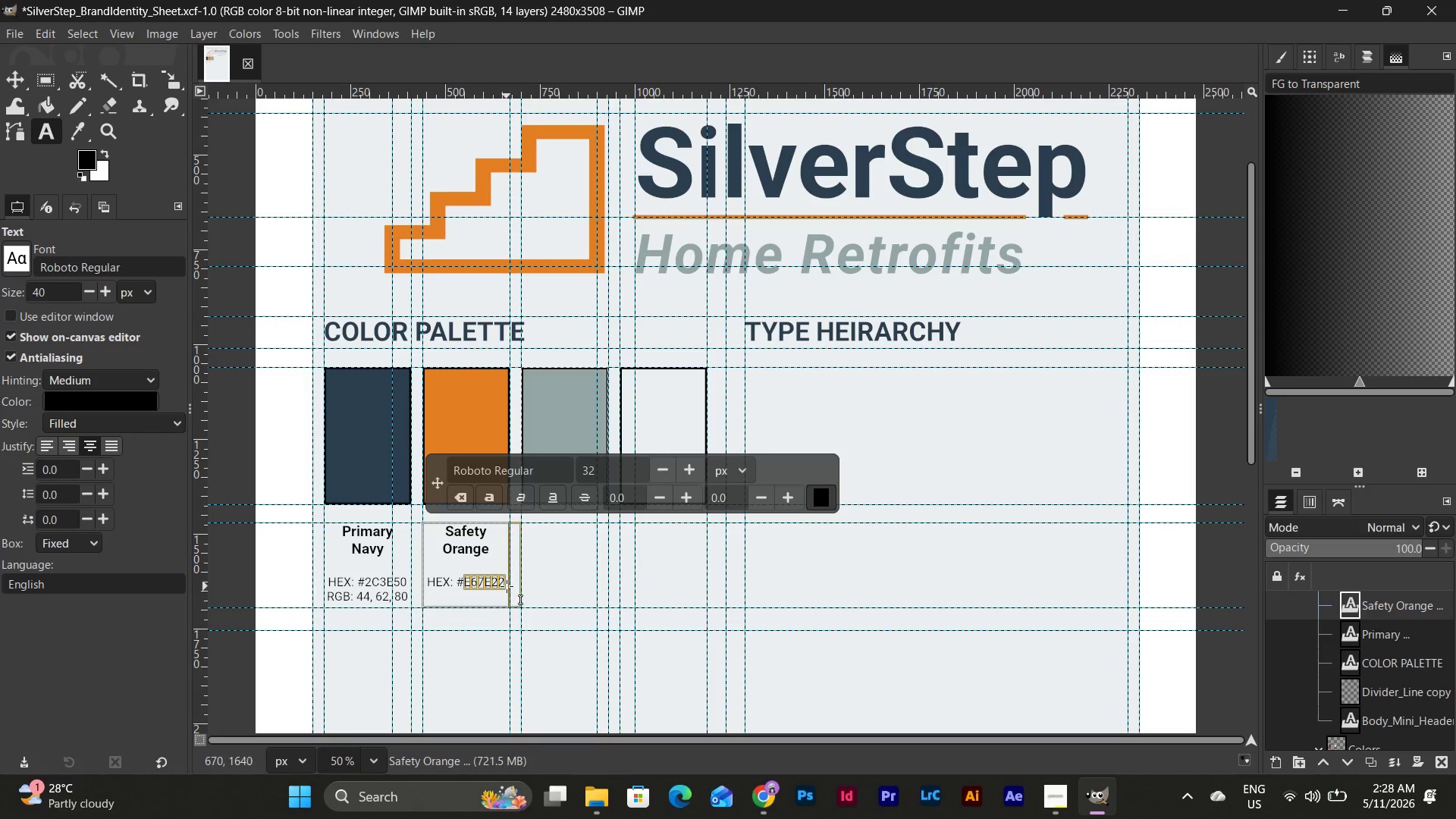 
left_click([506, 585])
 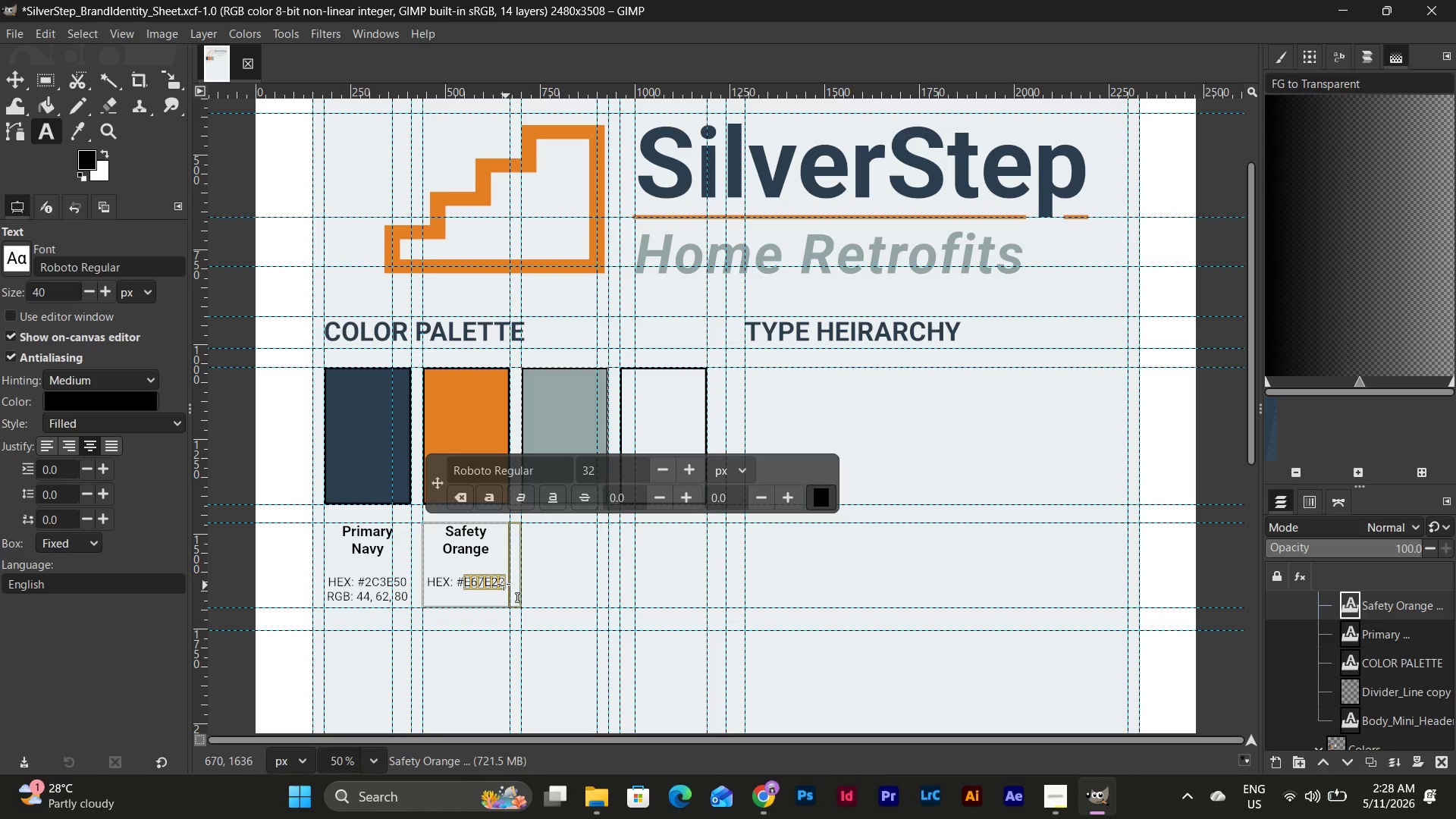 
left_click([501, 581])
 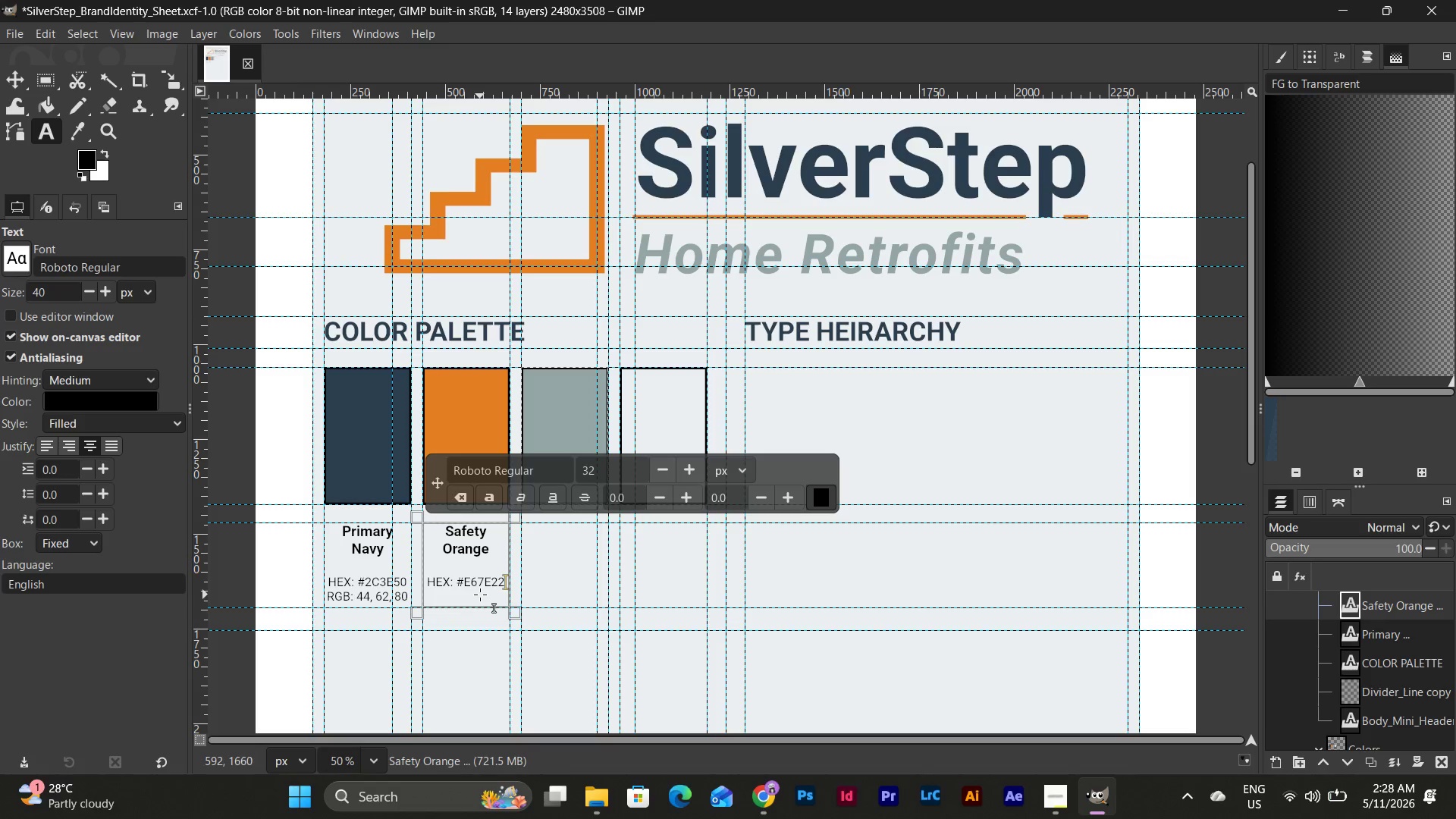 
key(ArrowRight)
 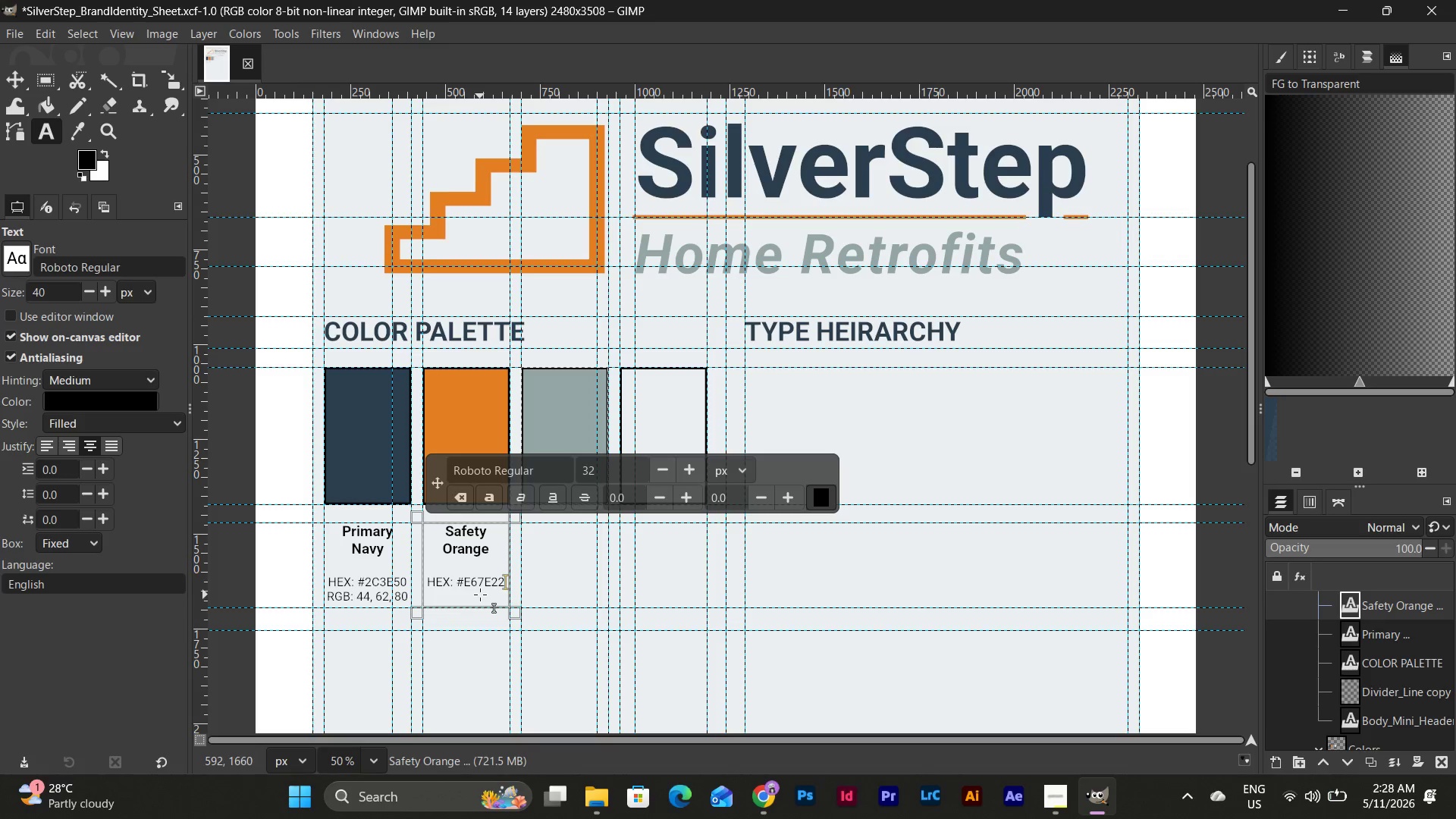 
key(Enter)
 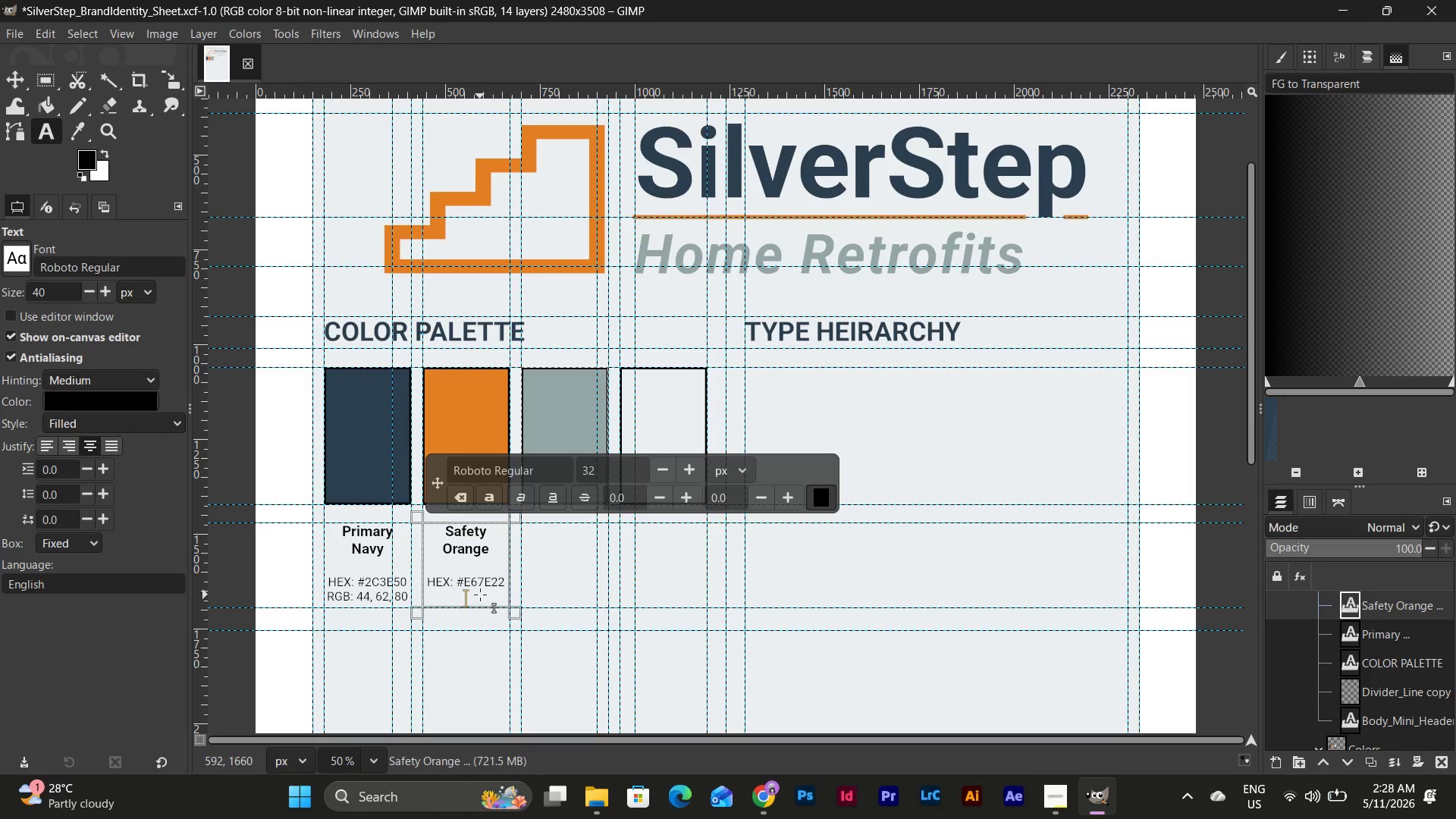 
type(RGB: 230, 126, 34)
 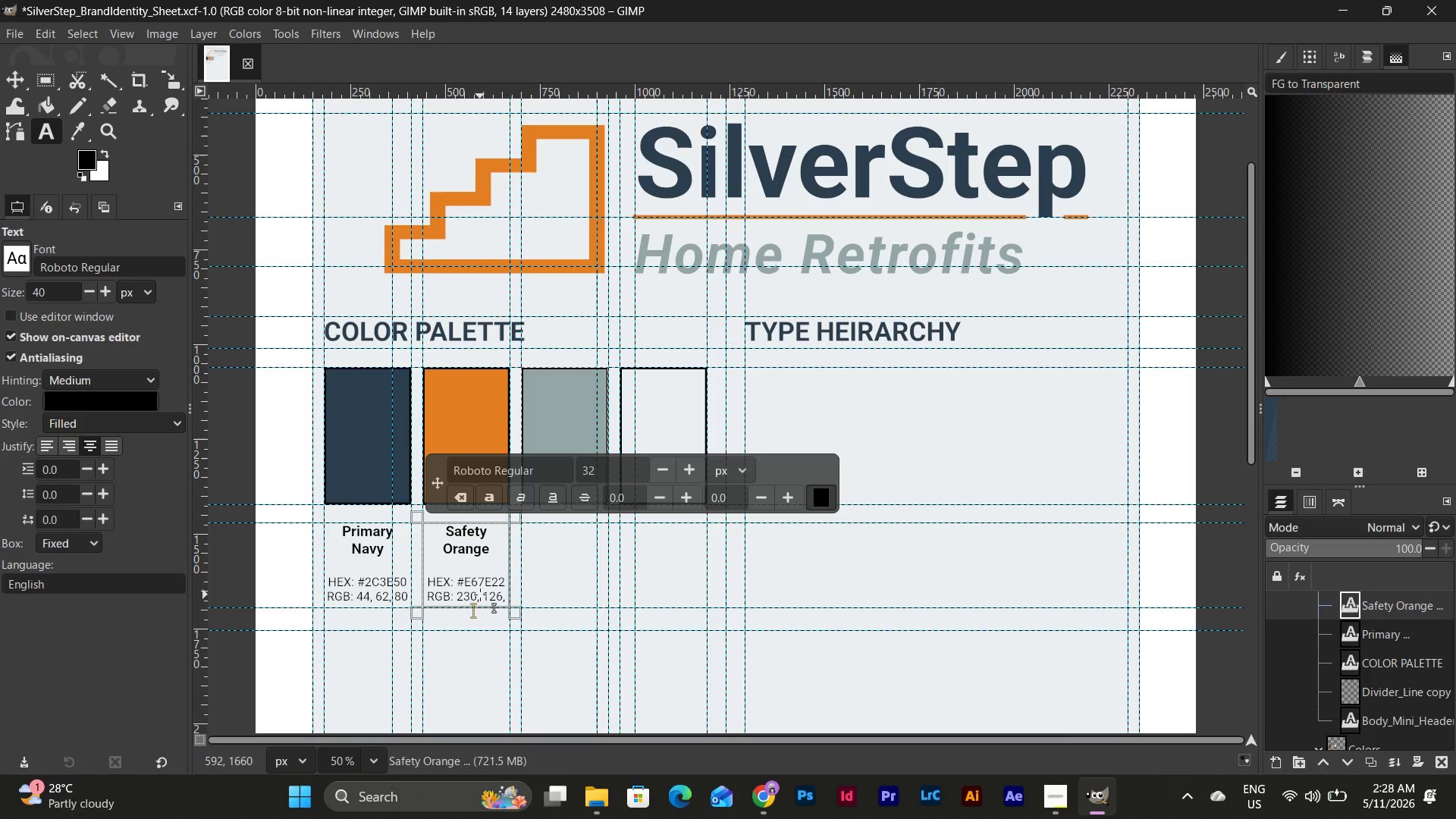 
wait(9.89)
 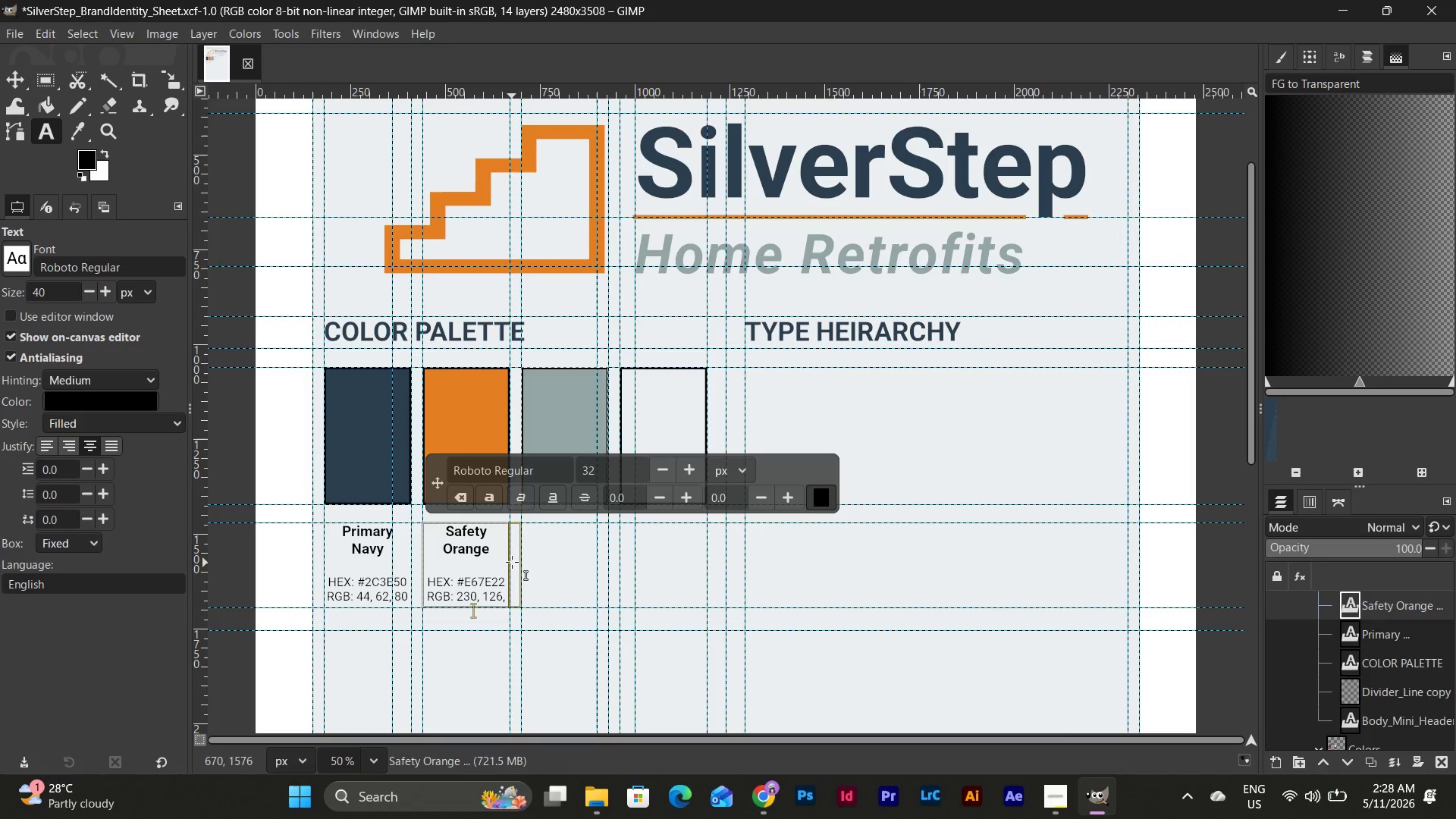 
left_click([432, 582])
 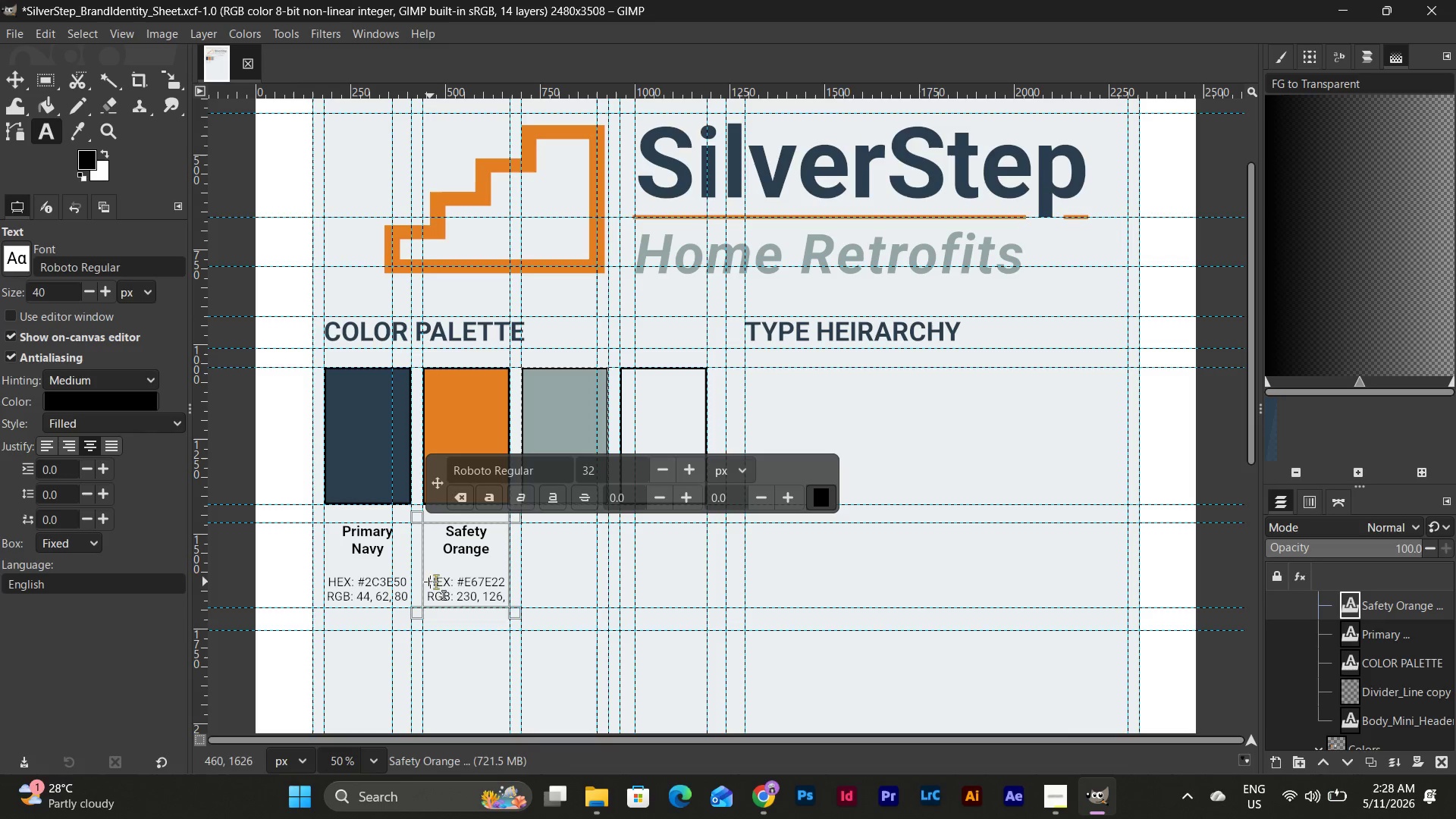 
left_click_drag(start_coordinate=[428, 582], to_coordinate=[502, 626])
 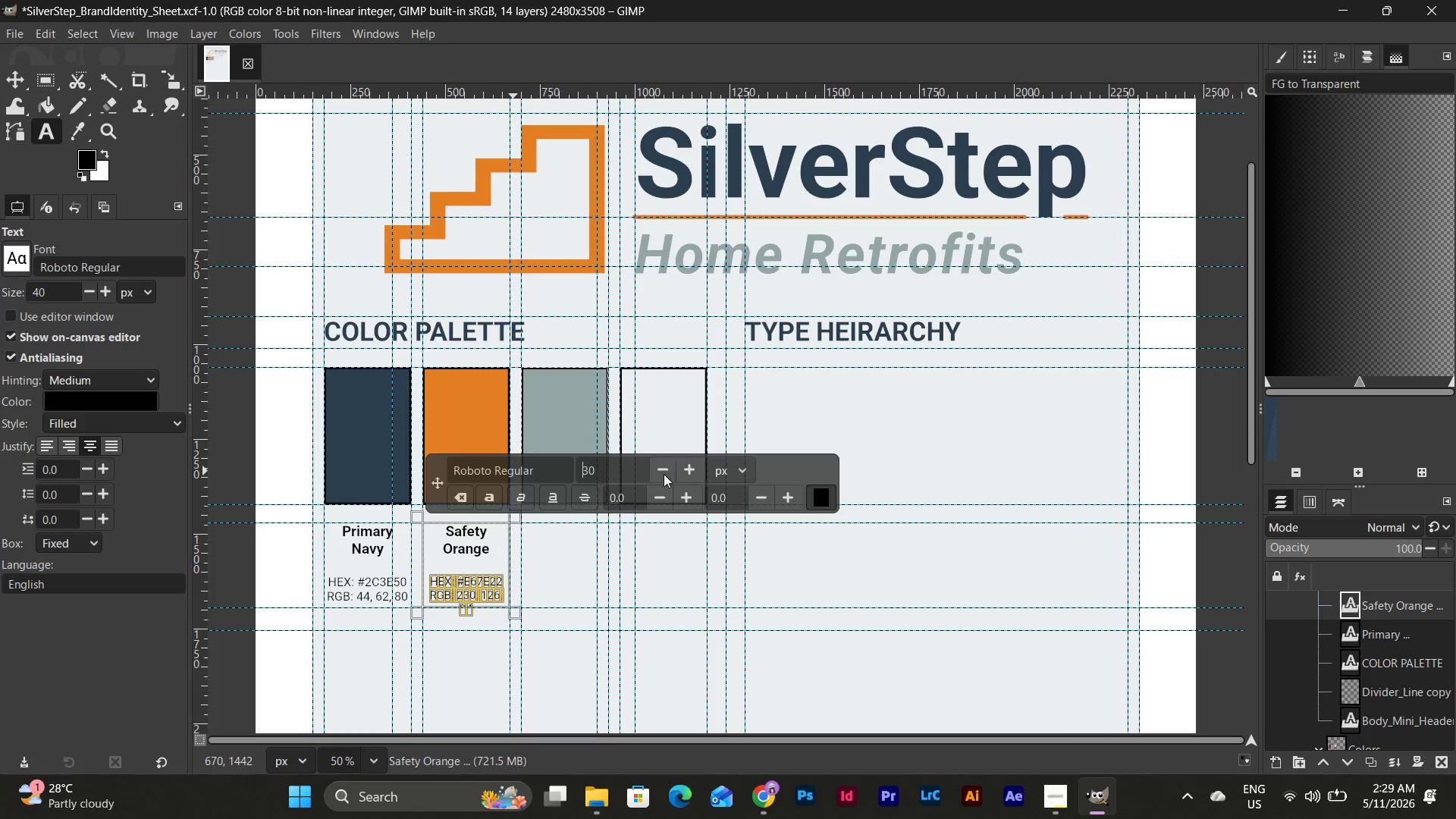 
left_click([664, 474])
 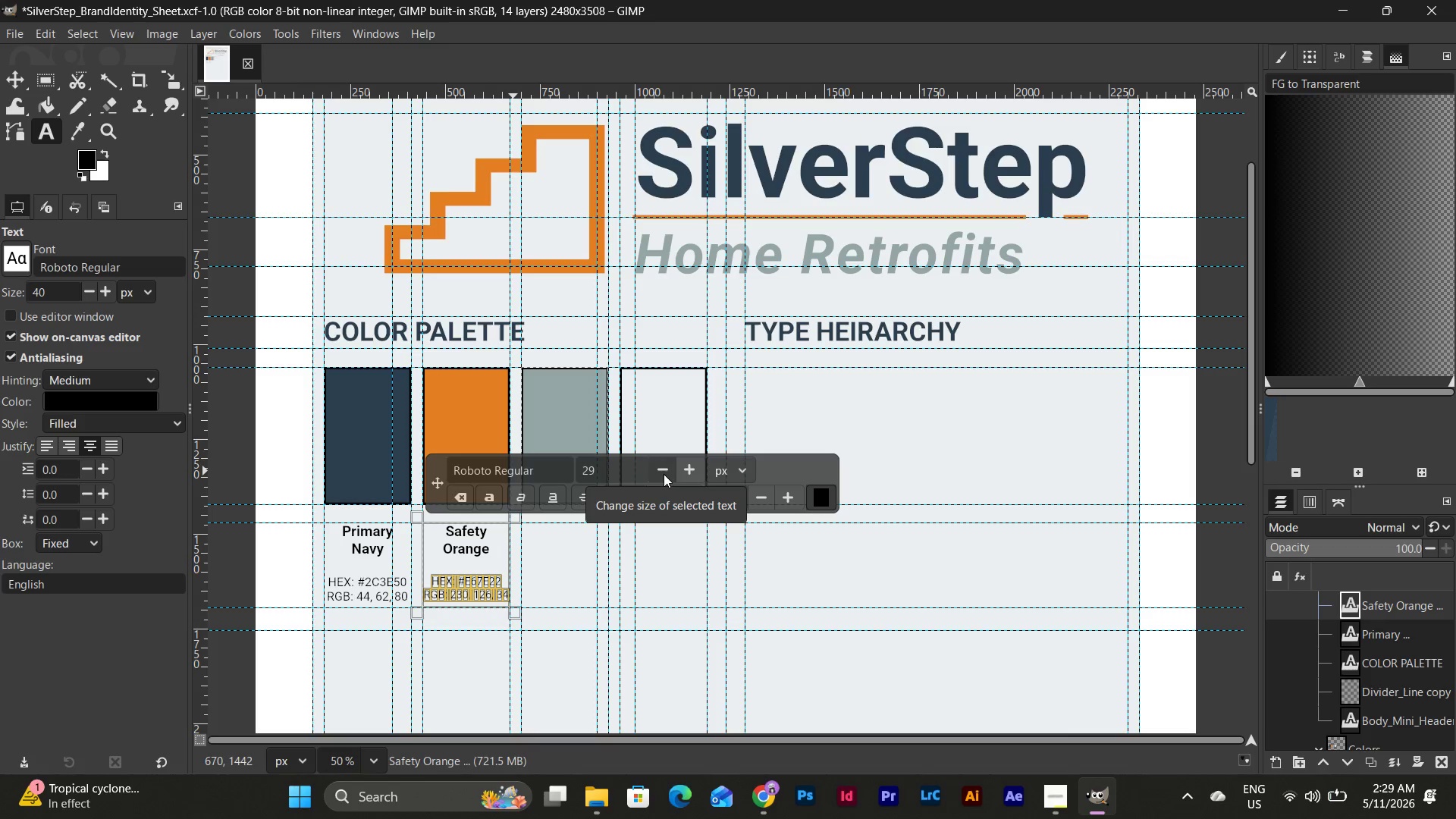 
left_click([664, 474])
 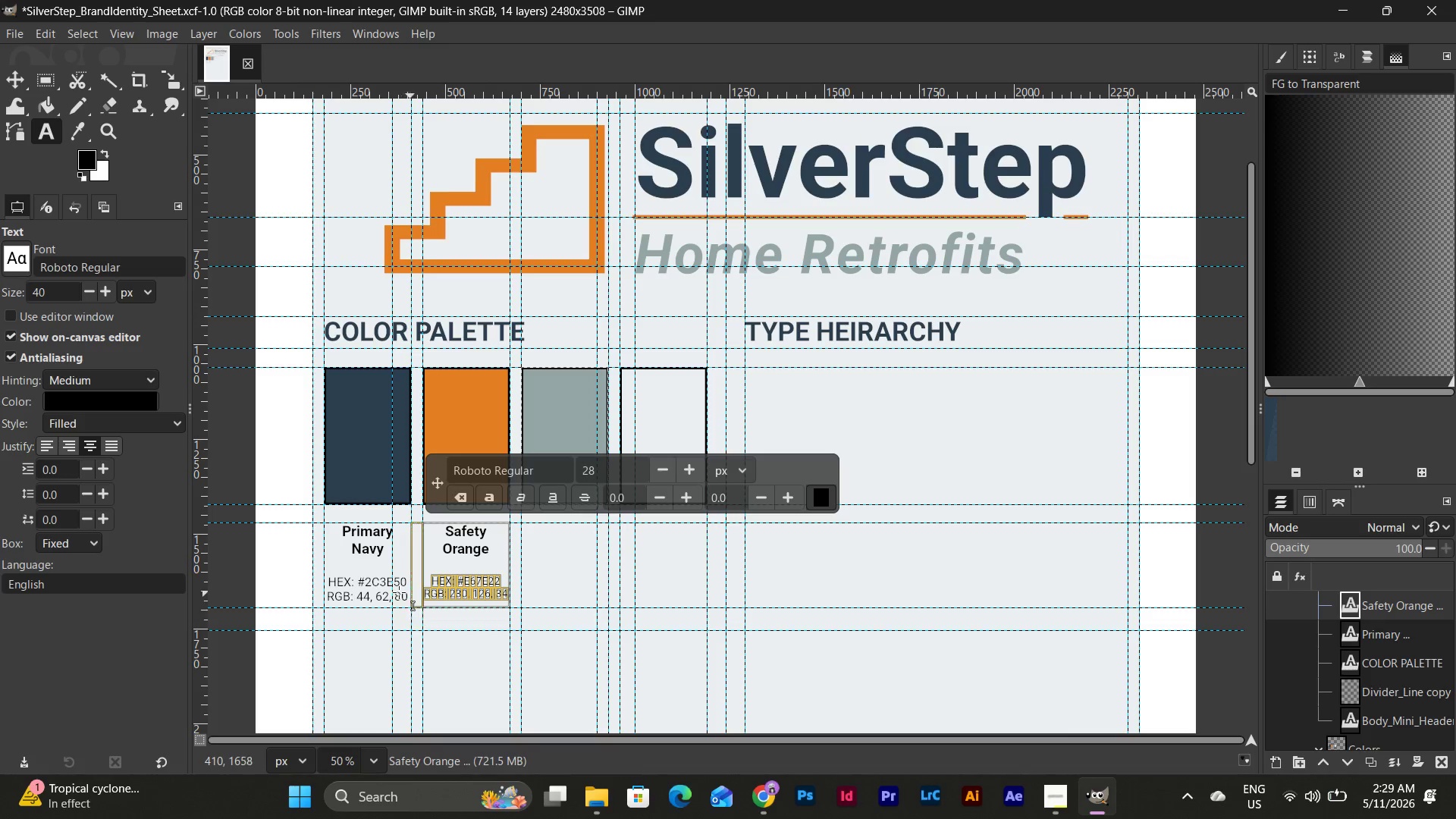 
left_click([378, 592])
 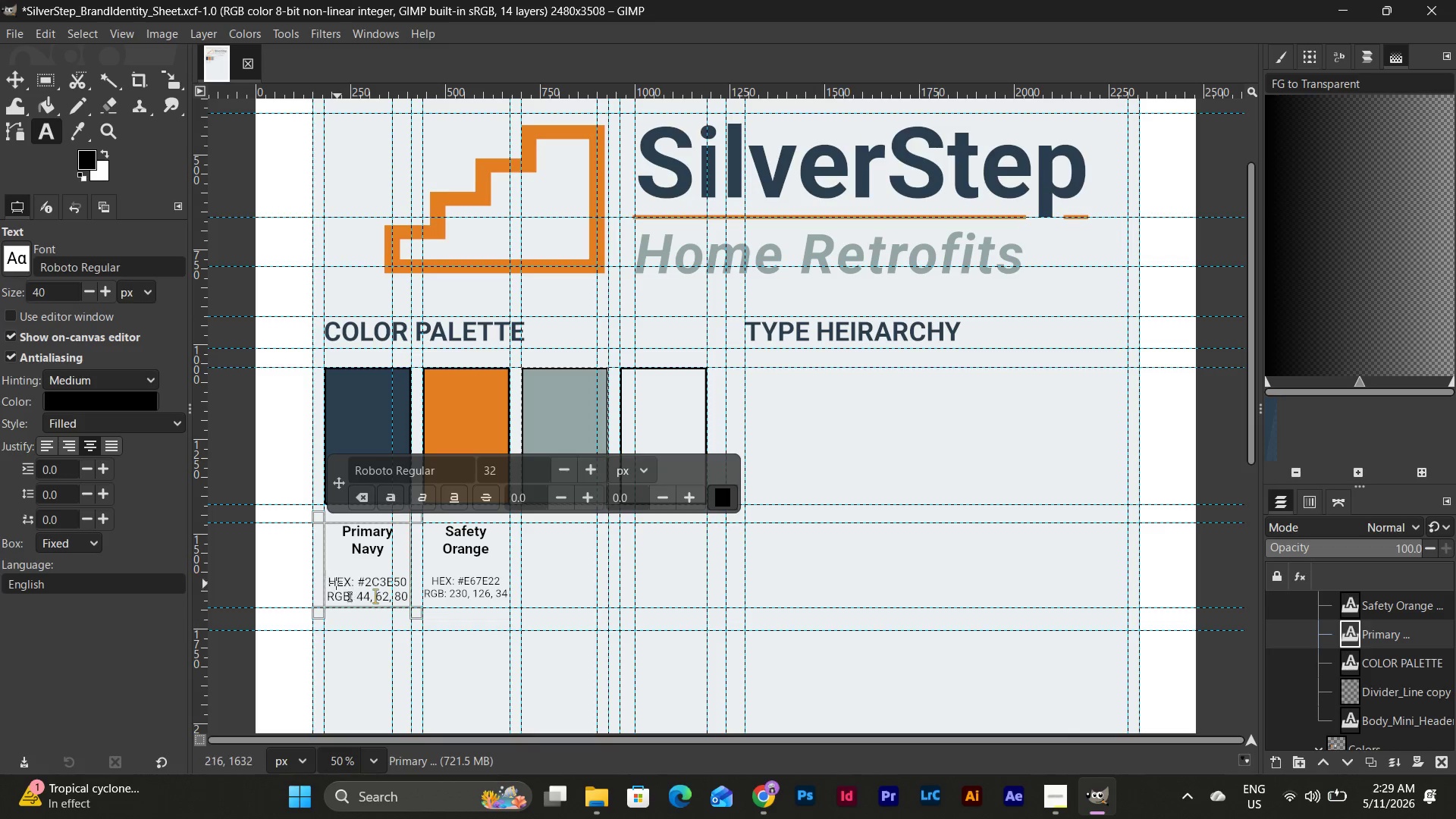 
left_click_drag(start_coordinate=[329, 582], to_coordinate=[413, 600])
 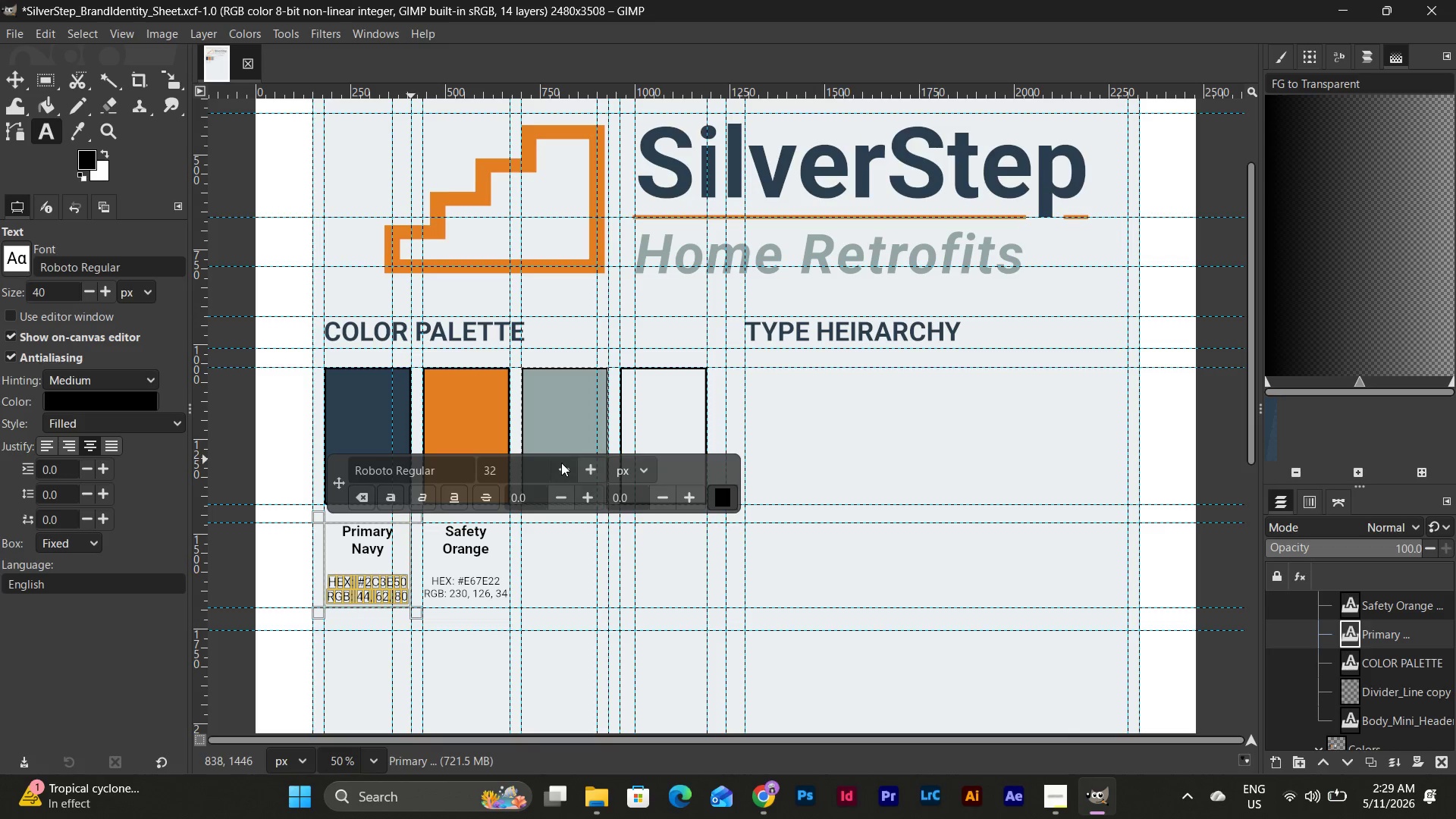 
double_click([561, 463])
 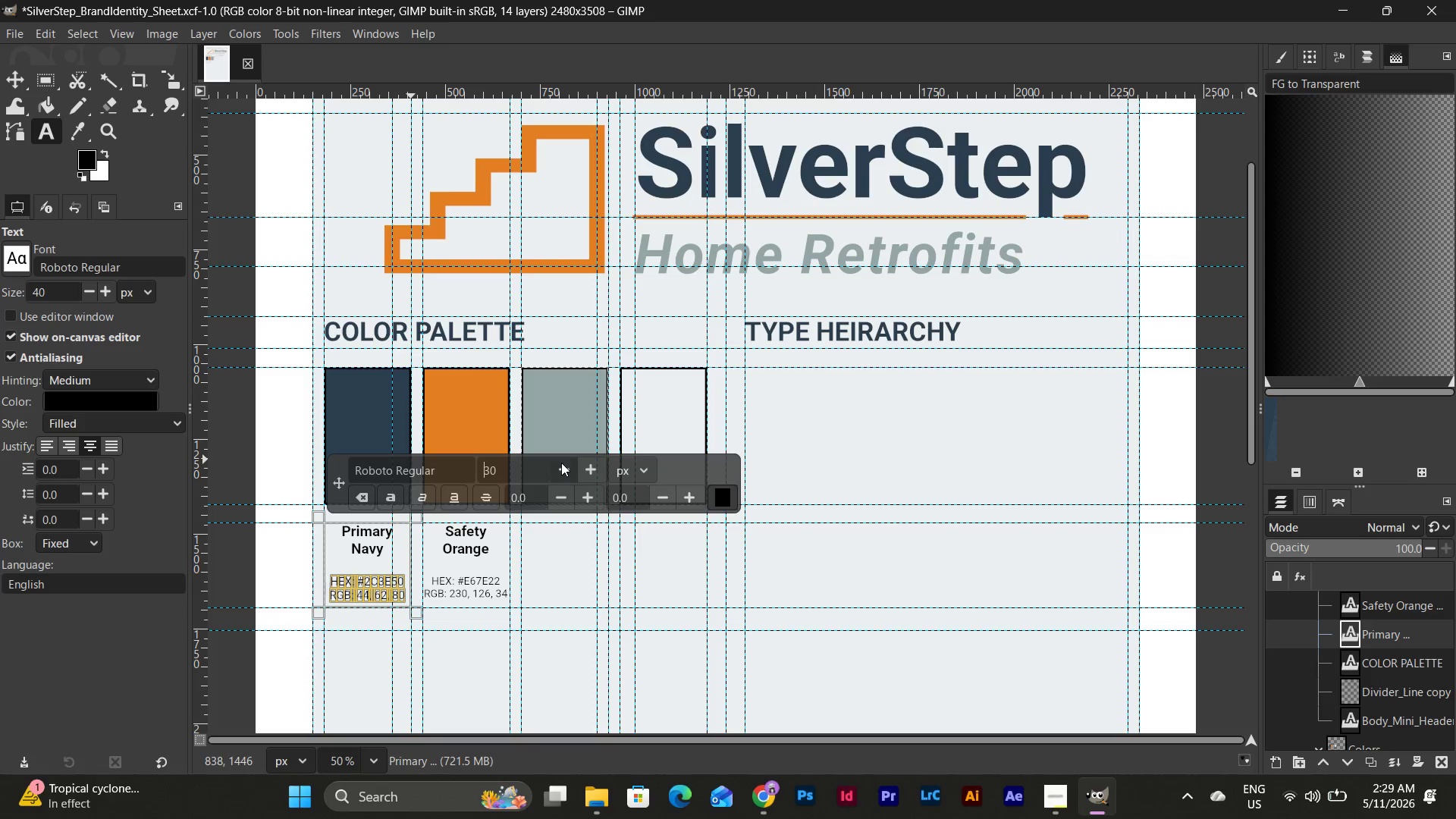 
triple_click([561, 463])
 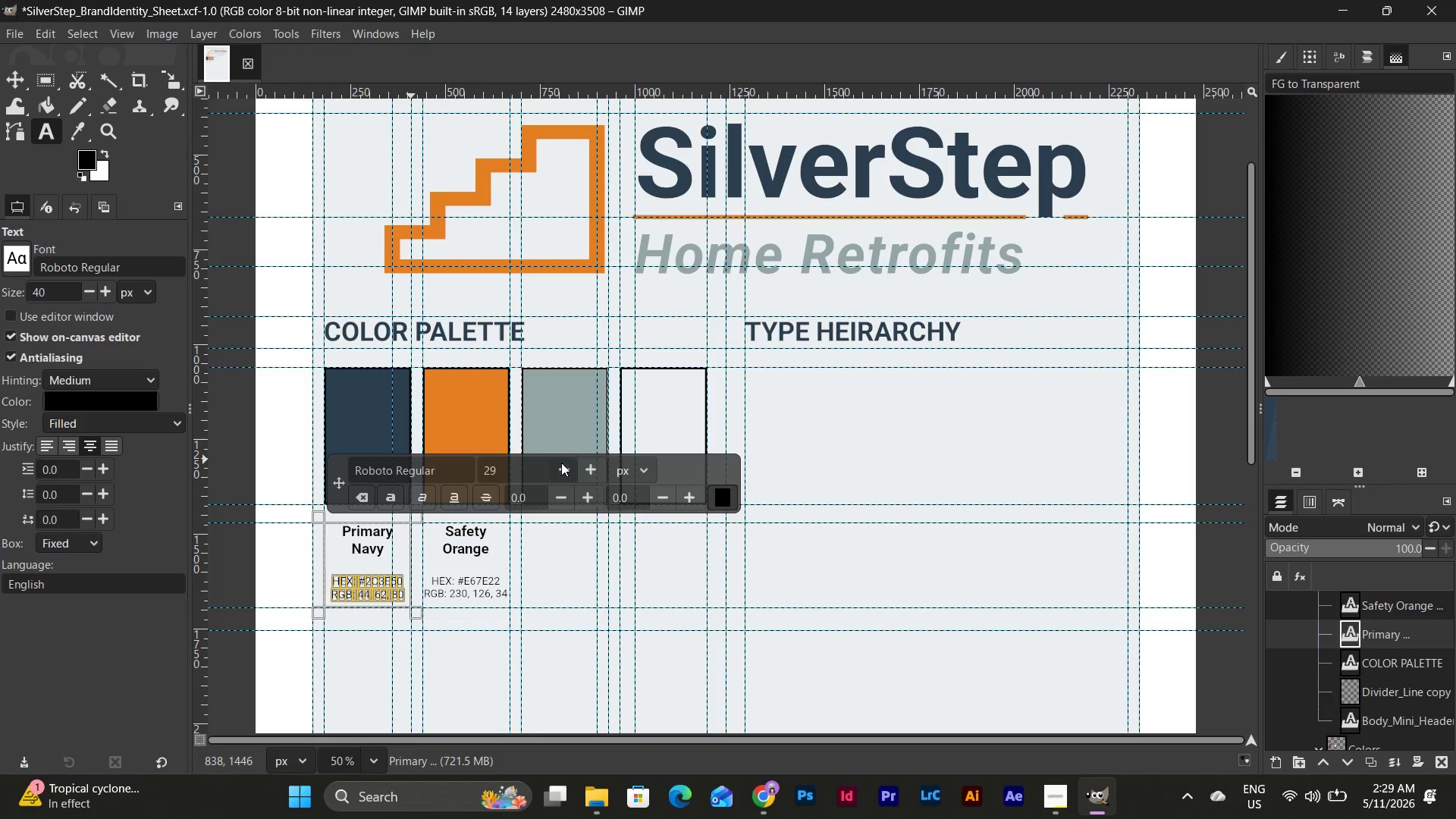 
triple_click([561, 463])
 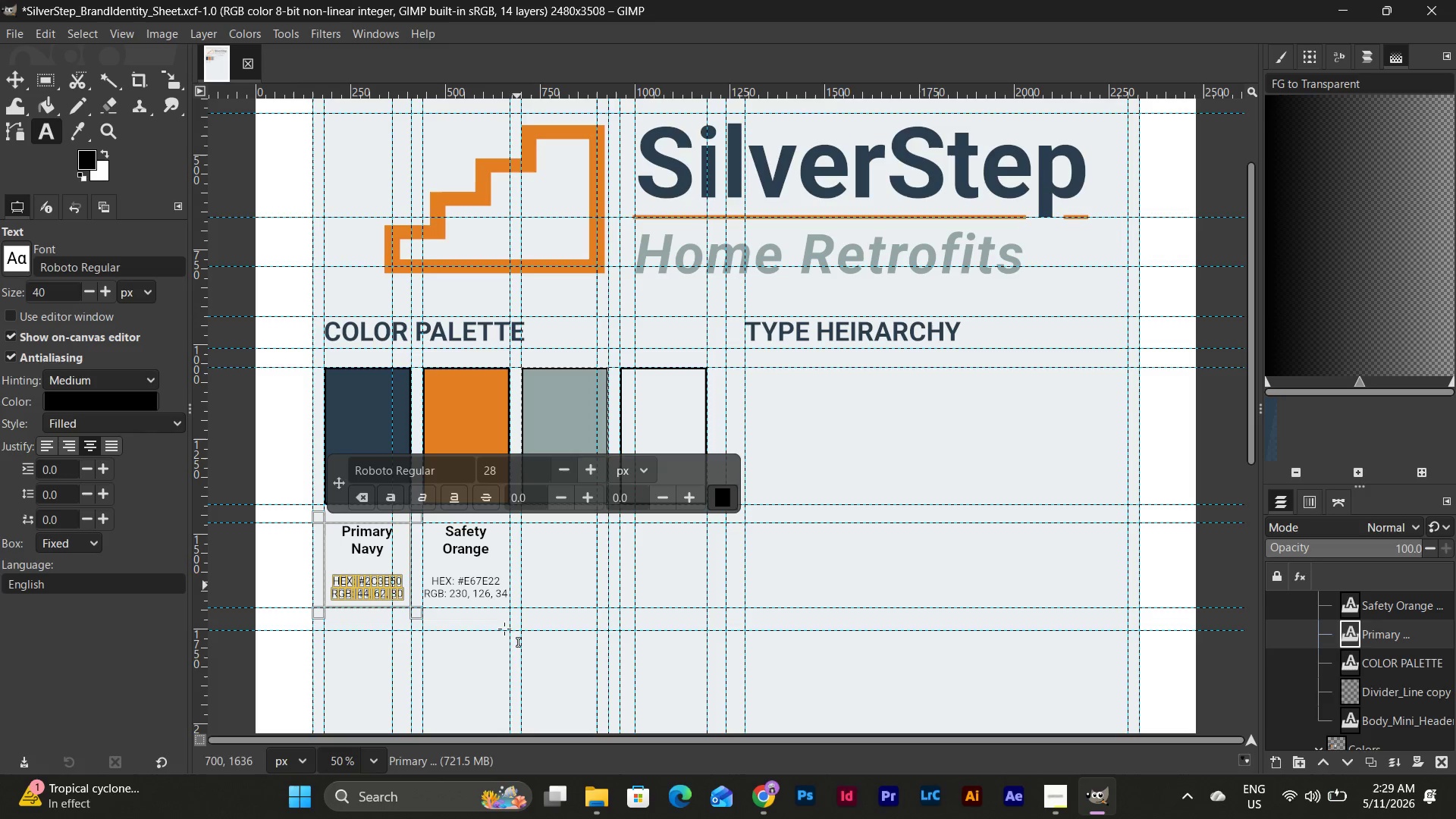 
left_click([496, 670])
 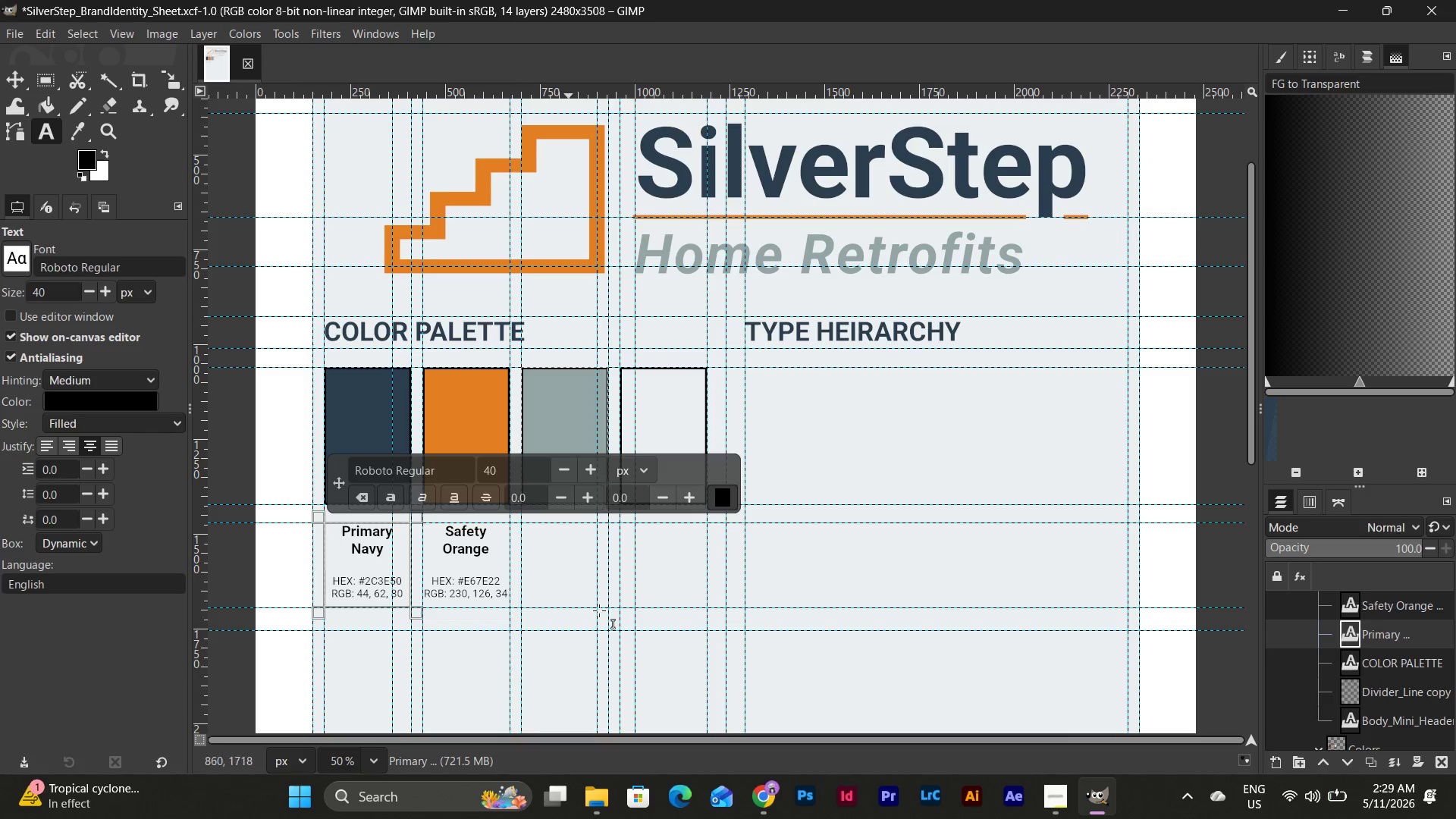 
scroll: coordinate [617, 607], scroll_direction: down, amount: 5.0
 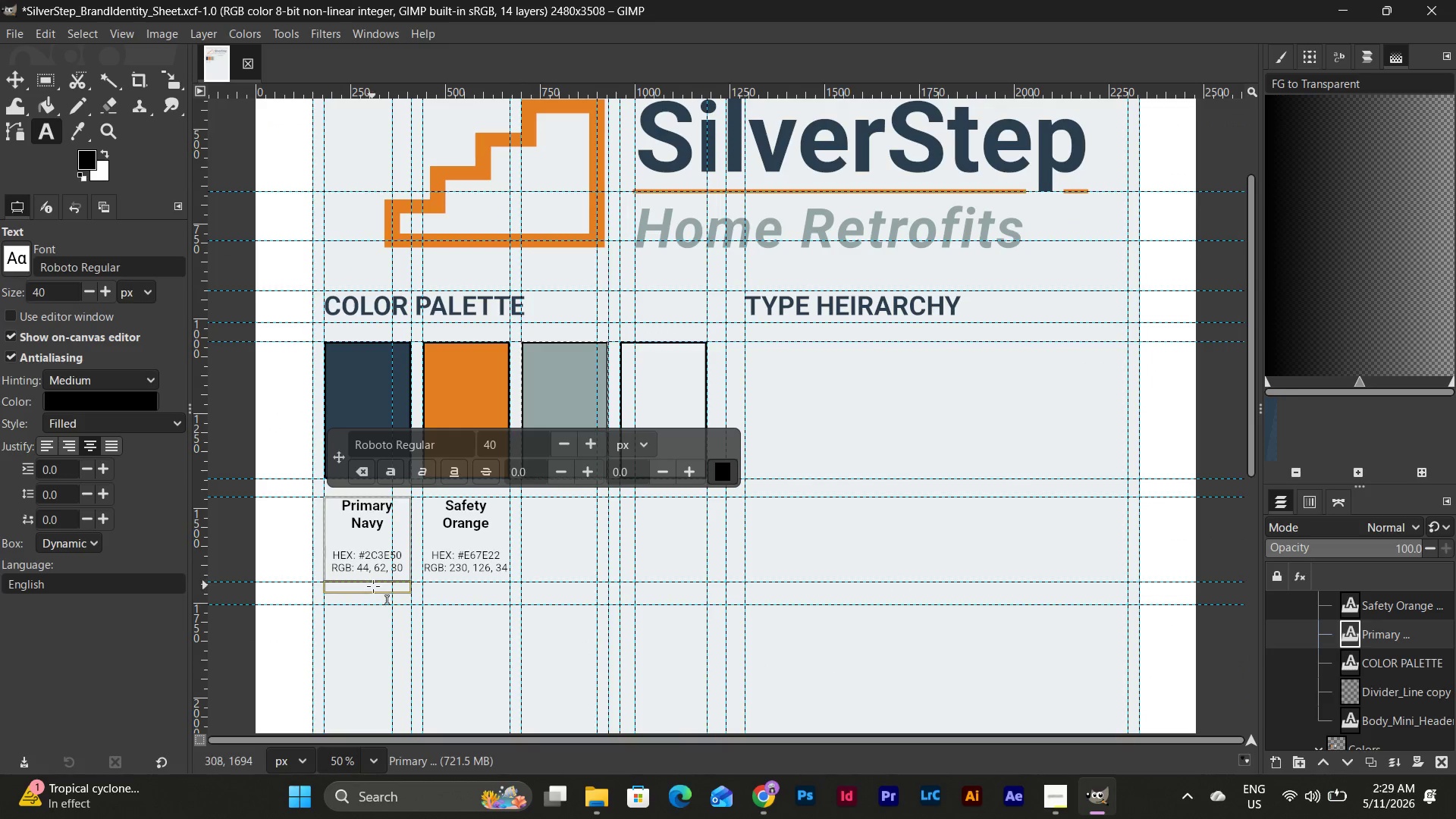 
scroll: coordinate [512, 621], scroll_direction: none, amount: 0.0
 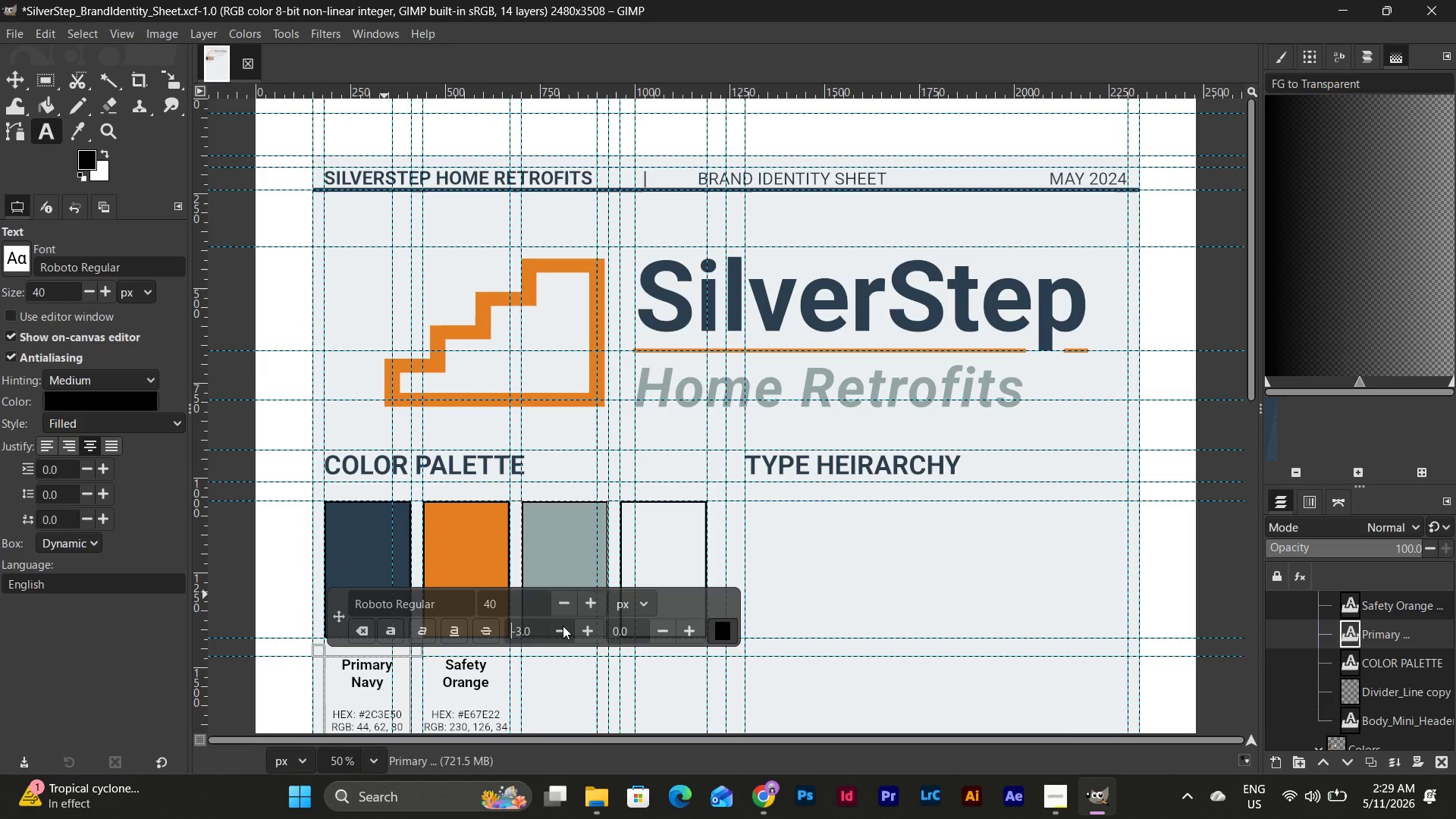 
double_click([567, 626])
 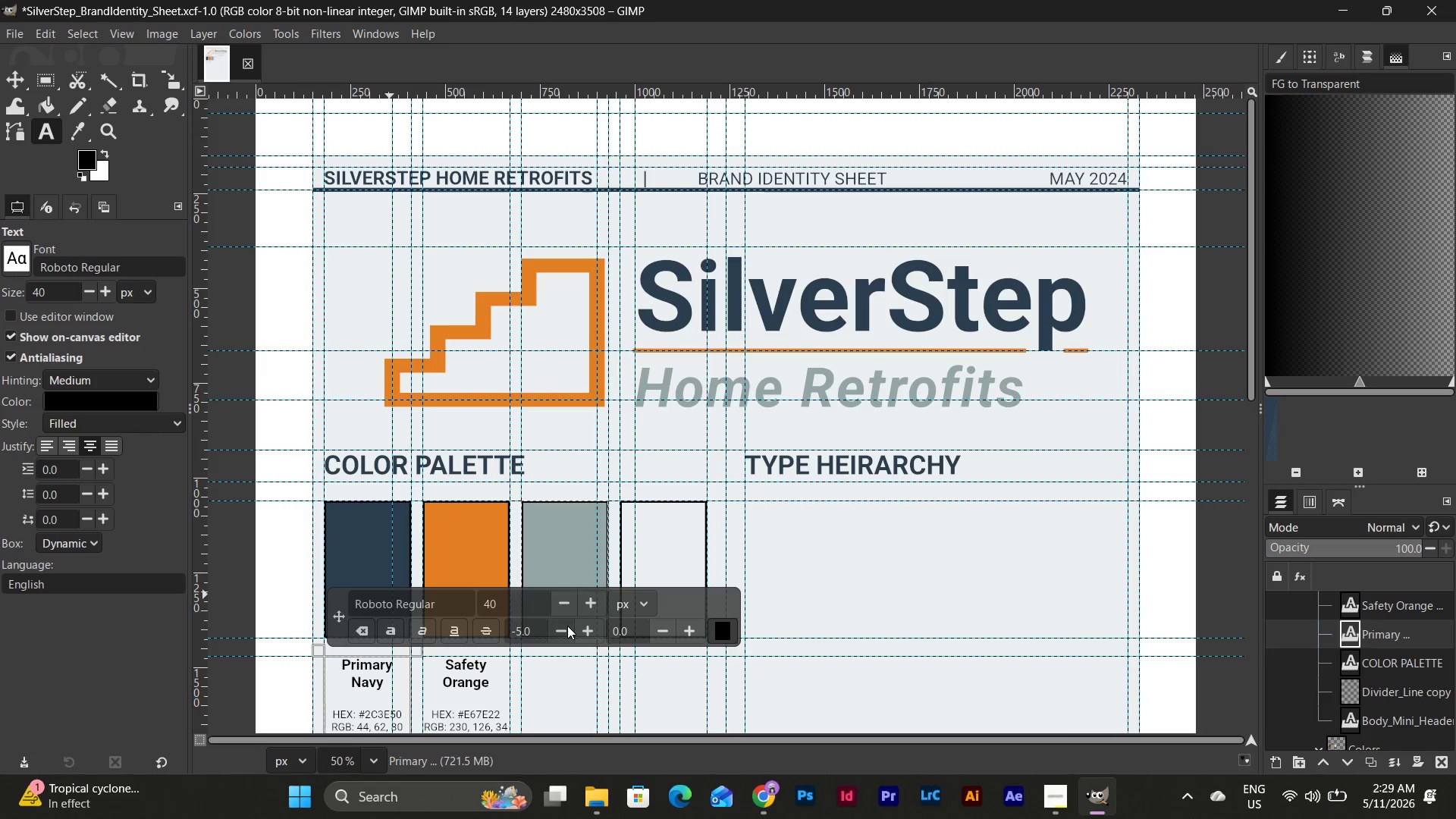 
triple_click([567, 626])
 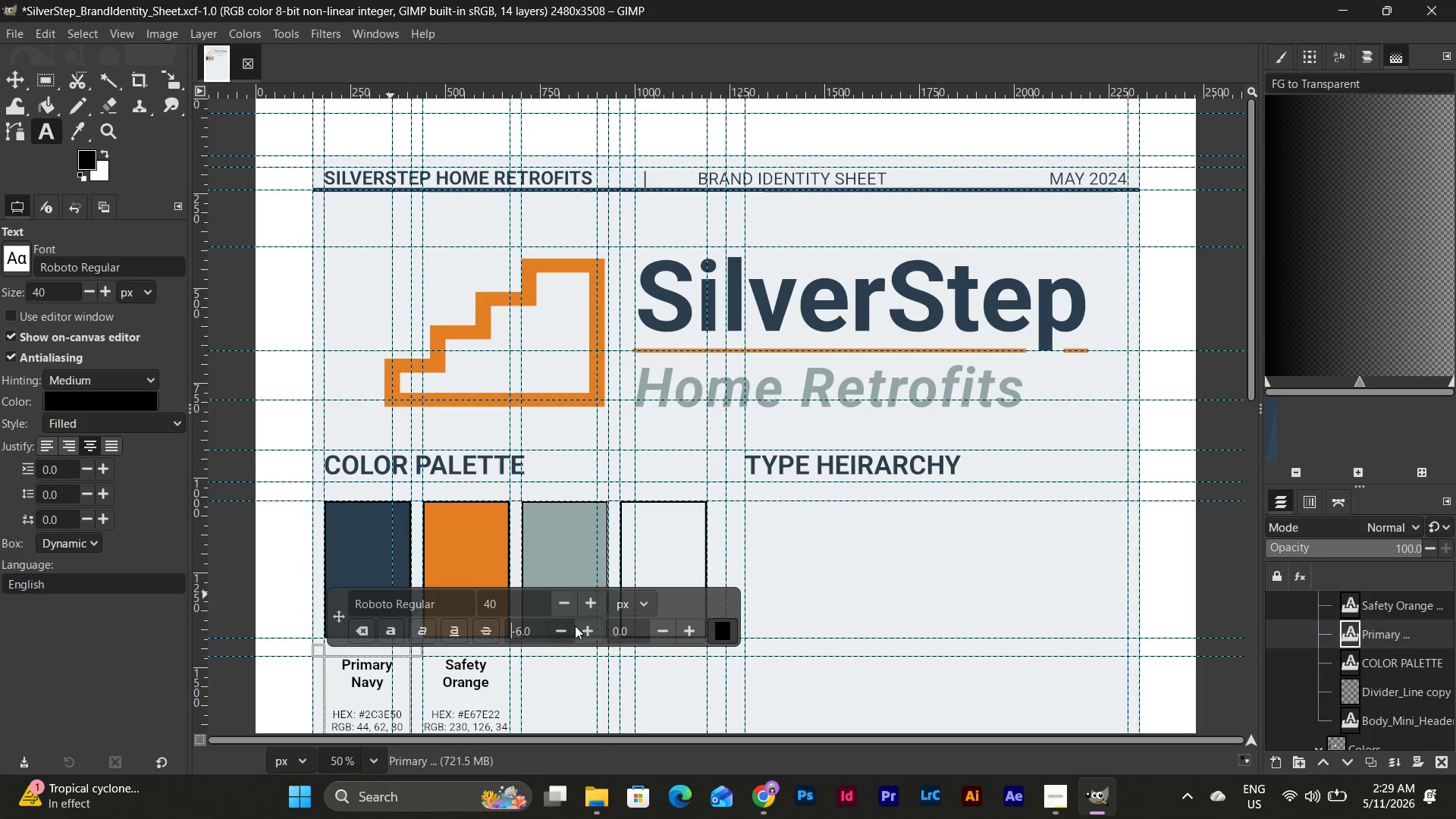 
triple_click([588, 627])
 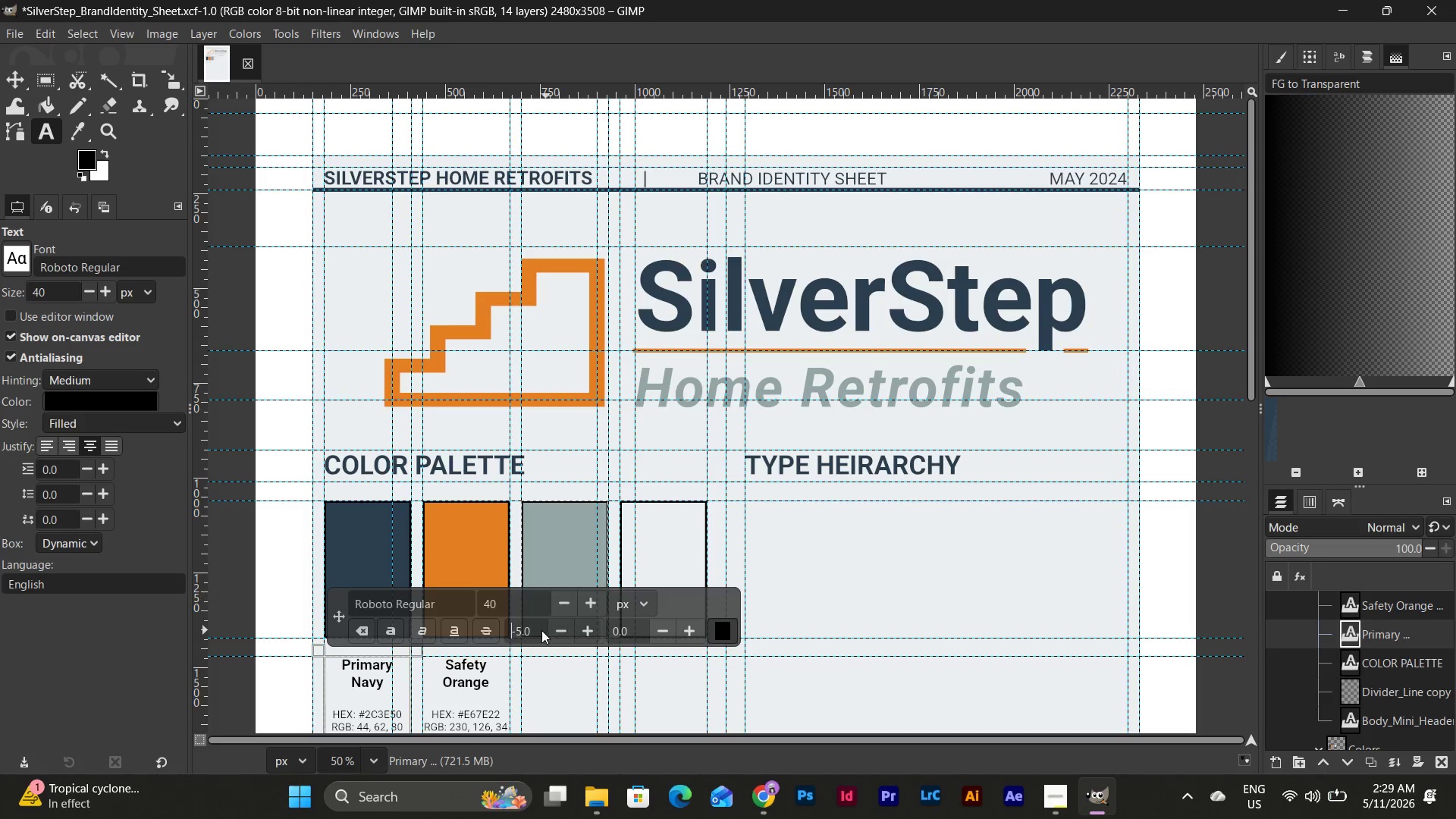 
left_click_drag(start_coordinate=[541, 630], to_coordinate=[504, 632])
 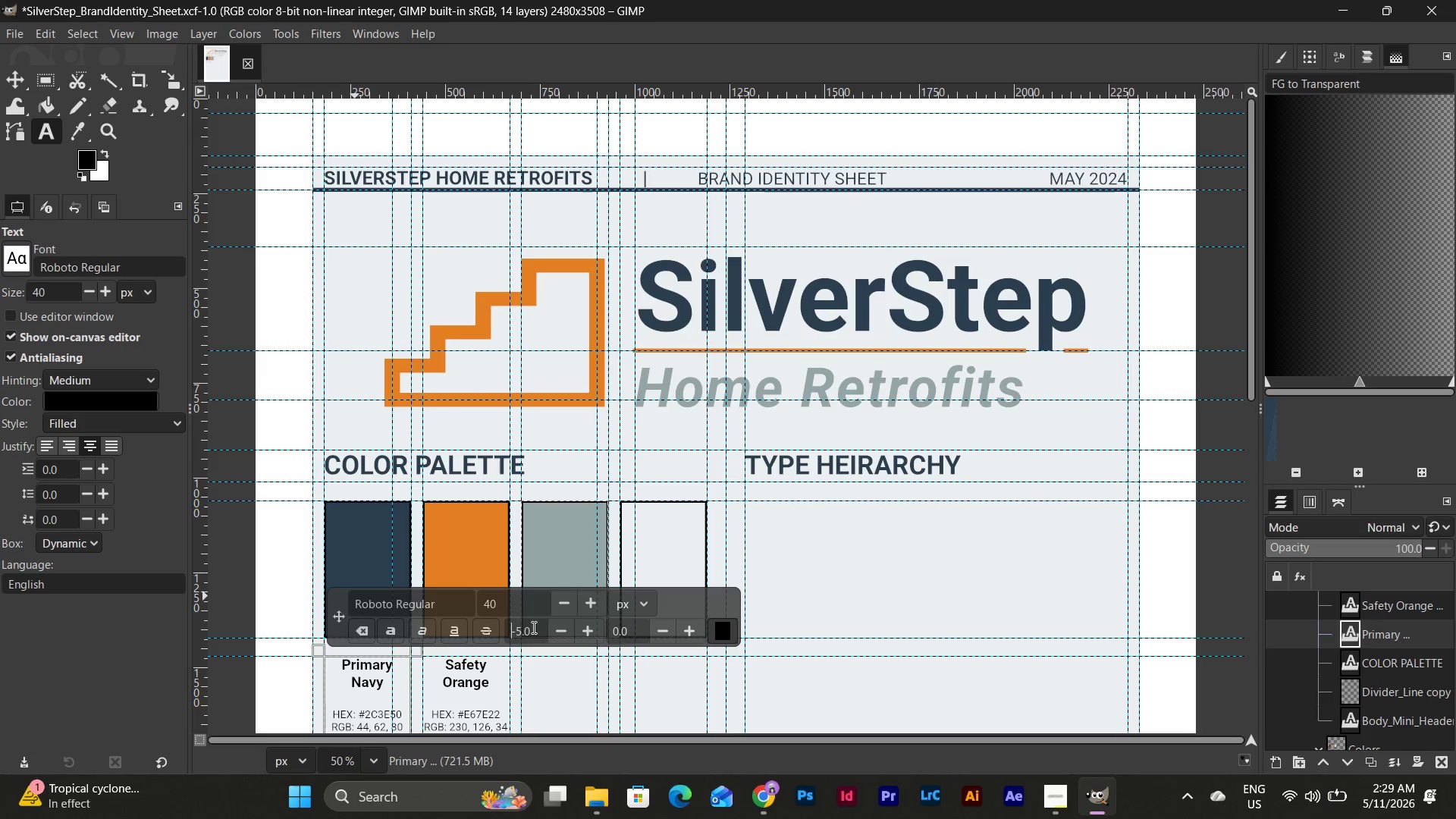 
left_click_drag(start_coordinate=[533, 627], to_coordinate=[483, 635])
 